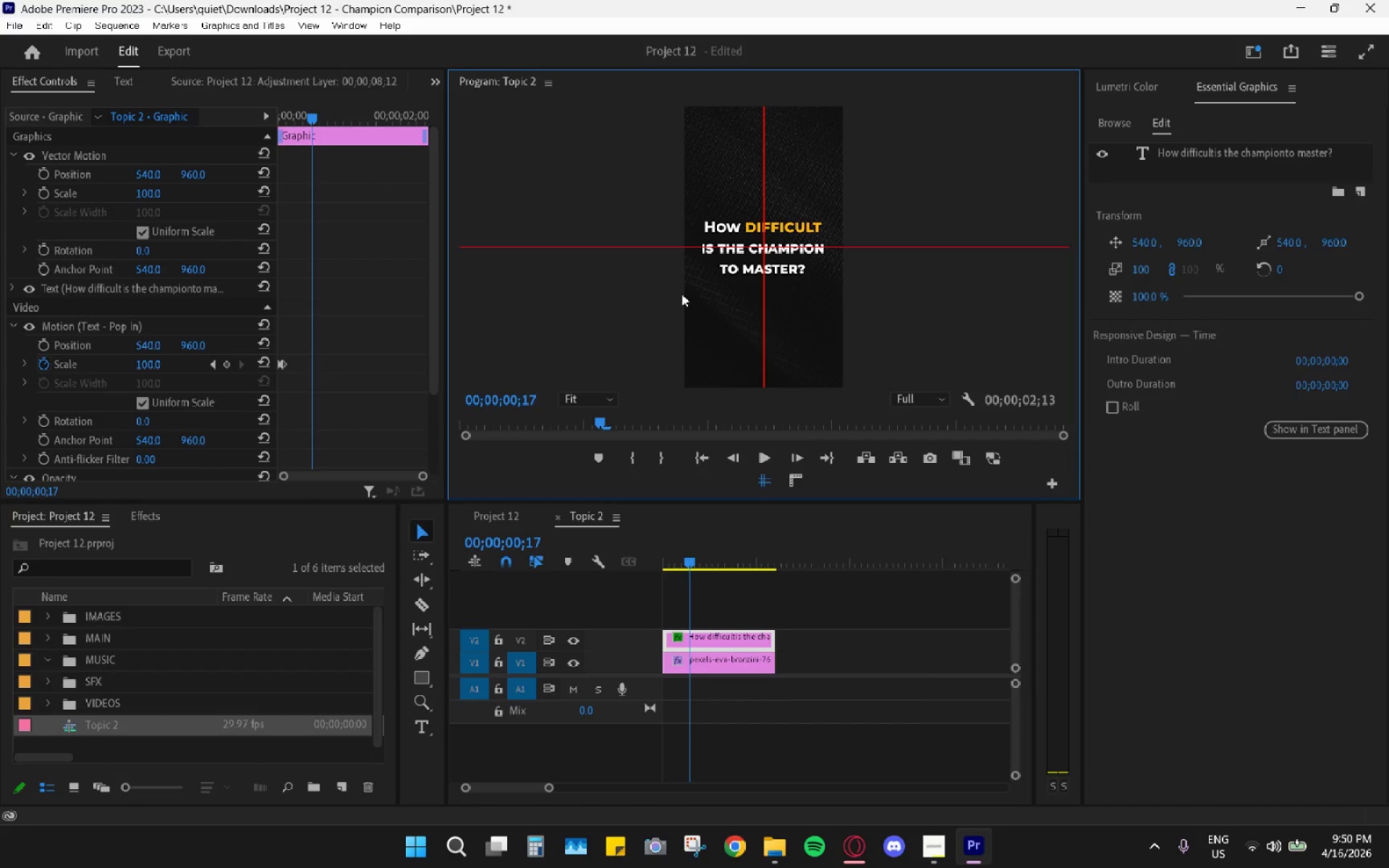 
left_click([770, 266])
 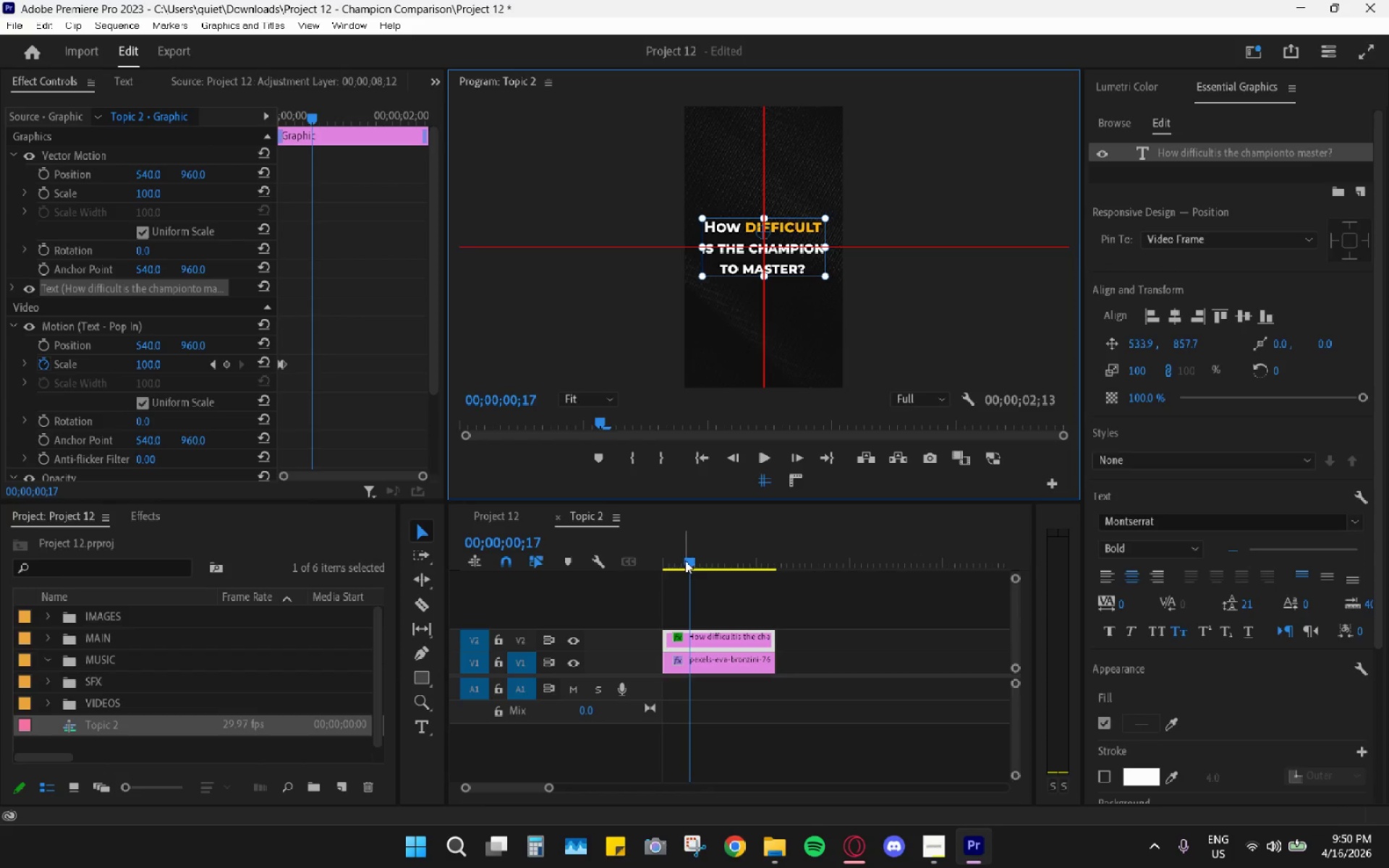 
left_click_drag(start_coordinate=[505, 516], to_coordinate=[509, 517])
 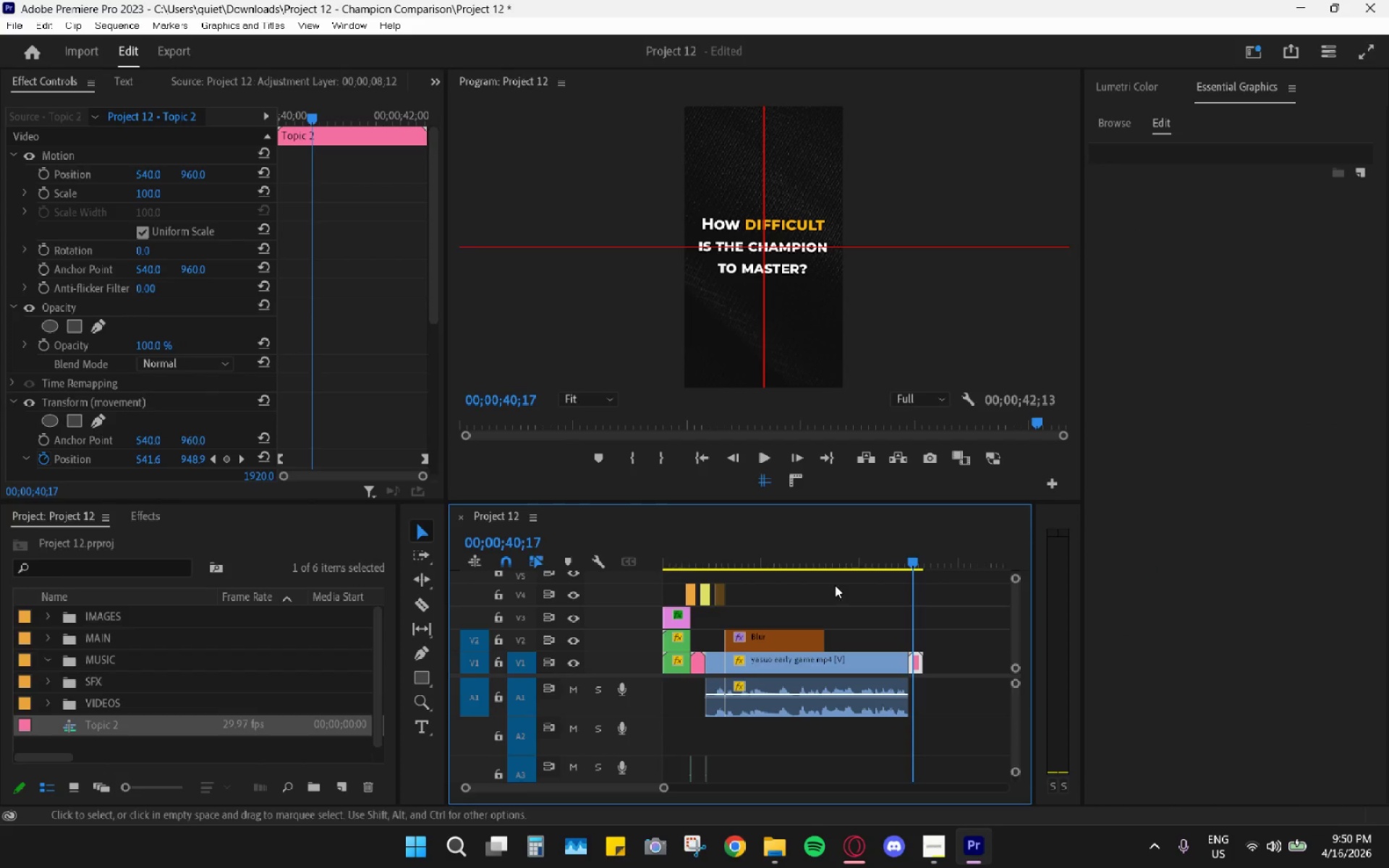 
left_click_drag(start_coordinate=[831, 549], to_coordinate=[749, 540])
 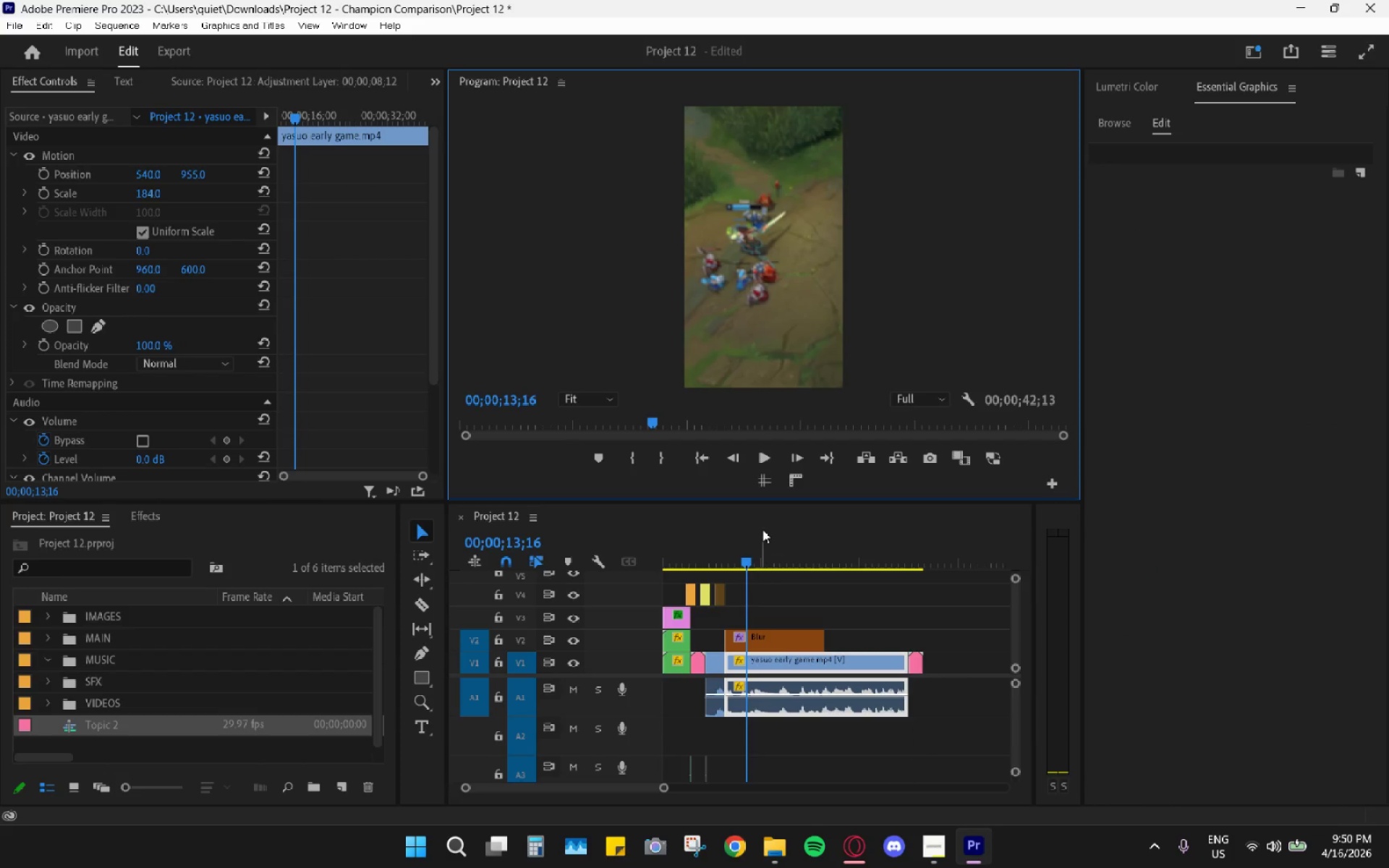 
left_click_drag(start_coordinate=[689, 561], to_coordinate=[700, 563])
 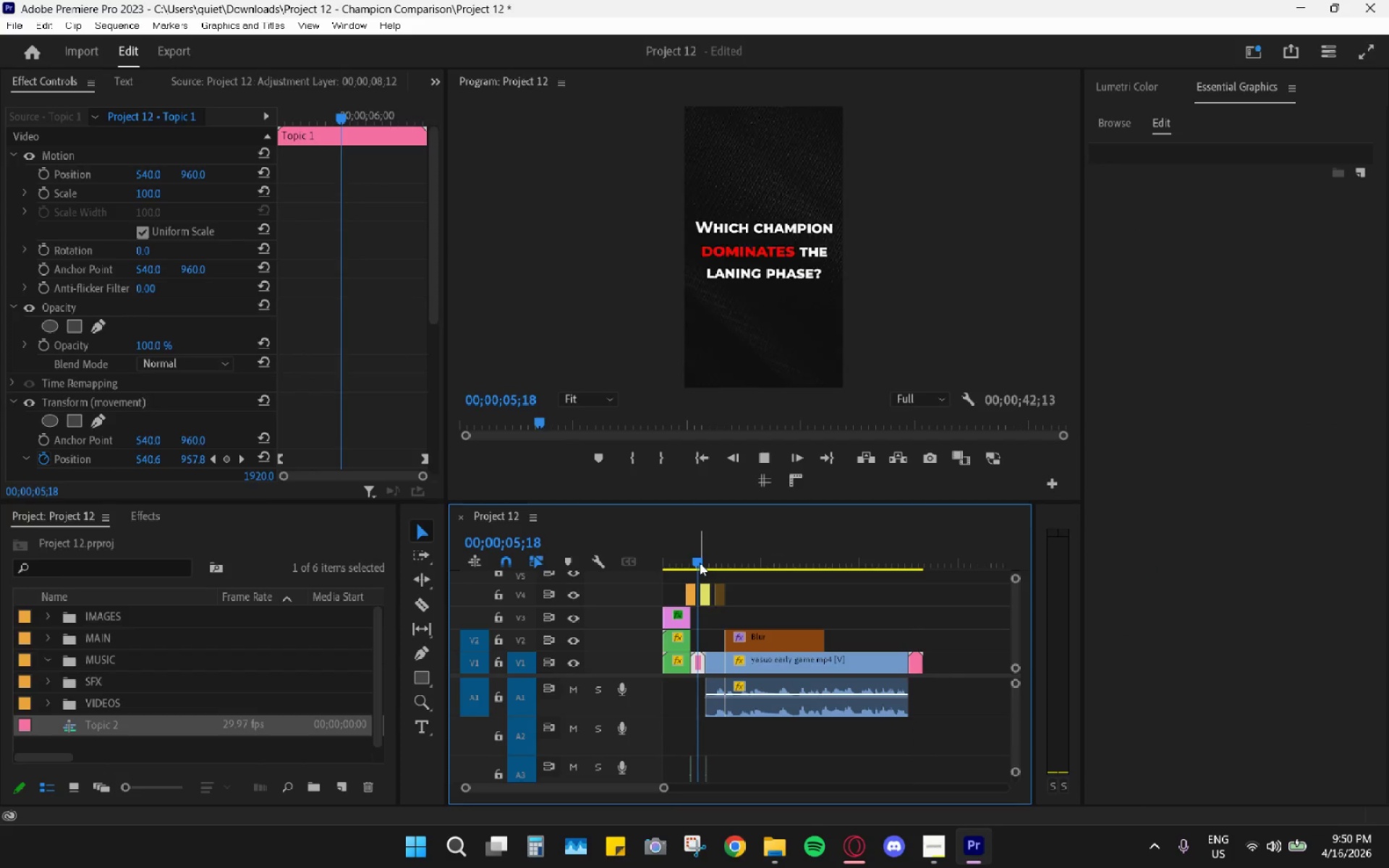 
key(Space)
 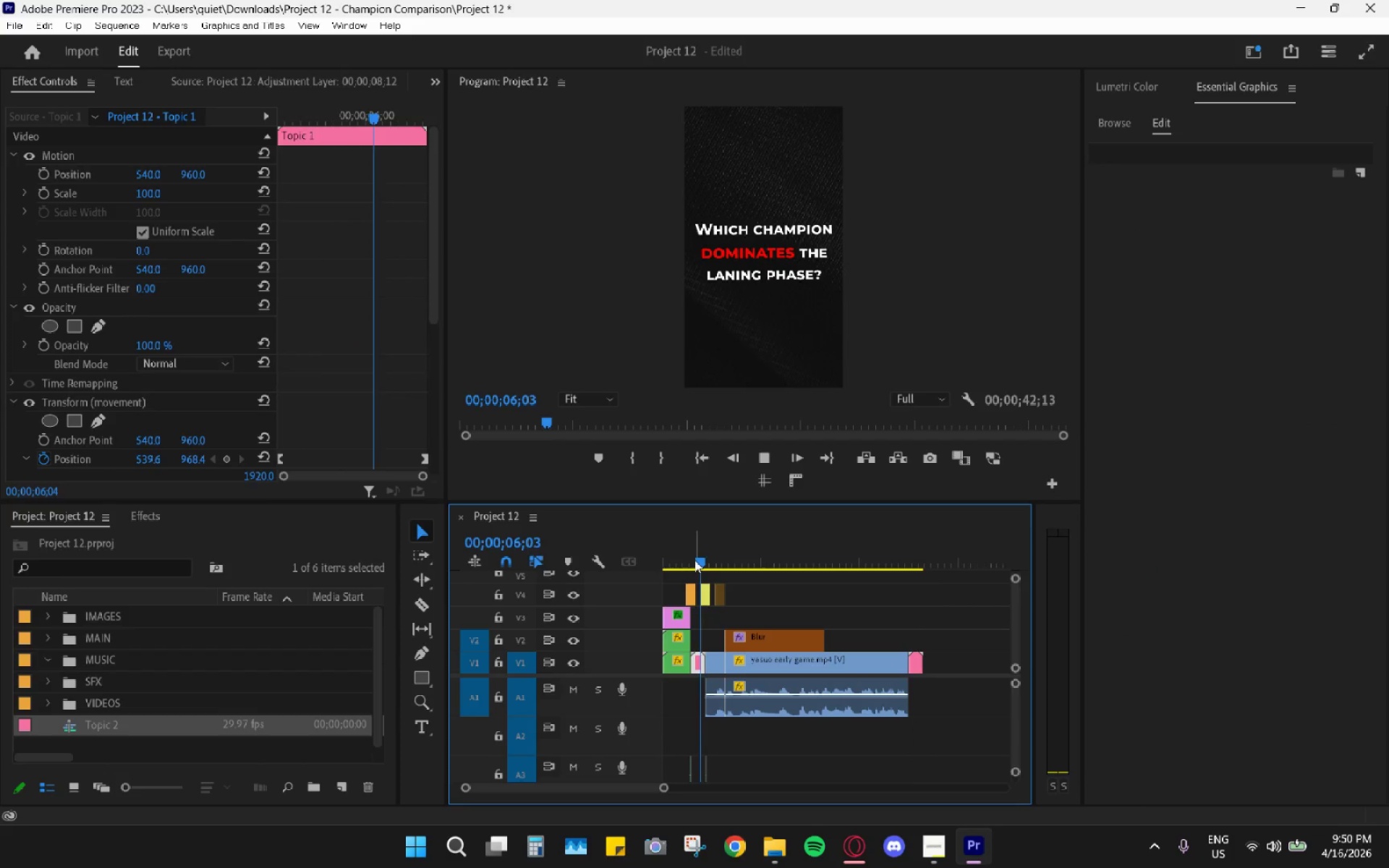 
left_click_drag(start_coordinate=[687, 553], to_coordinate=[674, 548])
 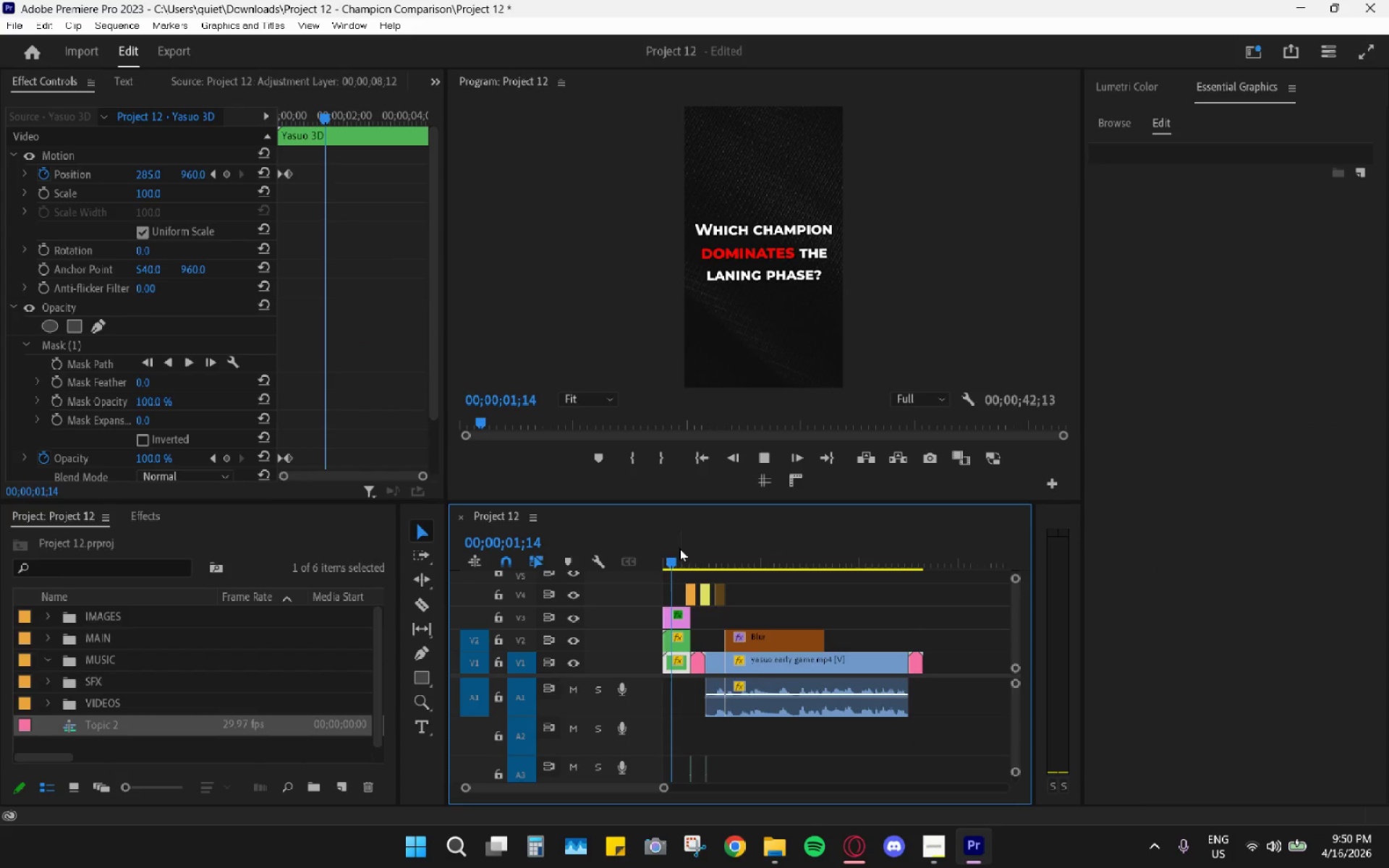 
key(Space)
 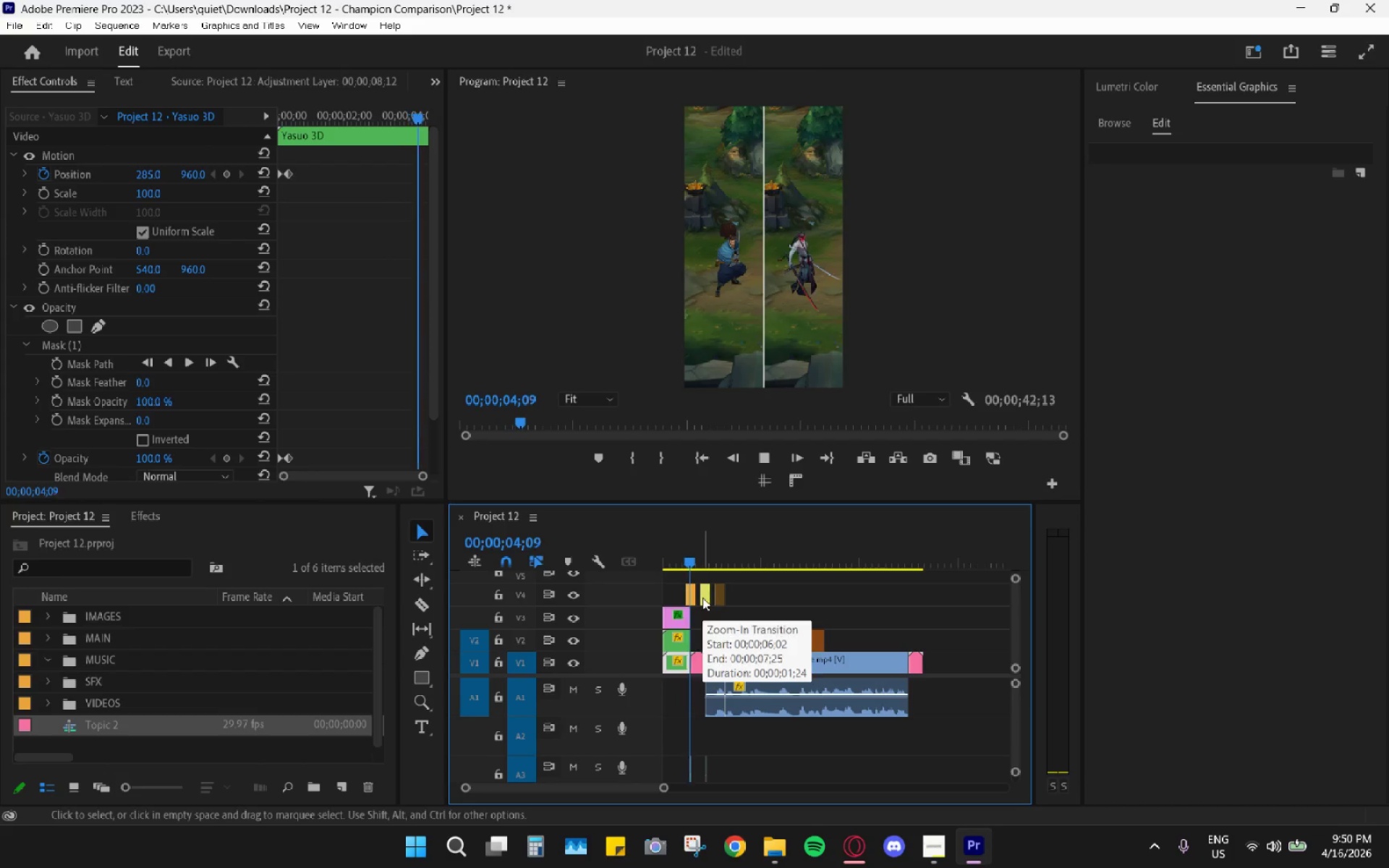 
key(Space)
 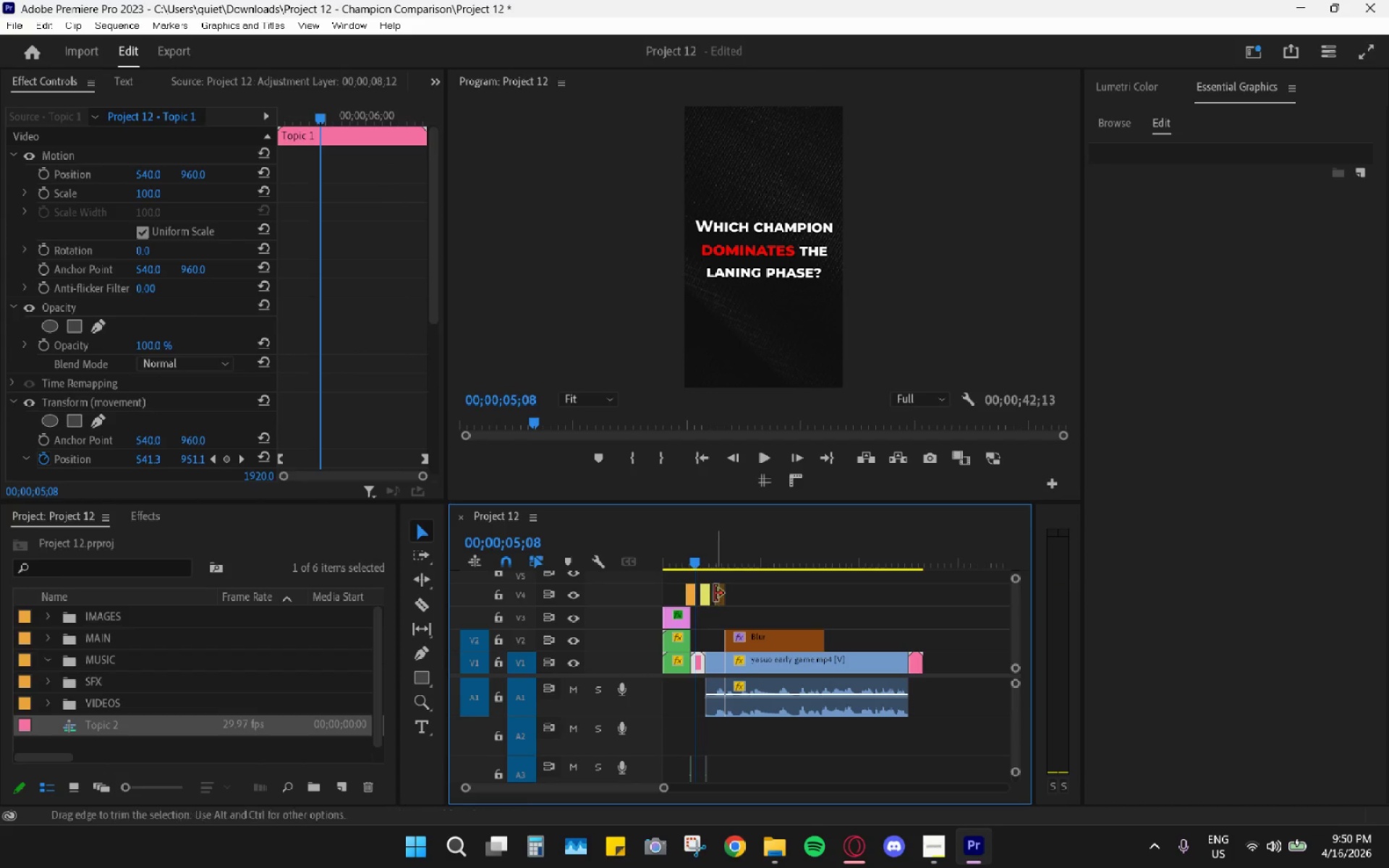 
left_click_drag(start_coordinate=[719, 595], to_coordinate=[908, 600])
 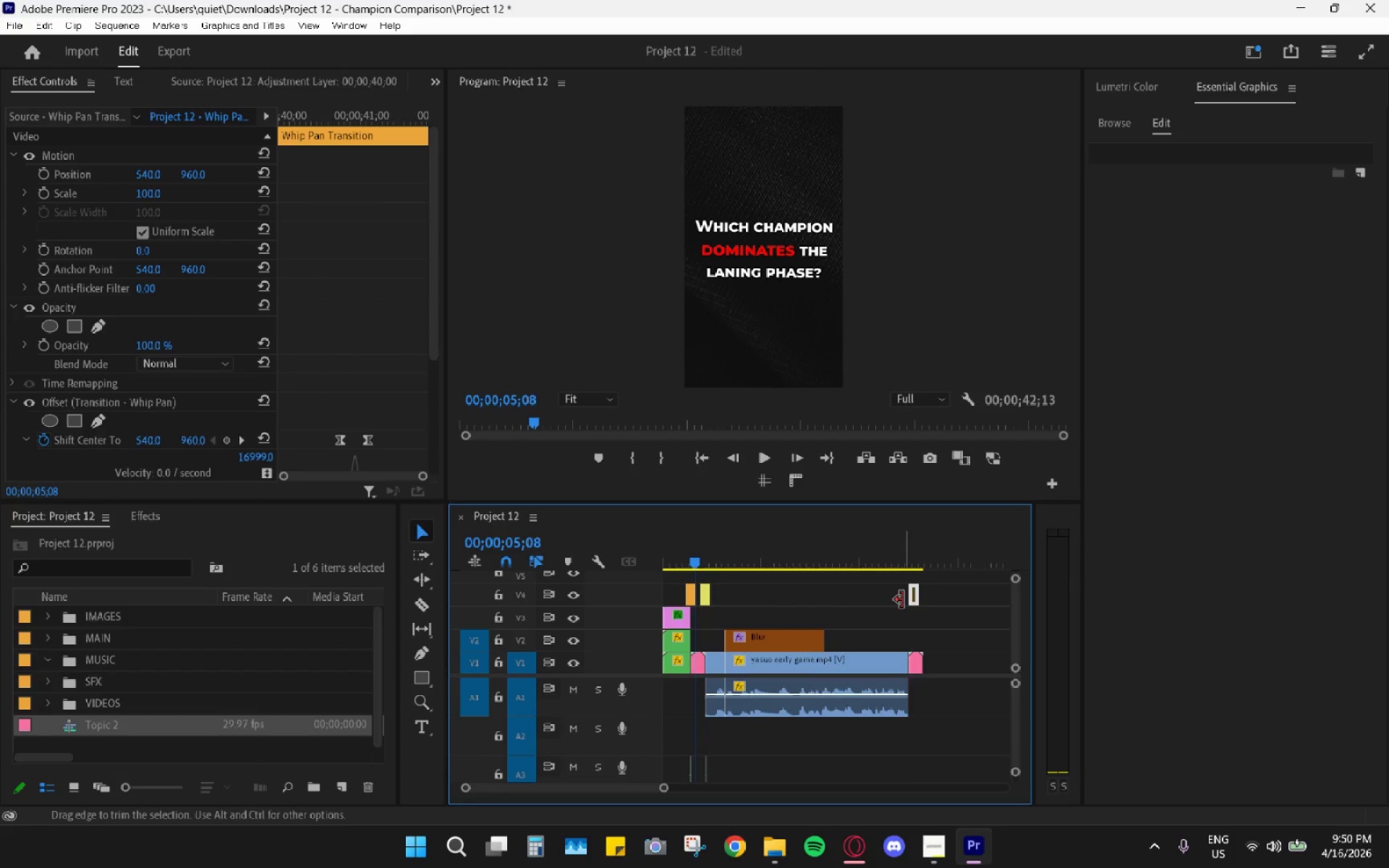 
hold_key(key=AltLeft, duration=0.73)
scroll: coordinate [894, 577], scroll_direction: up, amount: 10.0
 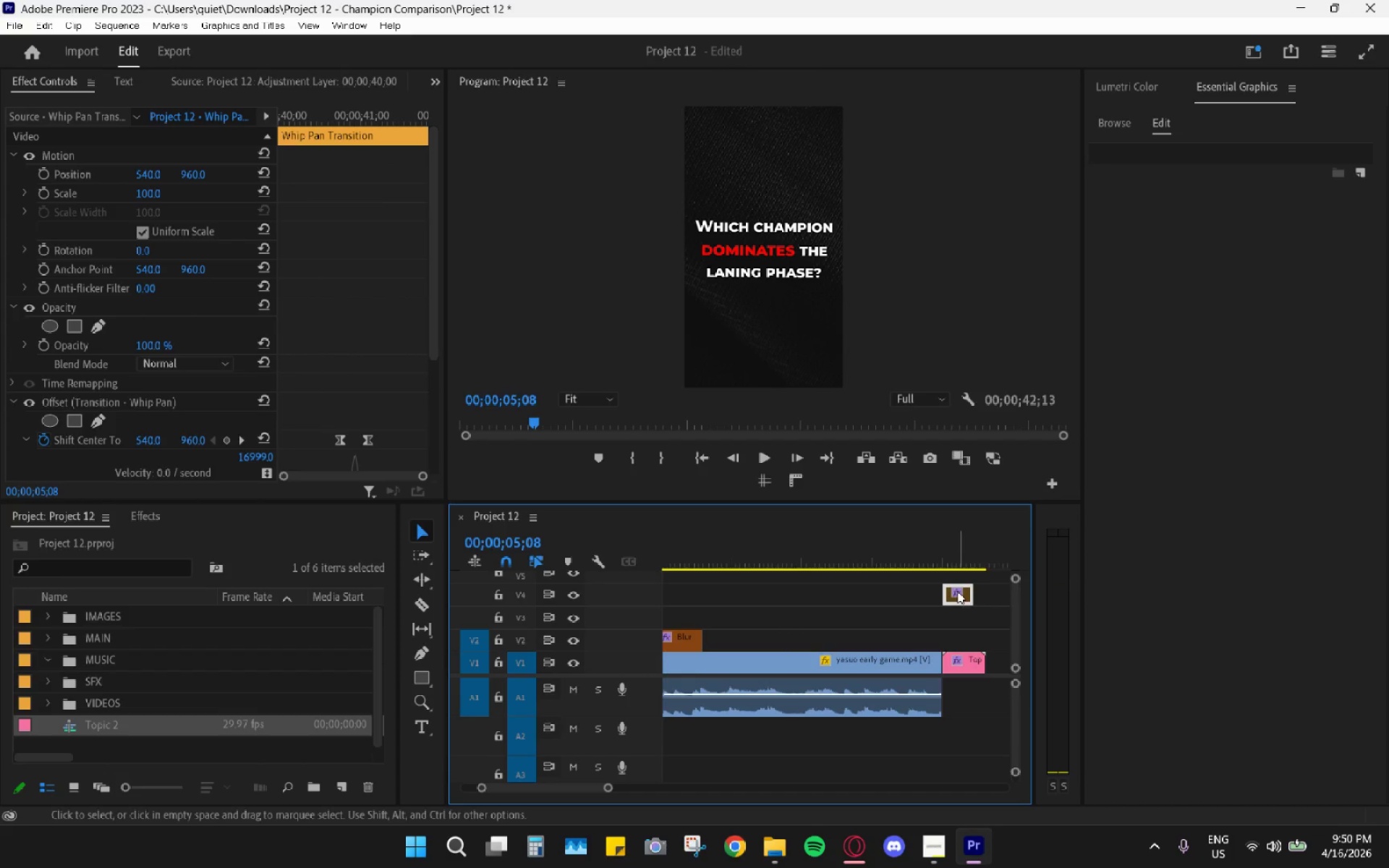 
left_click_drag(start_coordinate=[959, 595], to_coordinate=[946, 594])
 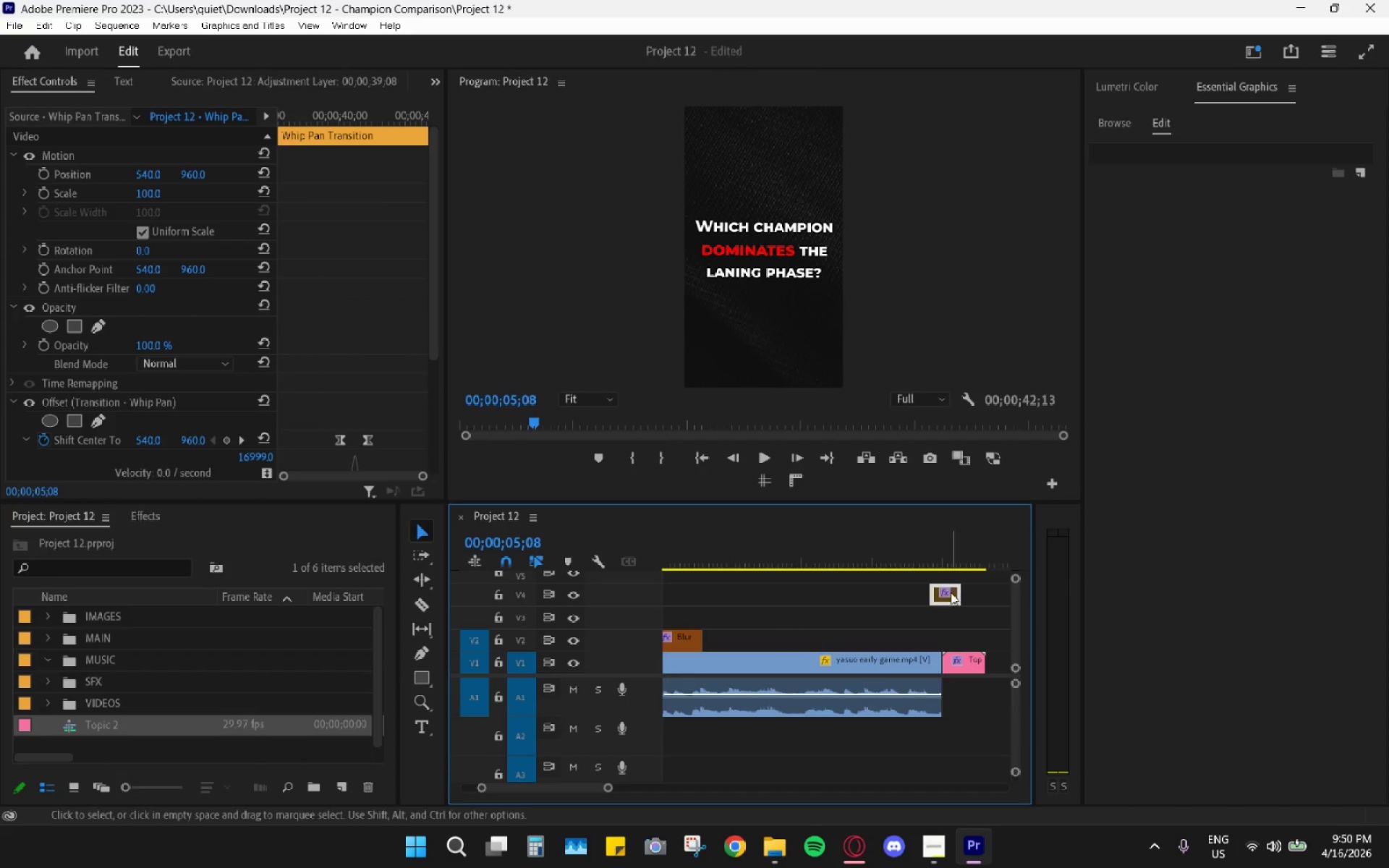 
key(Shift+ShiftLeft)
 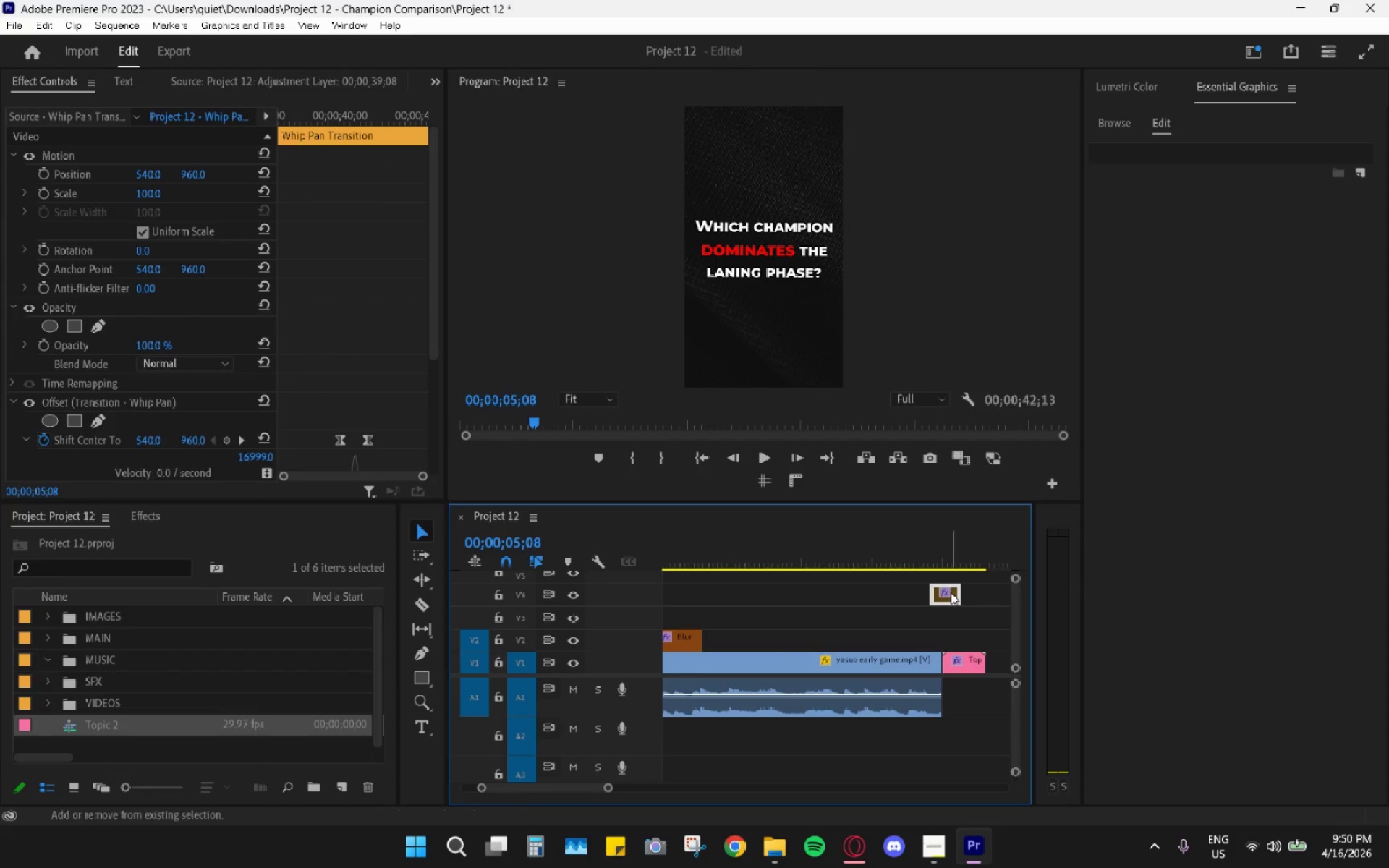 
key(Shift+E)
 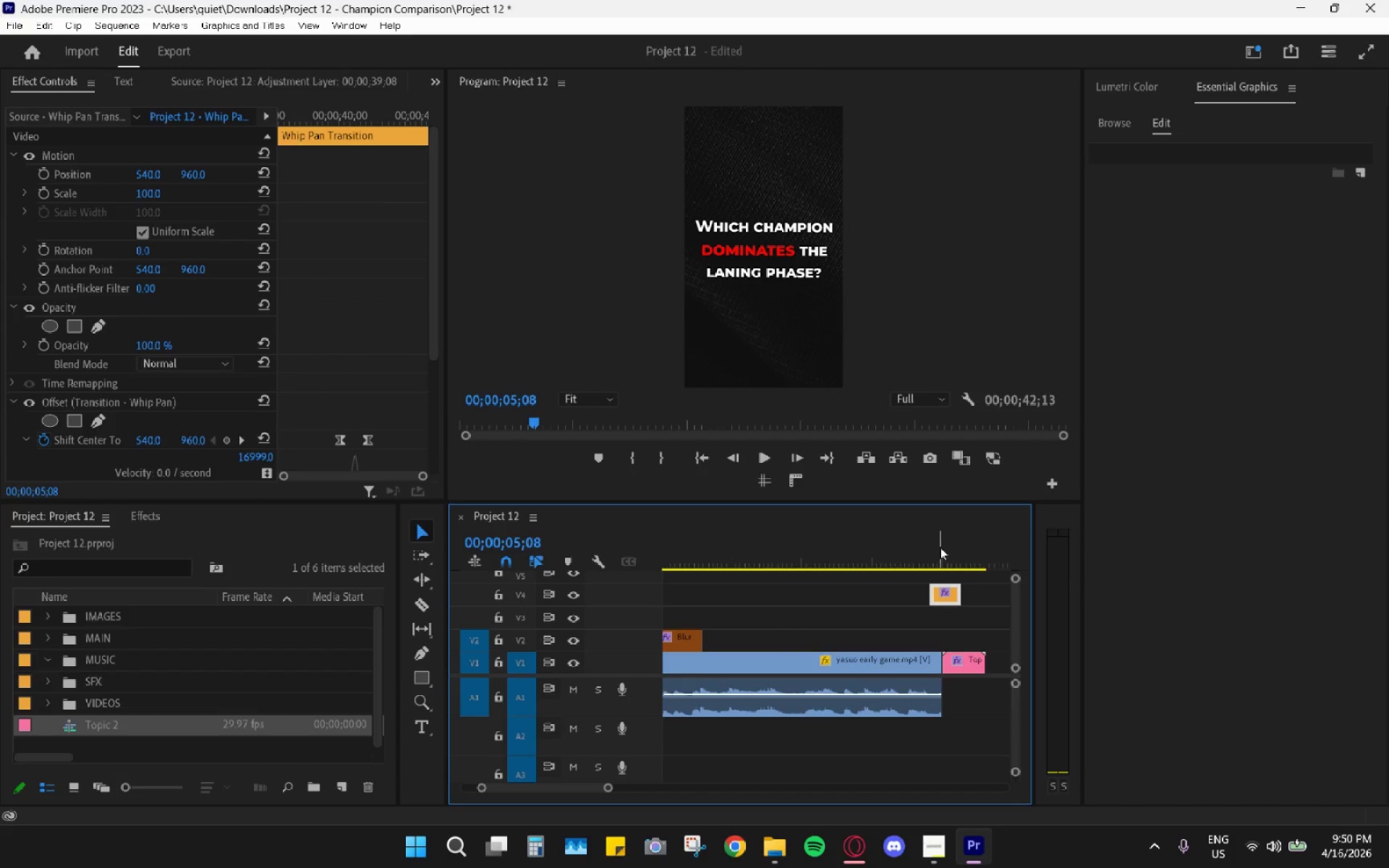 
left_click([940, 540])
 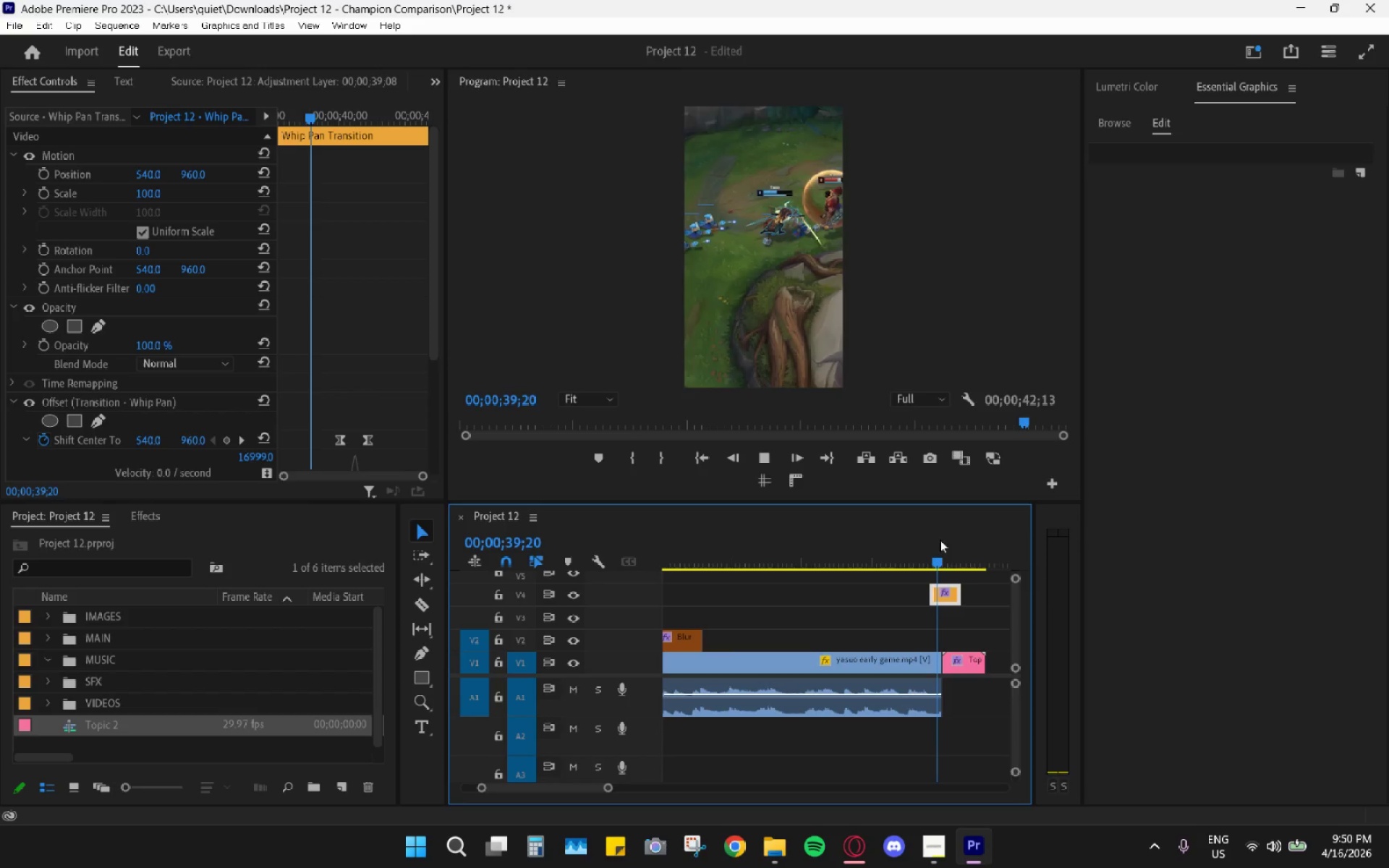 
key(Space)
 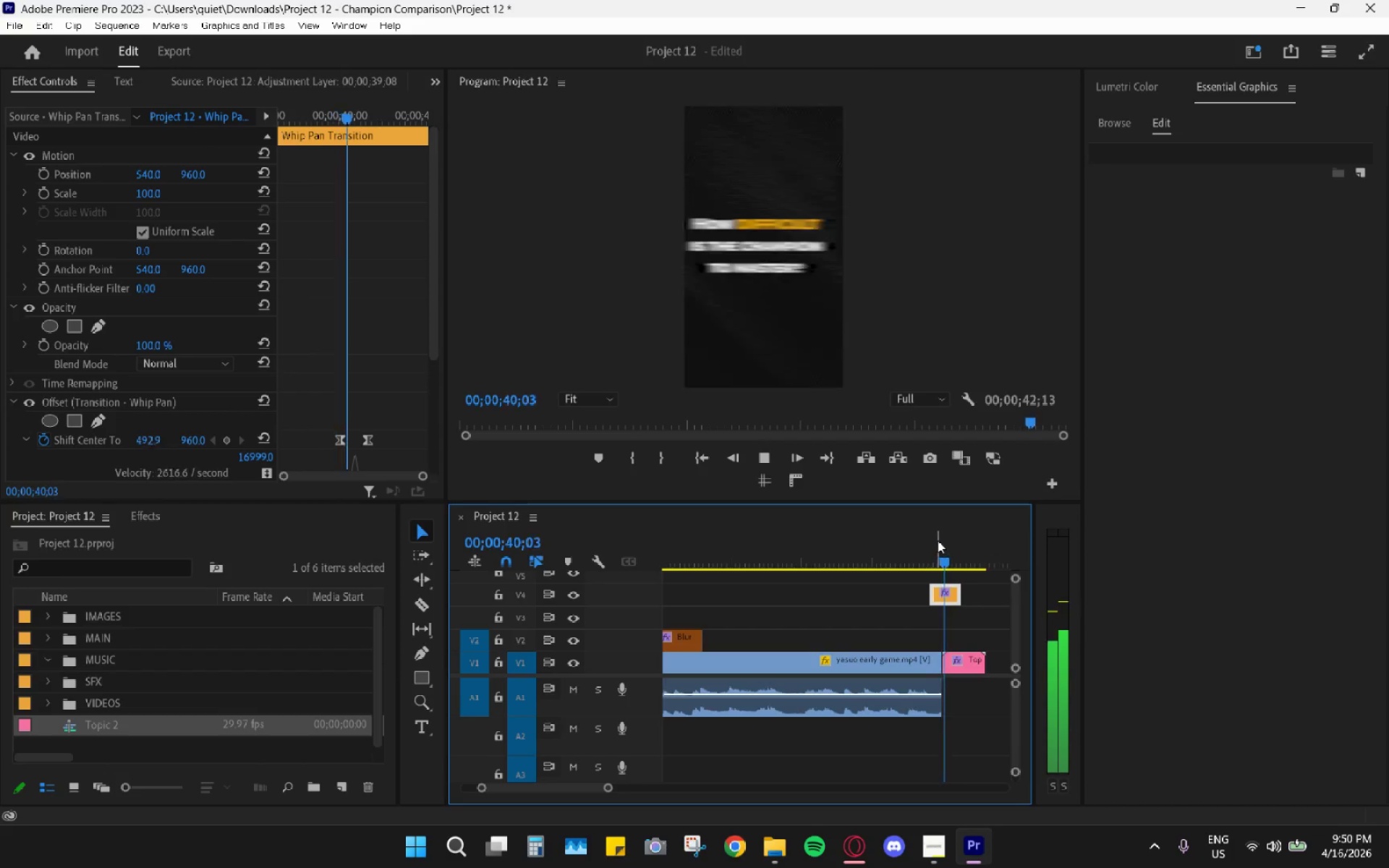 
key(Space)
 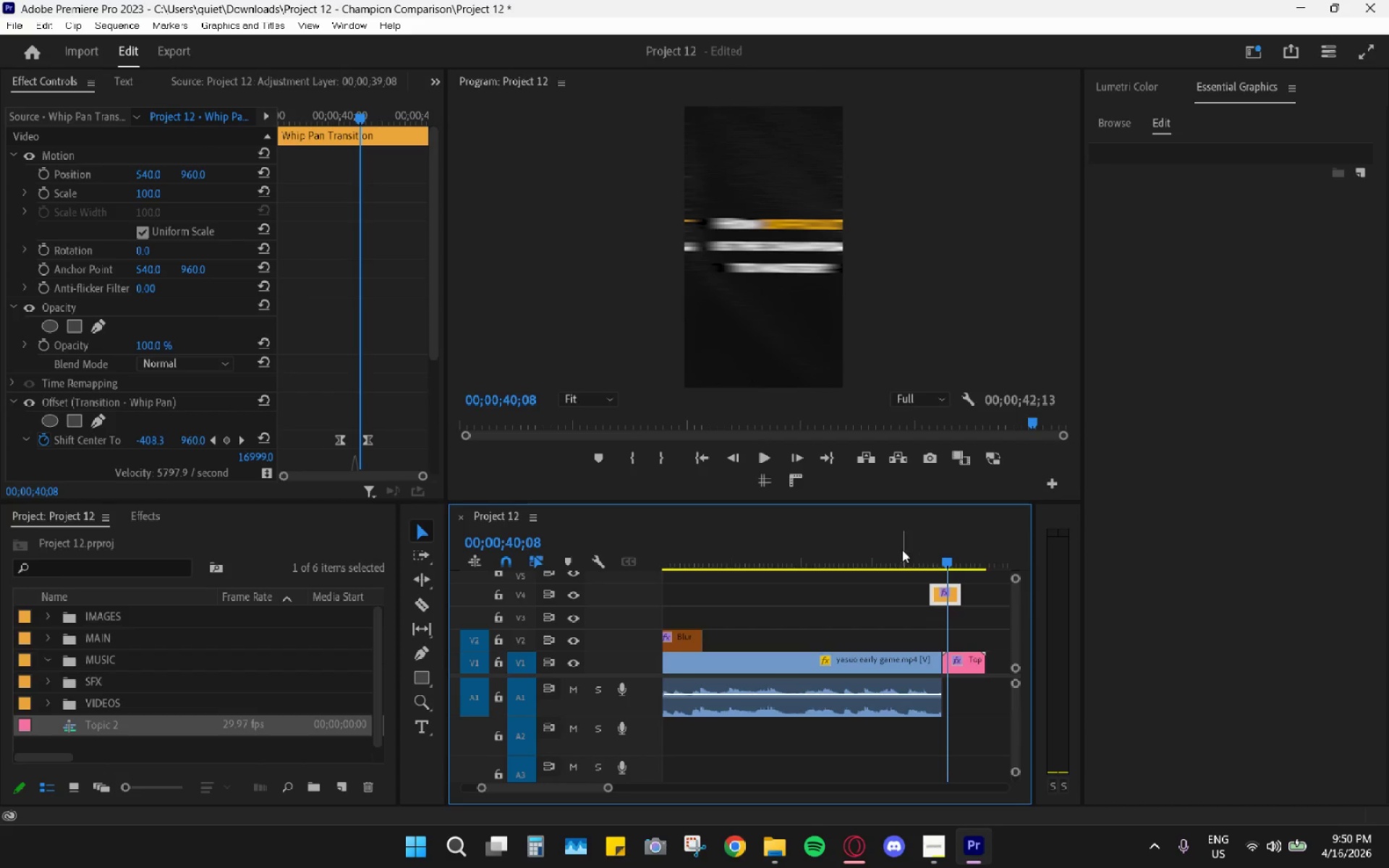 
hold_key(key=AltLeft, duration=0.52)
scroll: coordinate [863, 559], scroll_direction: down, amount: 5.0
 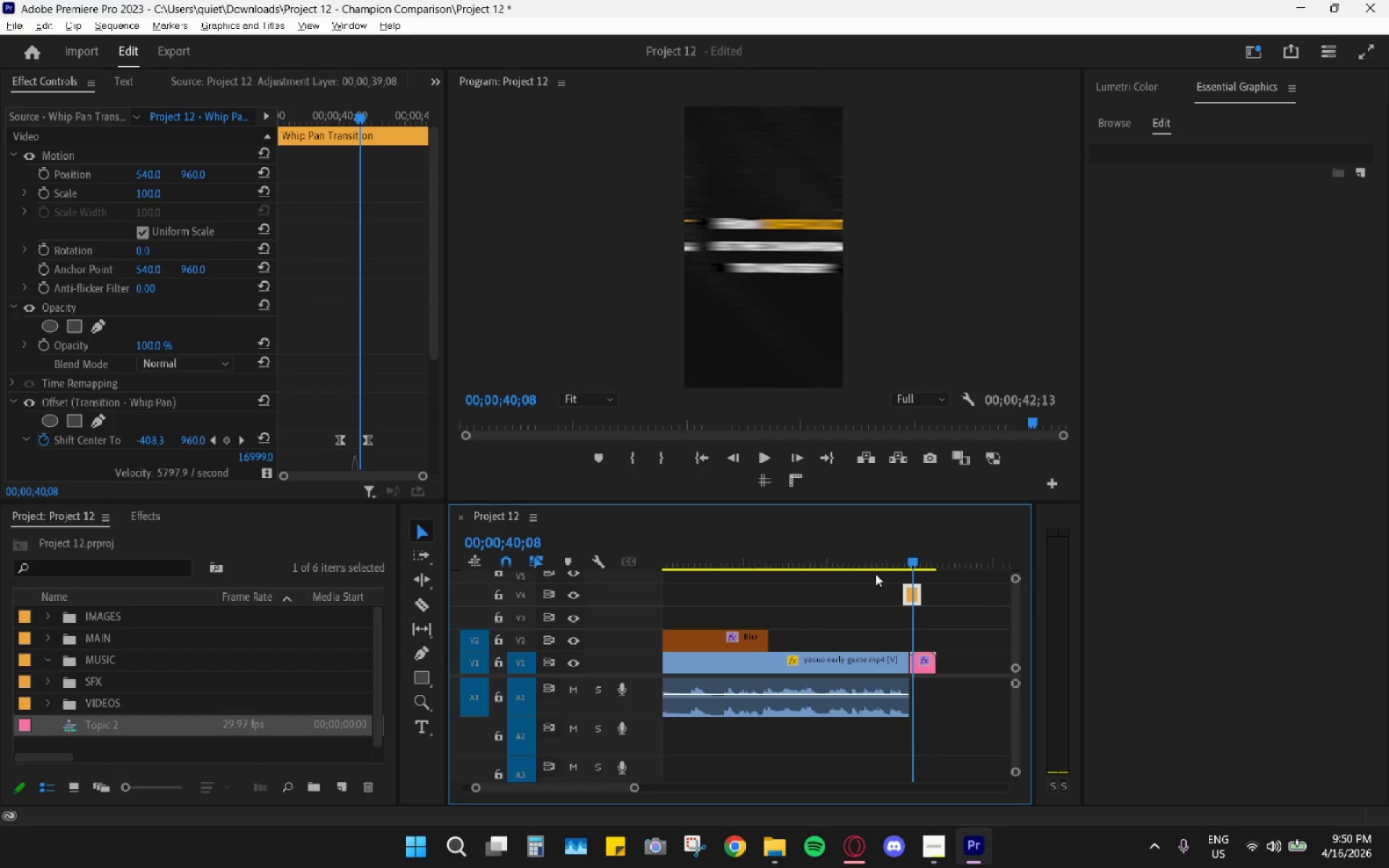 
hold_key(key=AltLeft, duration=1.11)
scroll: coordinate [913, 576], scroll_direction: up, amount: 14.0
 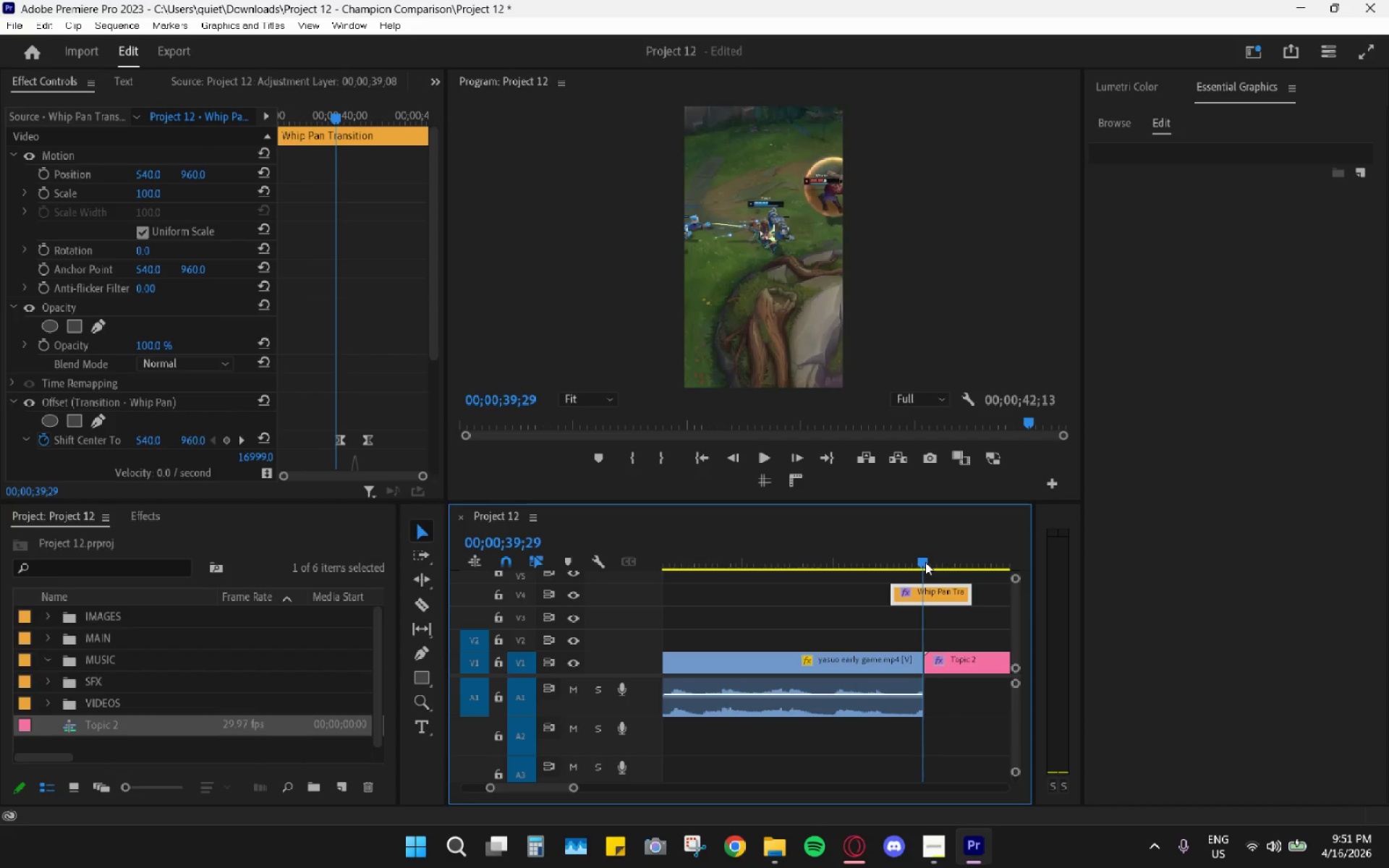 
left_click_drag(start_coordinate=[933, 599], to_coordinate=[920, 597])
 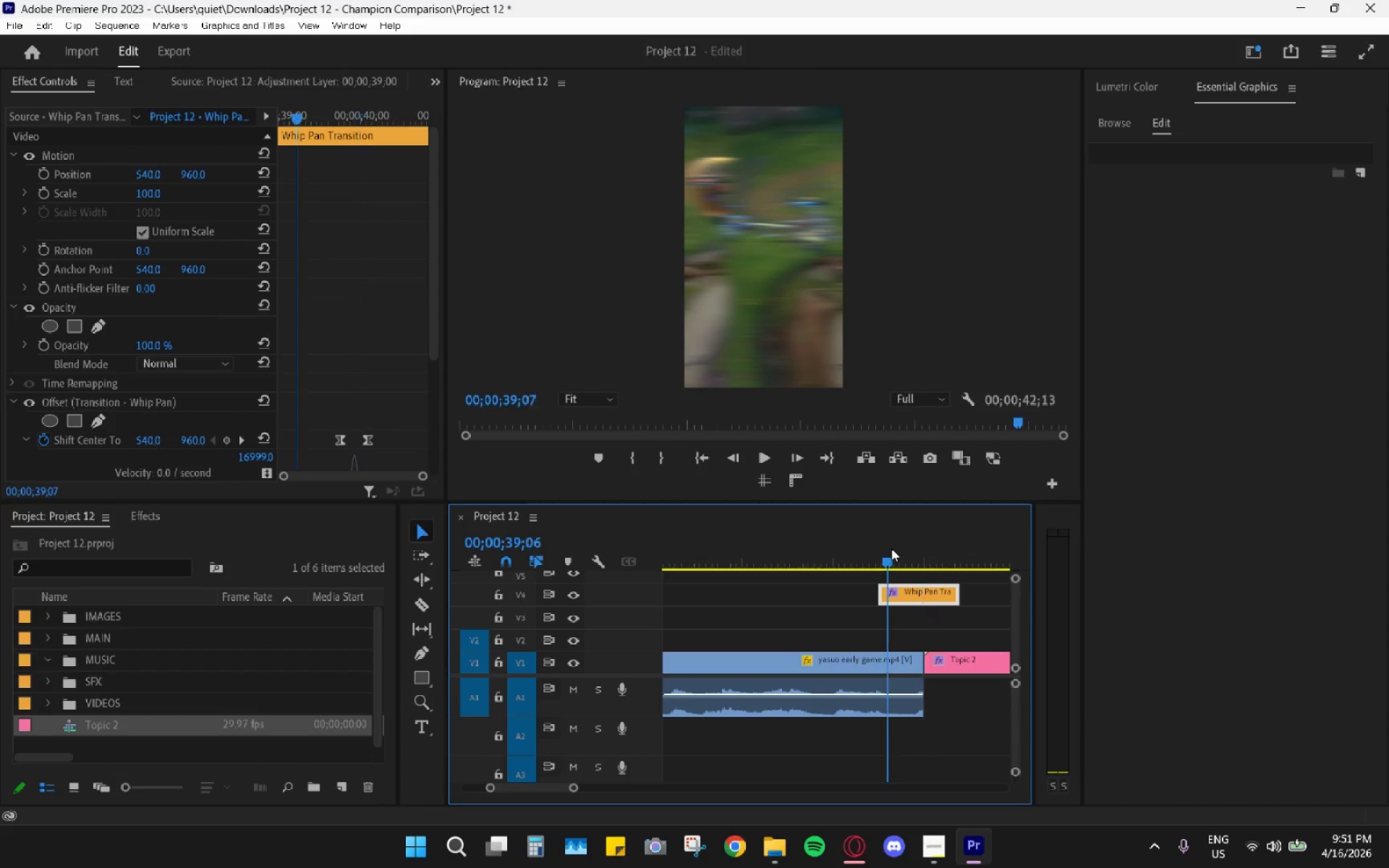 
key(Space)
 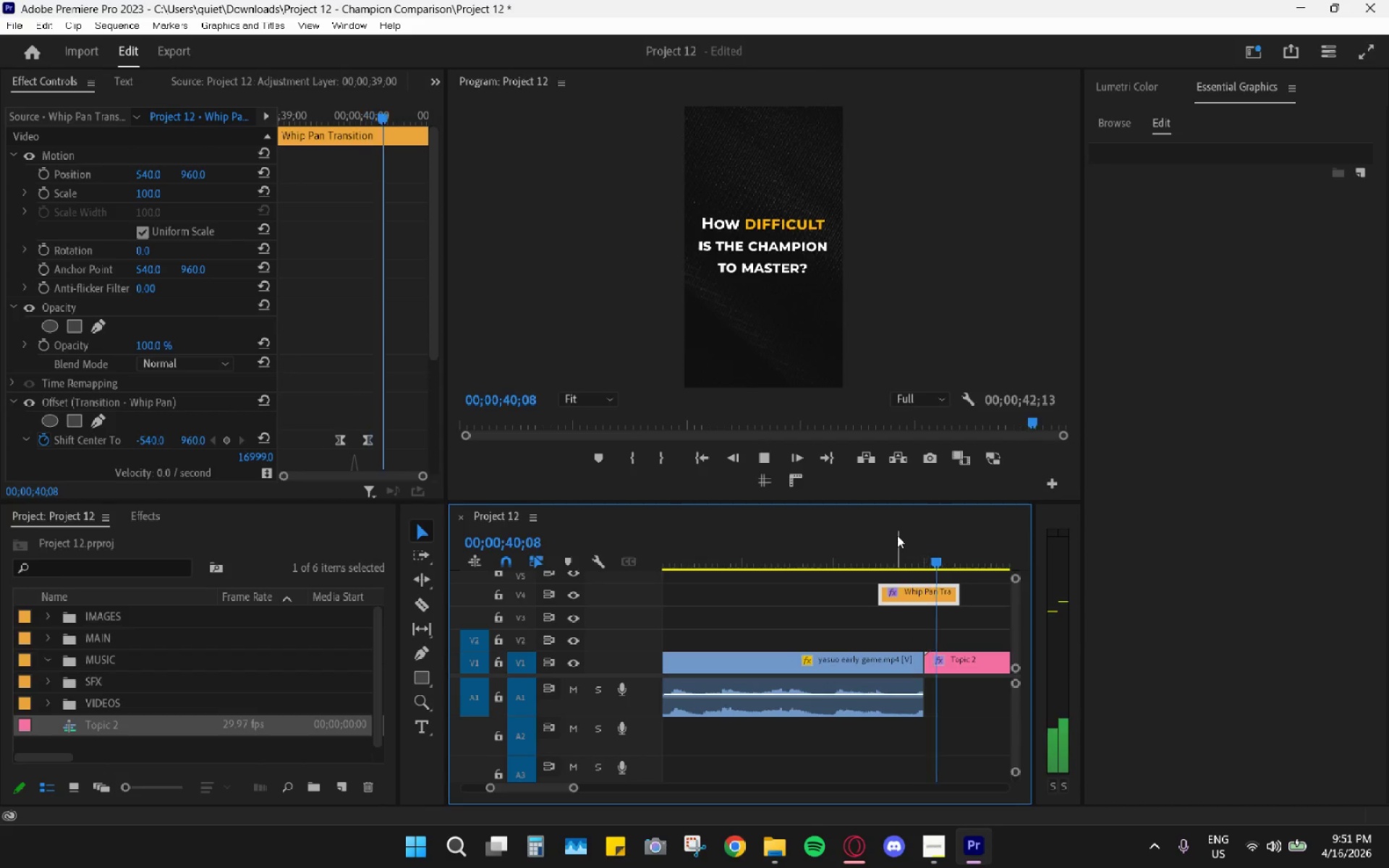 
key(Alt+AltLeft)
 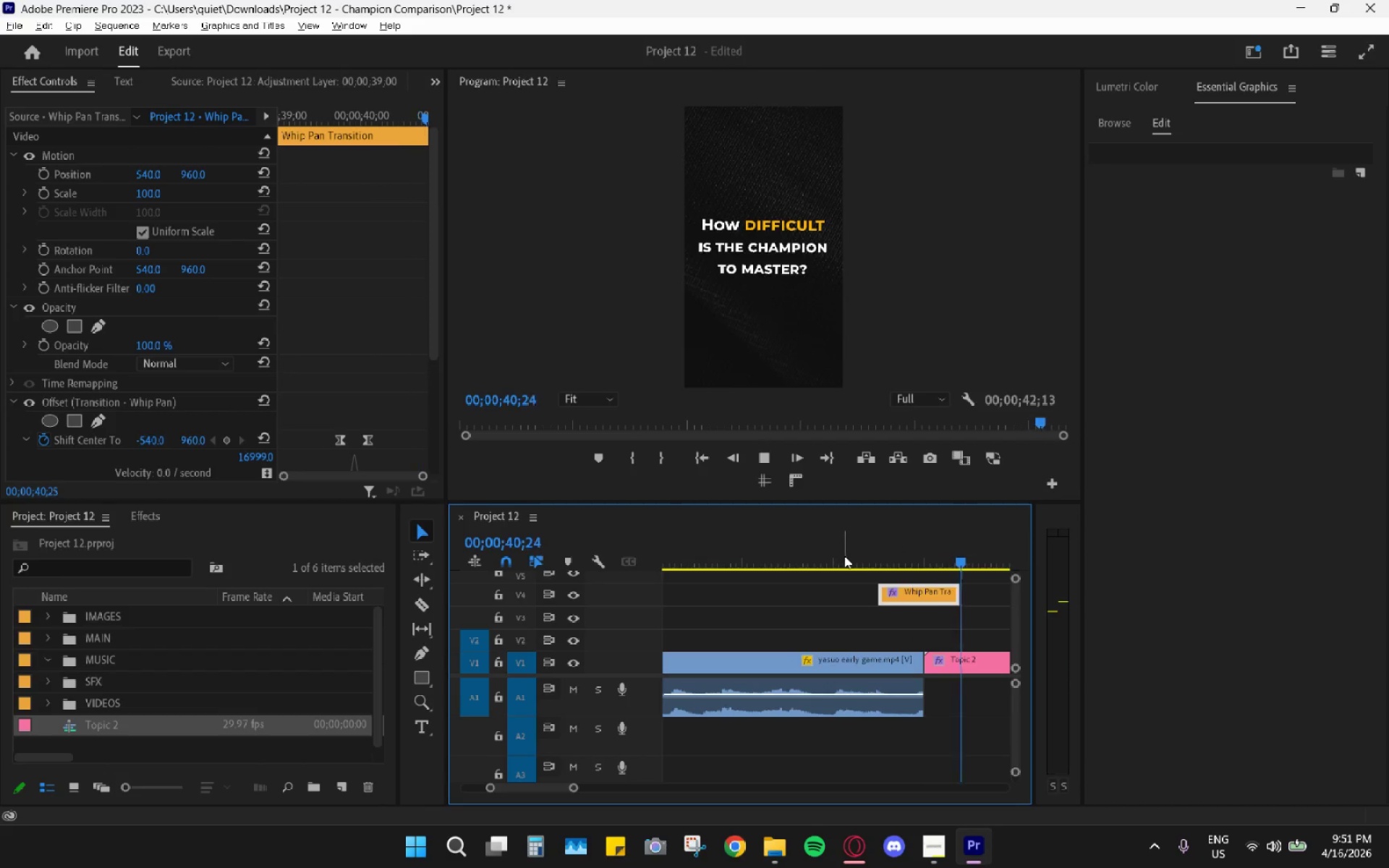 
key(Space)
 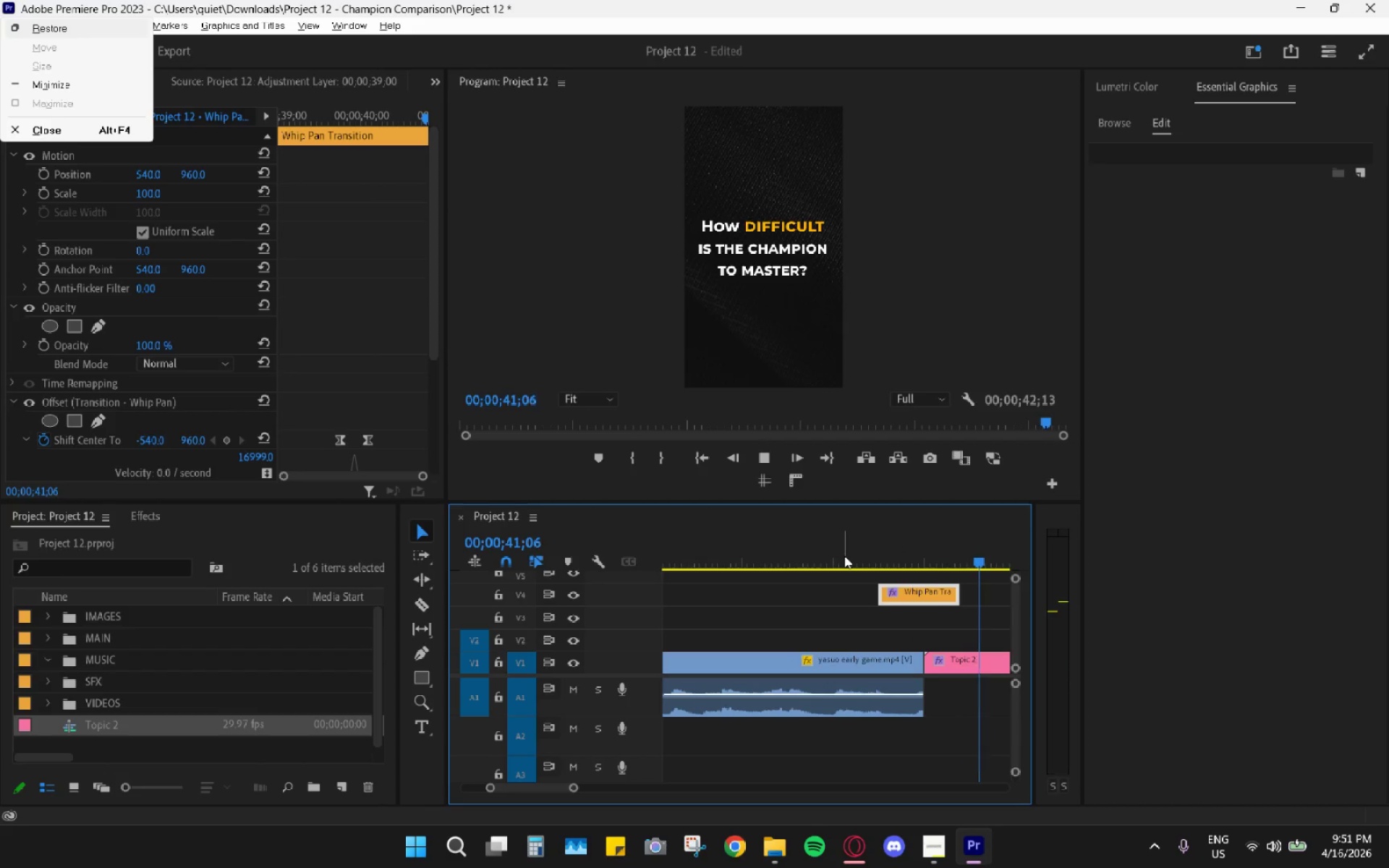 
key(Alt+AltLeft)
 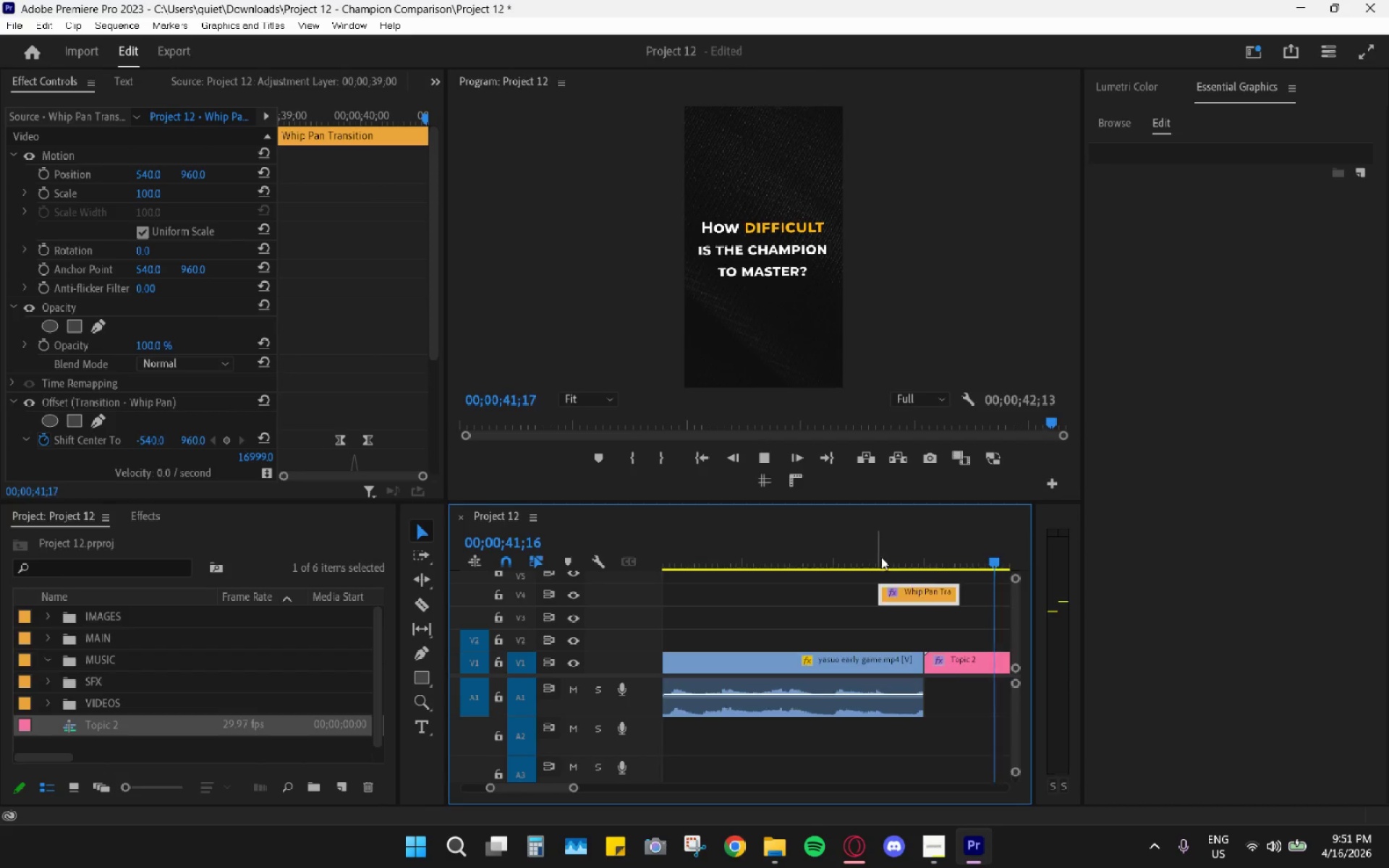 
left_click([902, 545])
 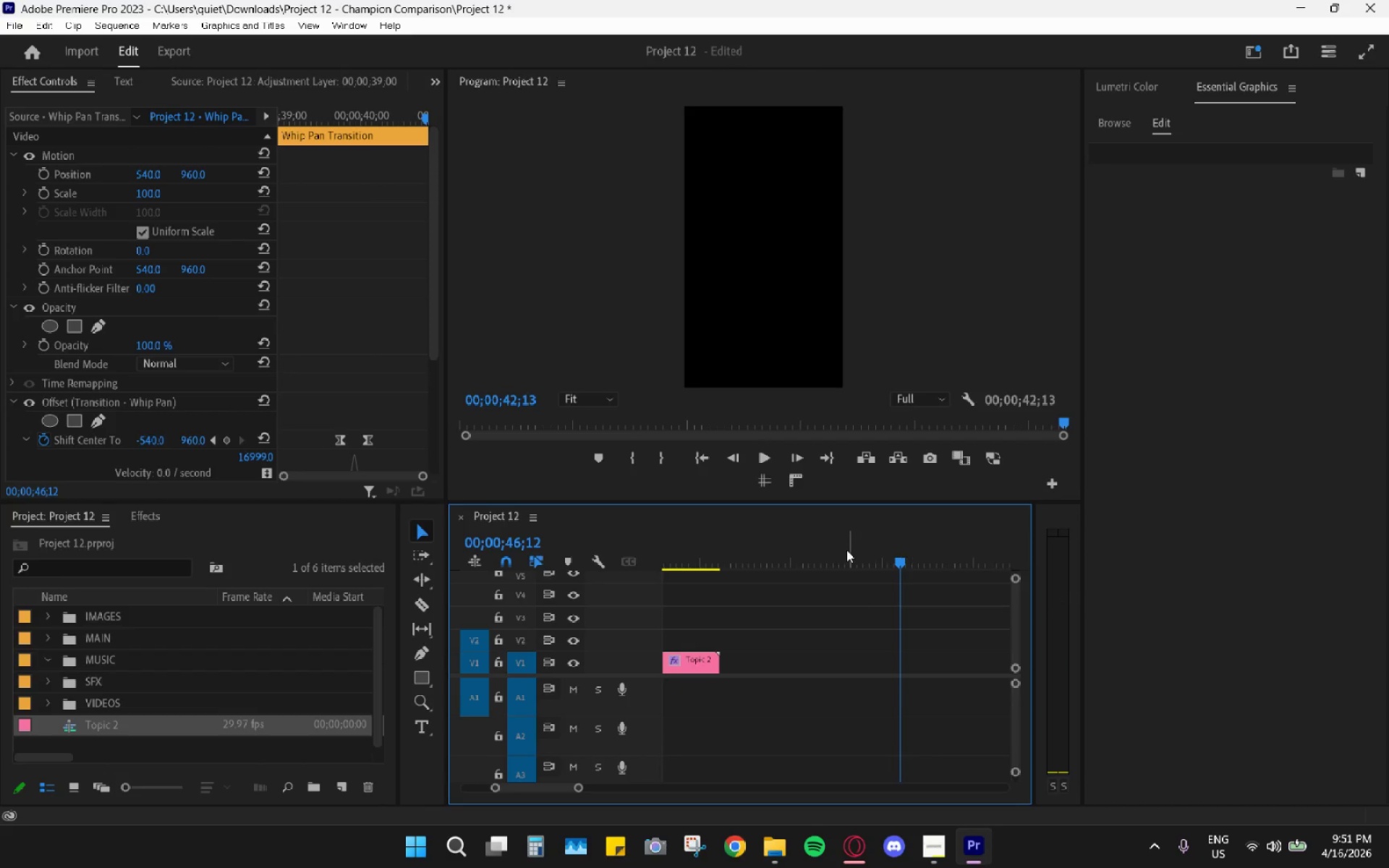 
key(Space)
 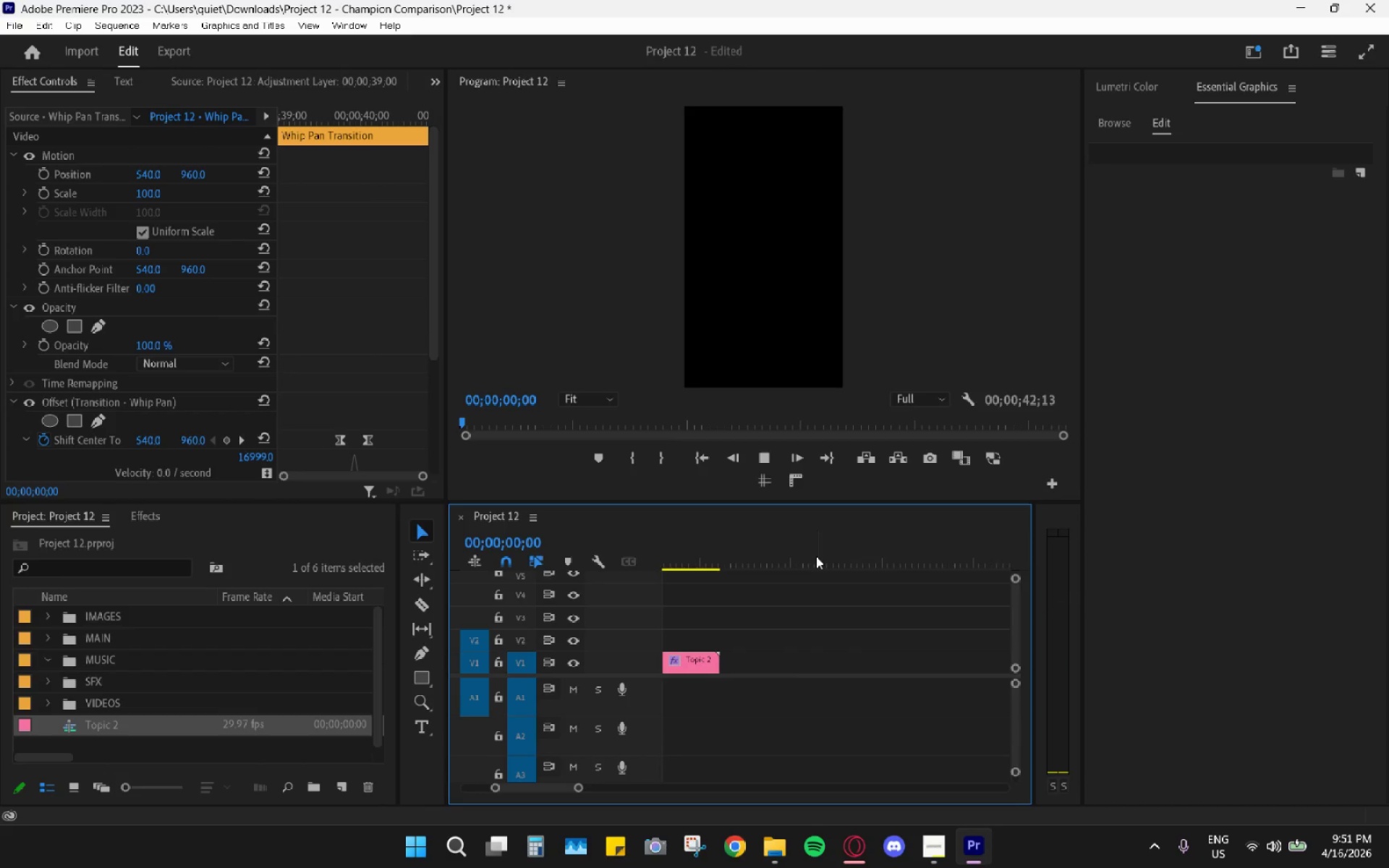 
key(Space)
 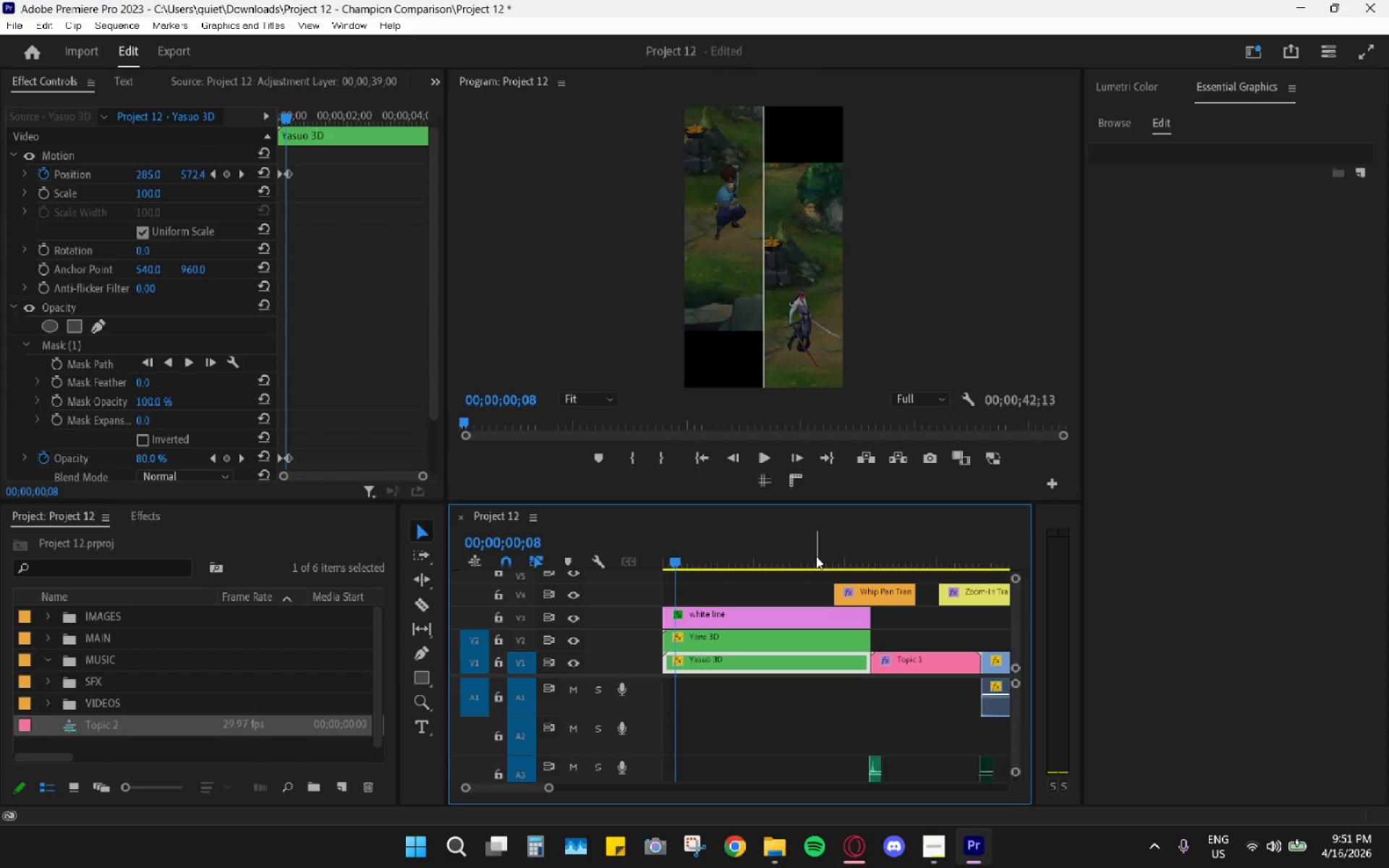 
scroll: coordinate [816, 556], scroll_direction: down, amount: 5.0
 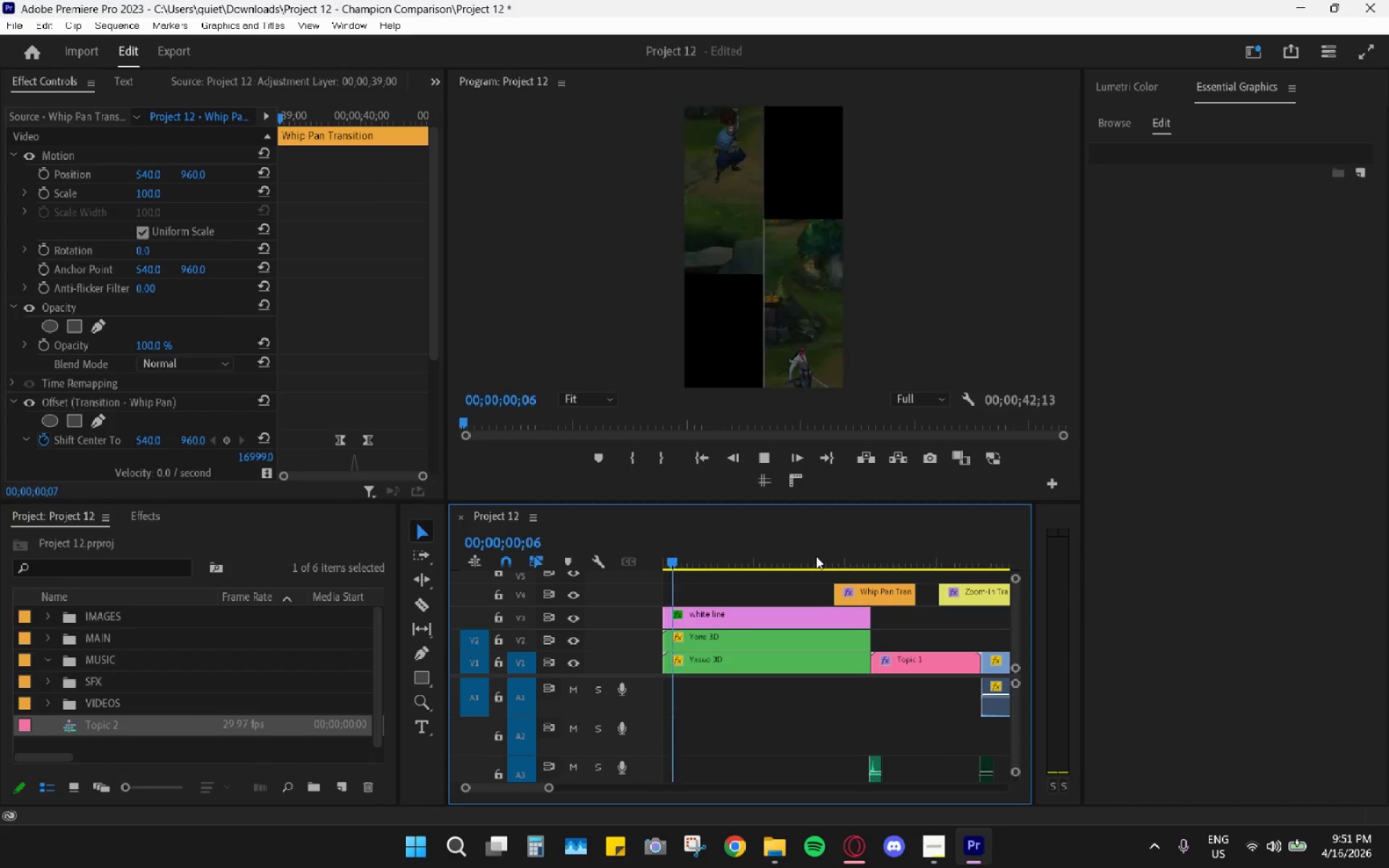 
hold_key(key=AltLeft, duration=0.92)
scroll: coordinate [826, 553], scroll_direction: down, amount: 17.0
 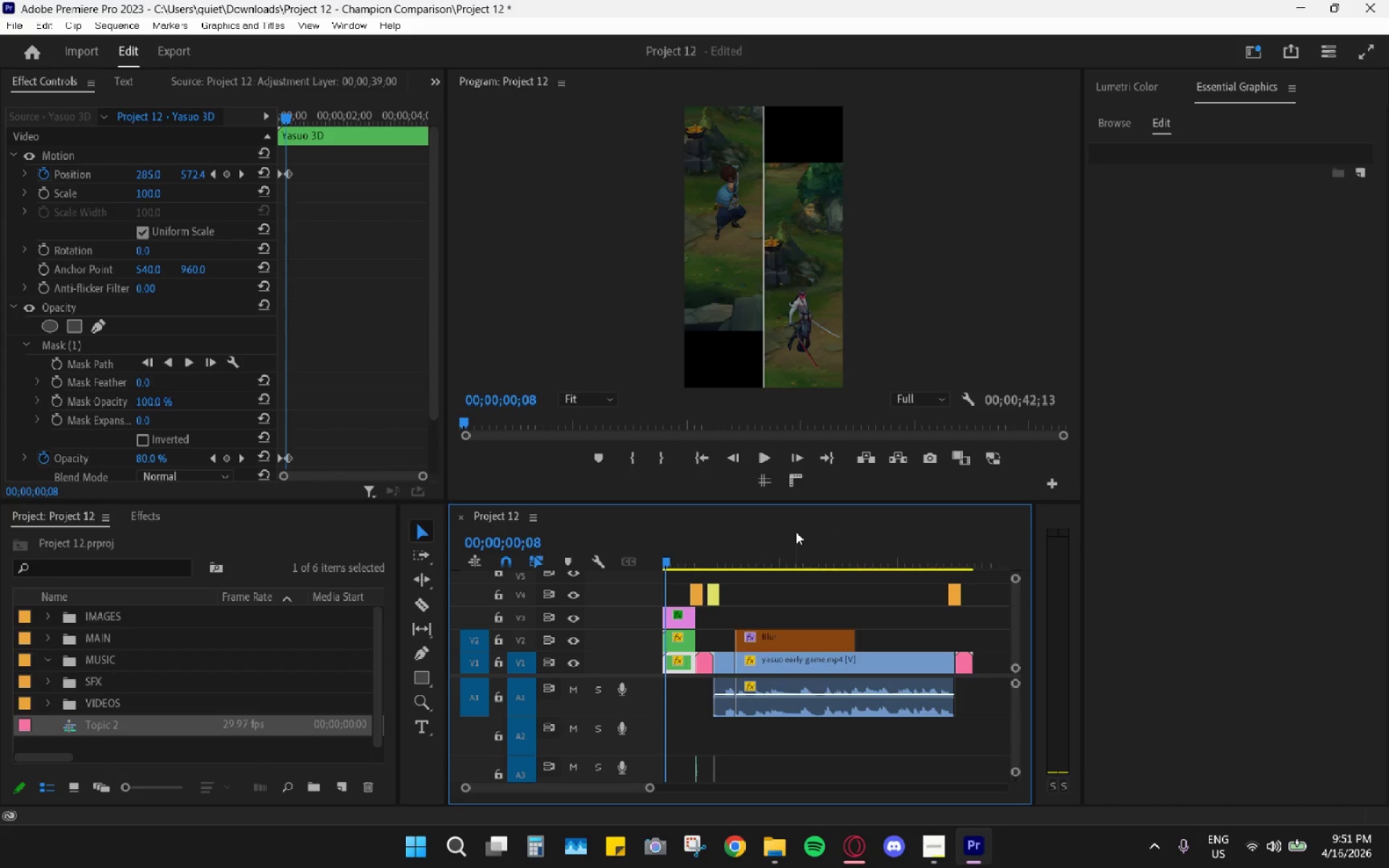 
left_click_drag(start_coordinate=[711, 555], to_coordinate=[717, 556])
 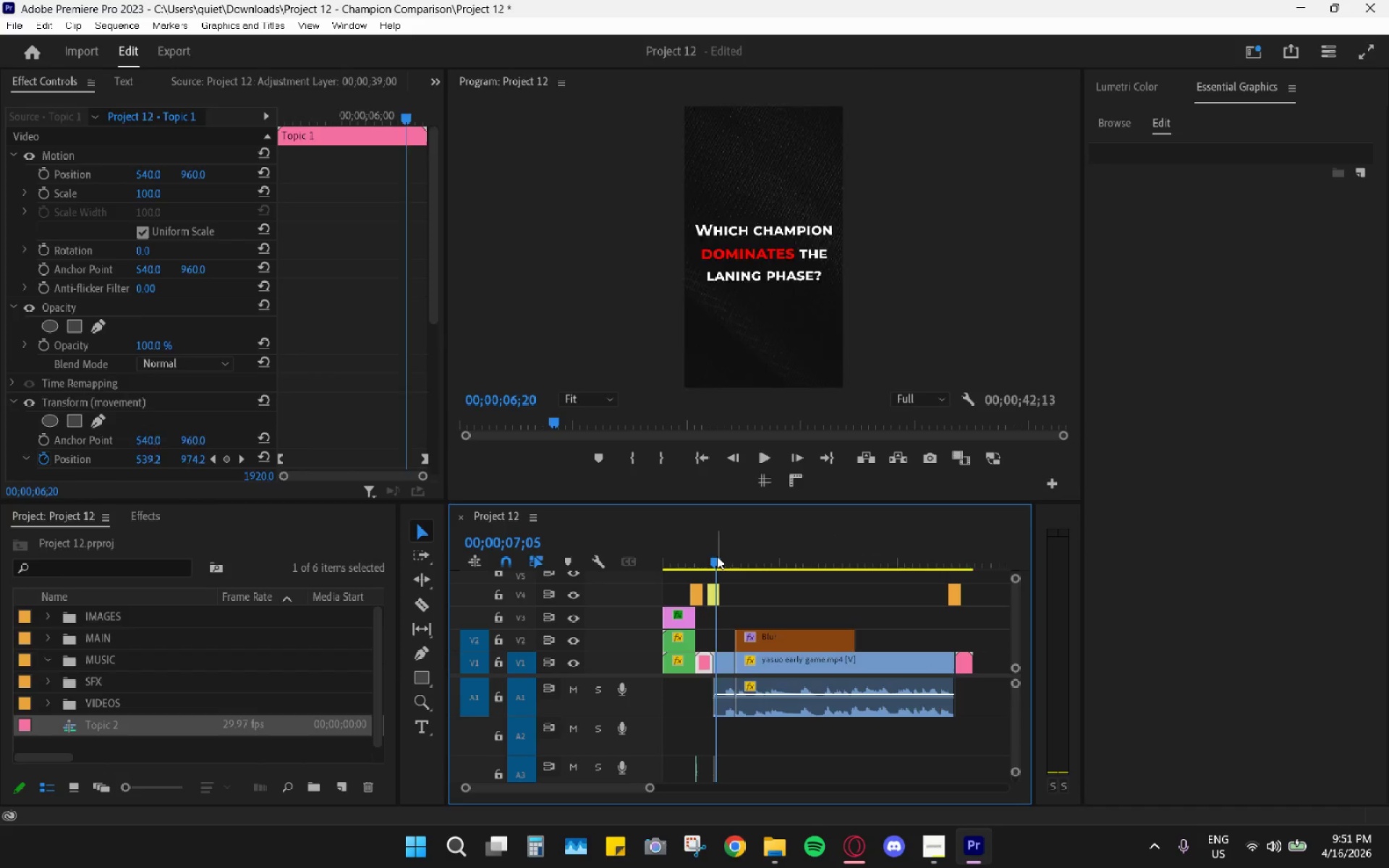 
key(Space)
 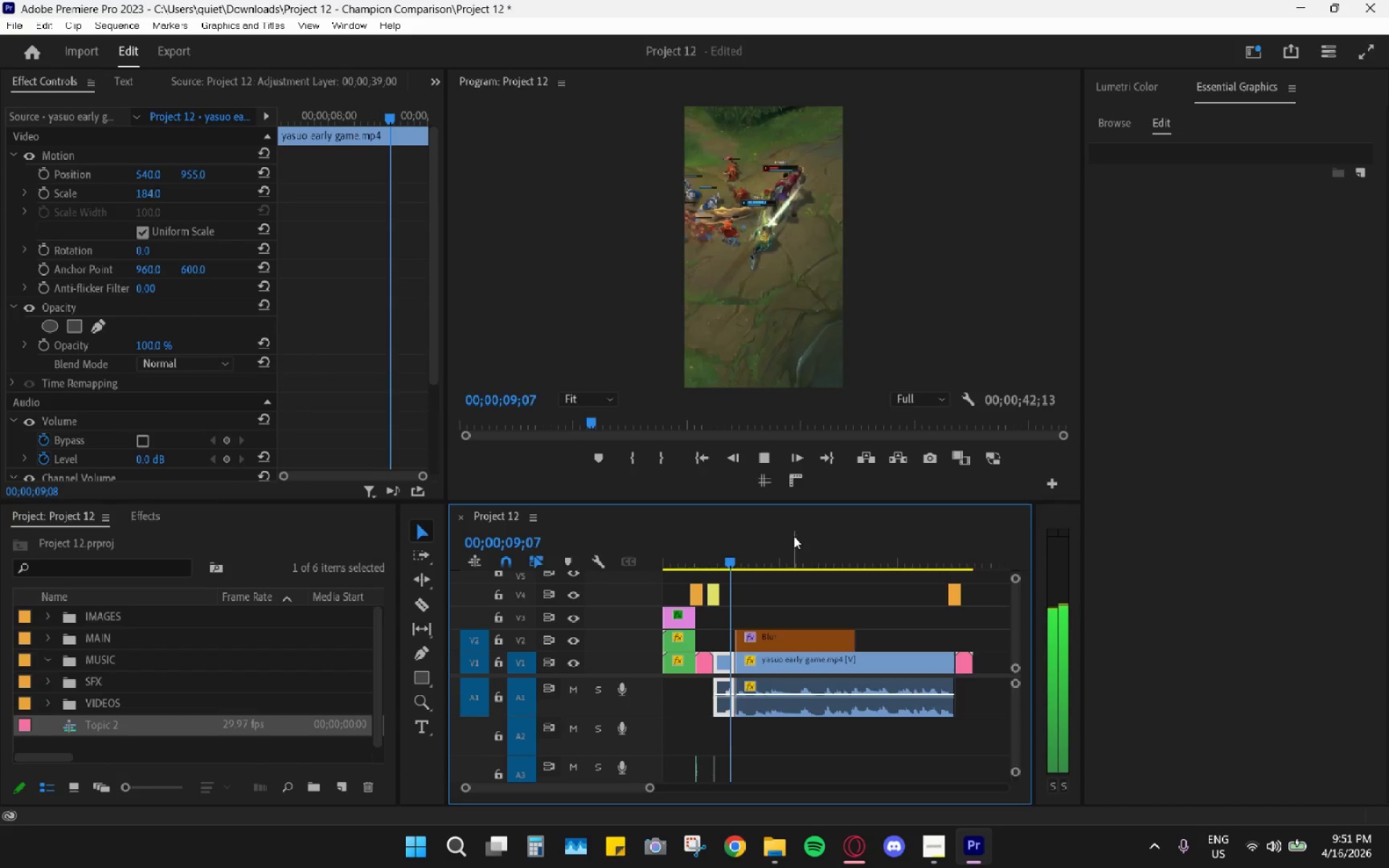 
key(Space)
 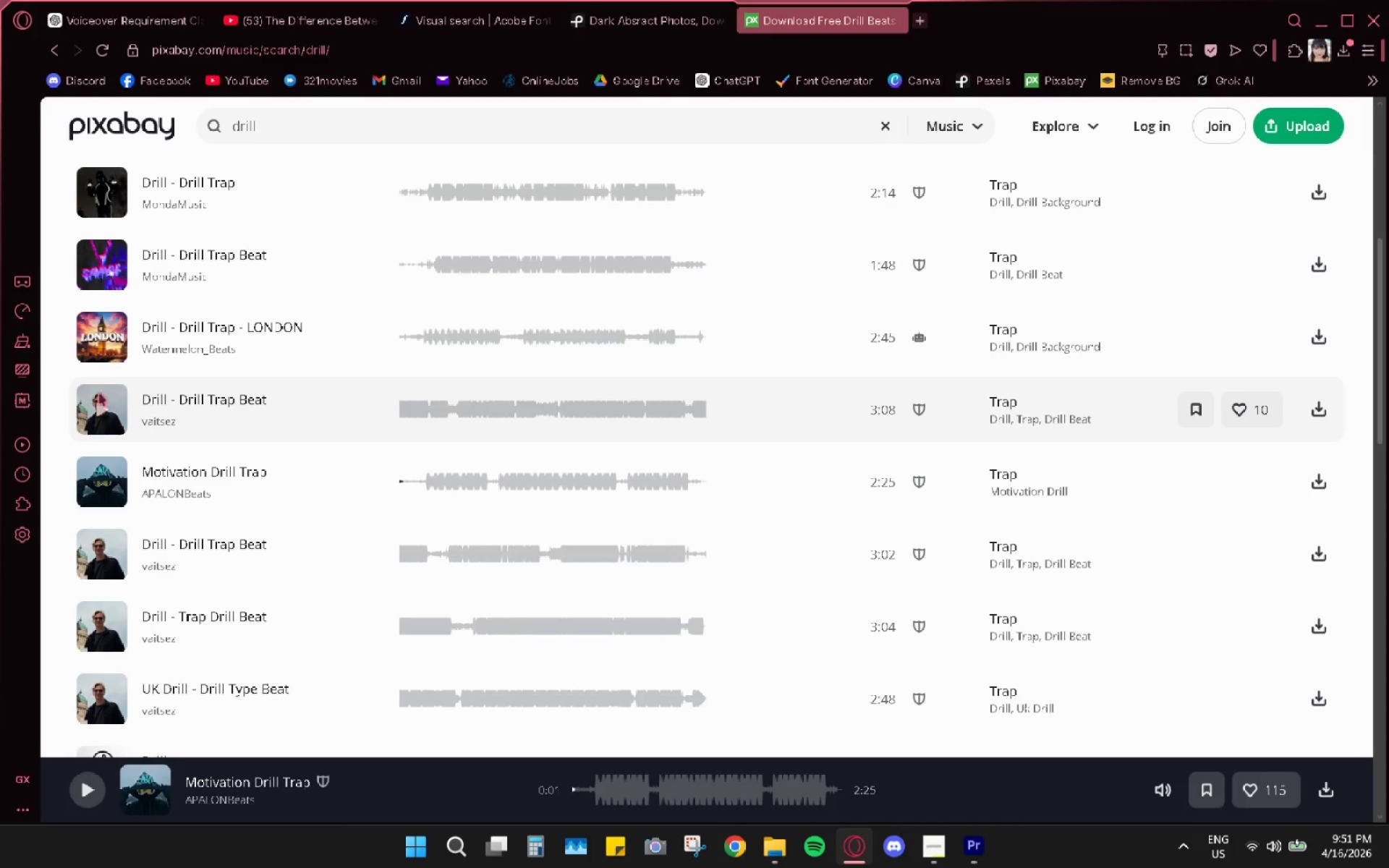 
mouse_move([12, 301])
 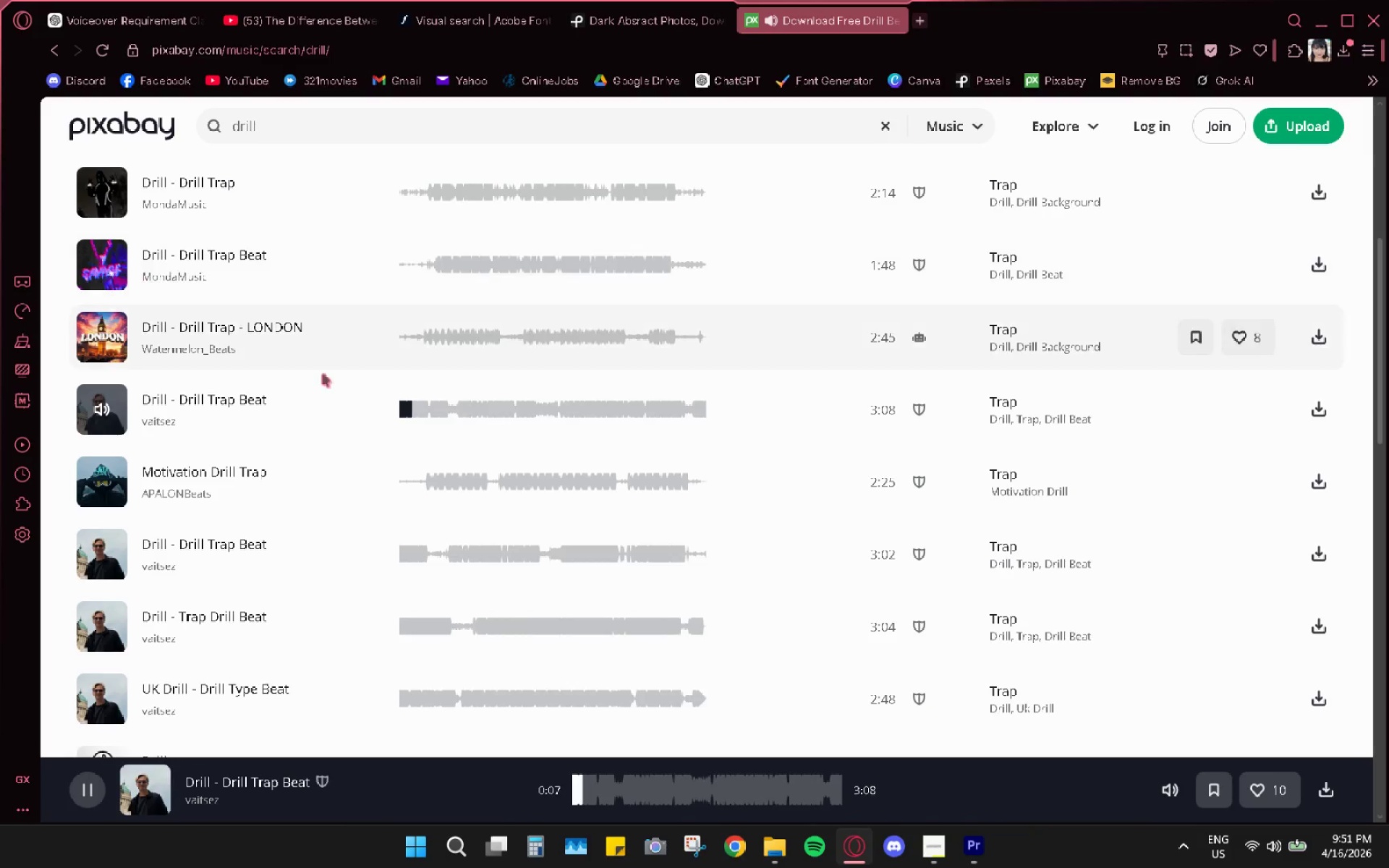 
wait(6.74)
 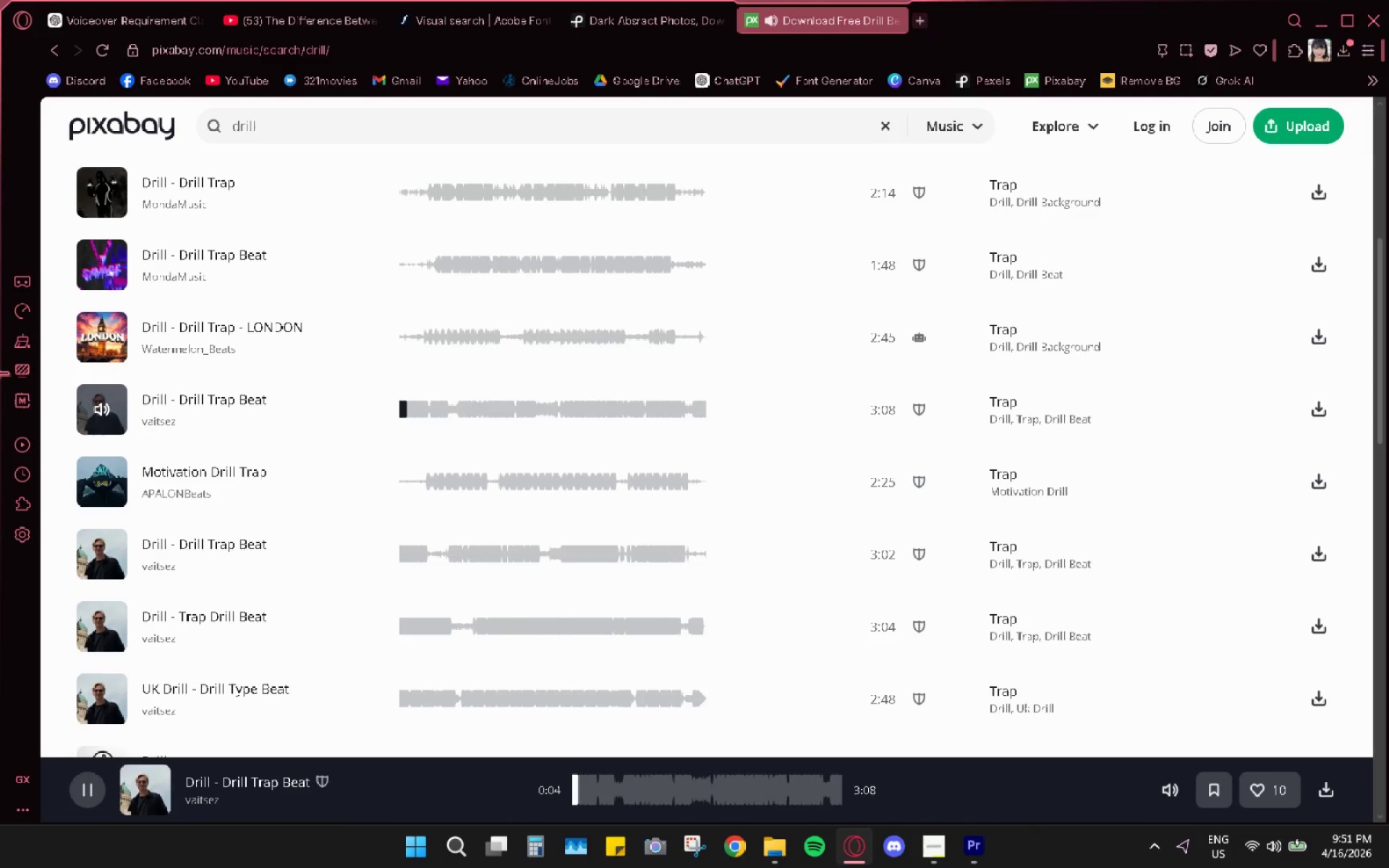 
left_click([122, 477])
 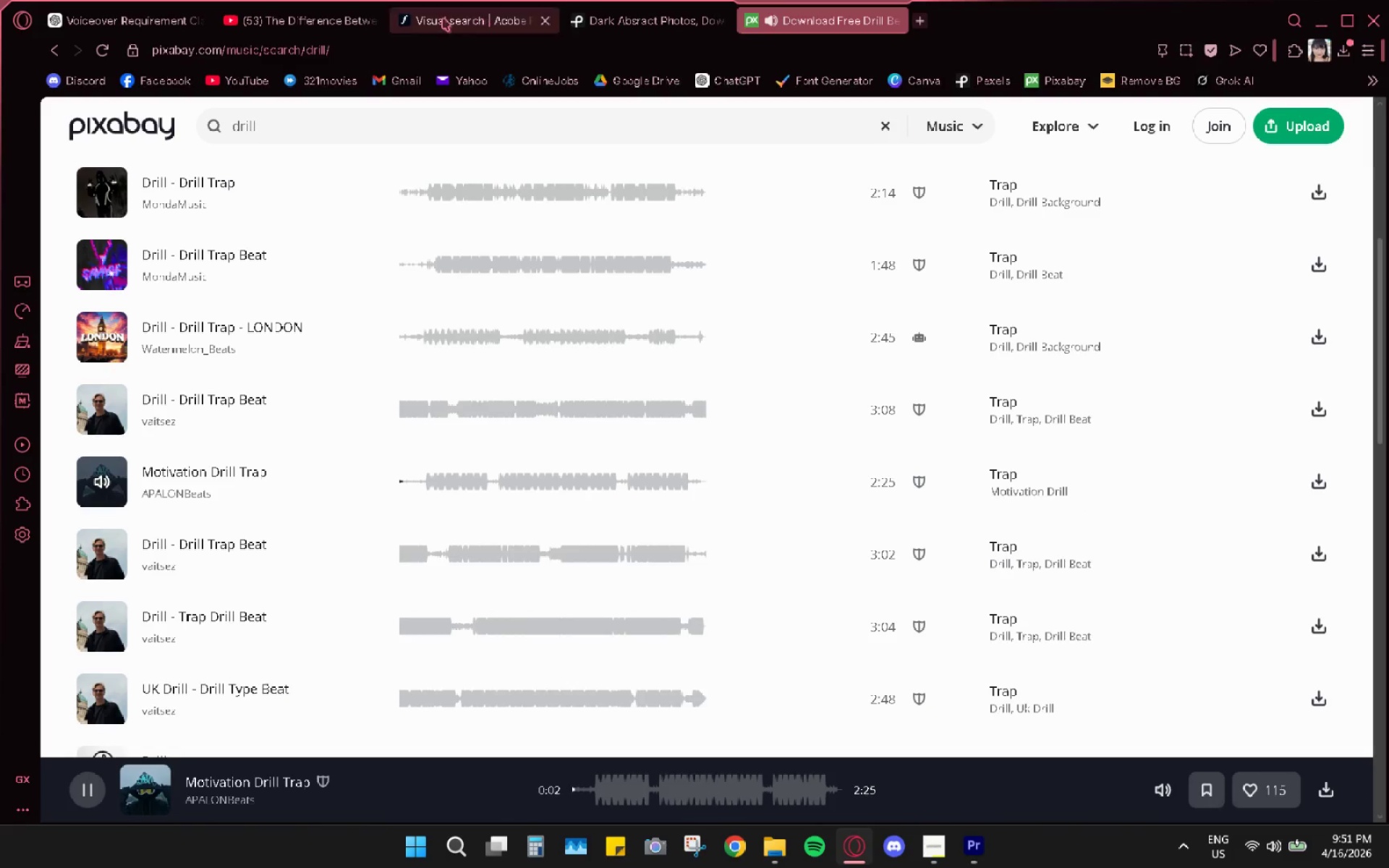 
left_click([132, 9])
 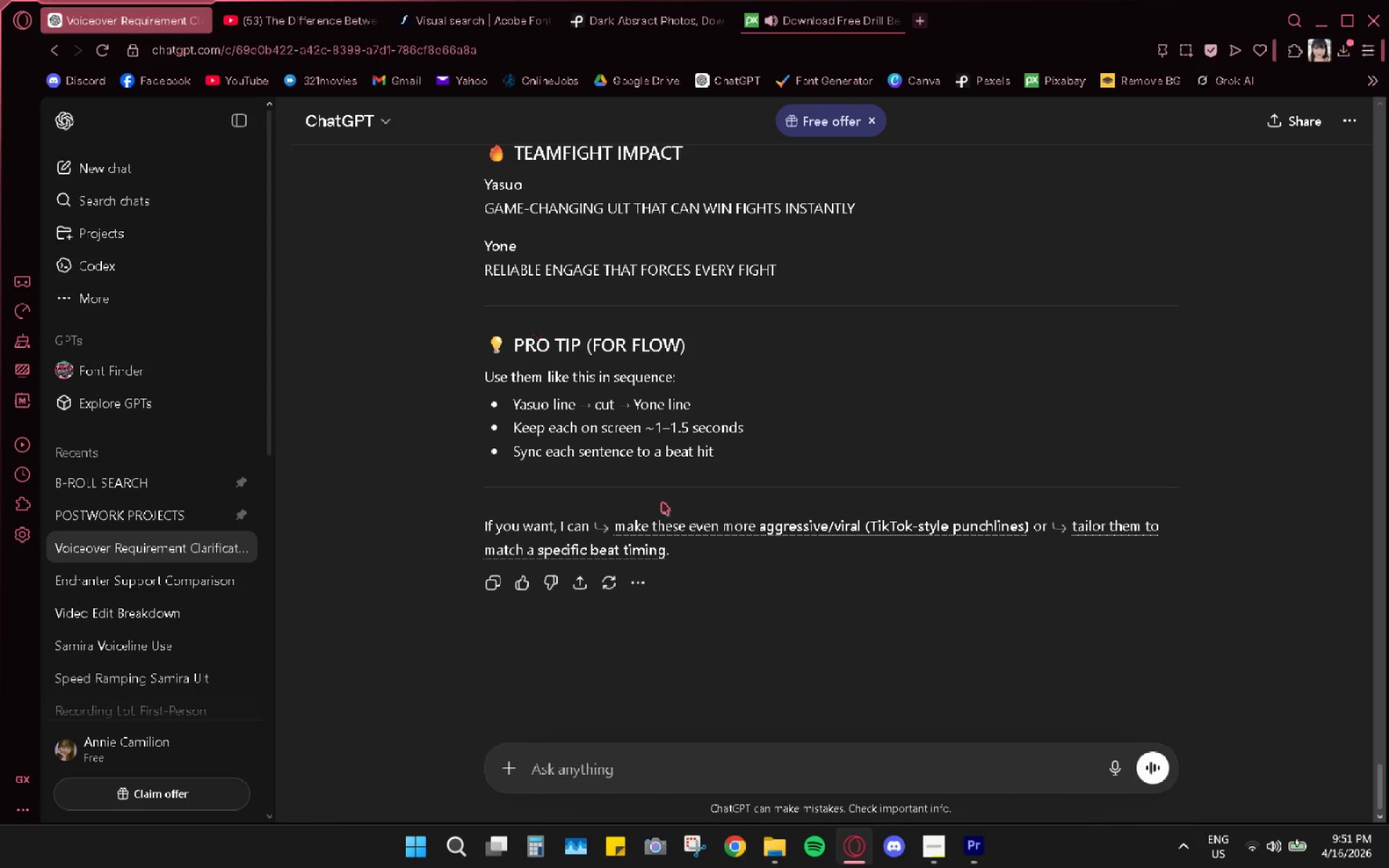 
scroll: coordinate [699, 487], scroll_direction: up, amount: 51.0
 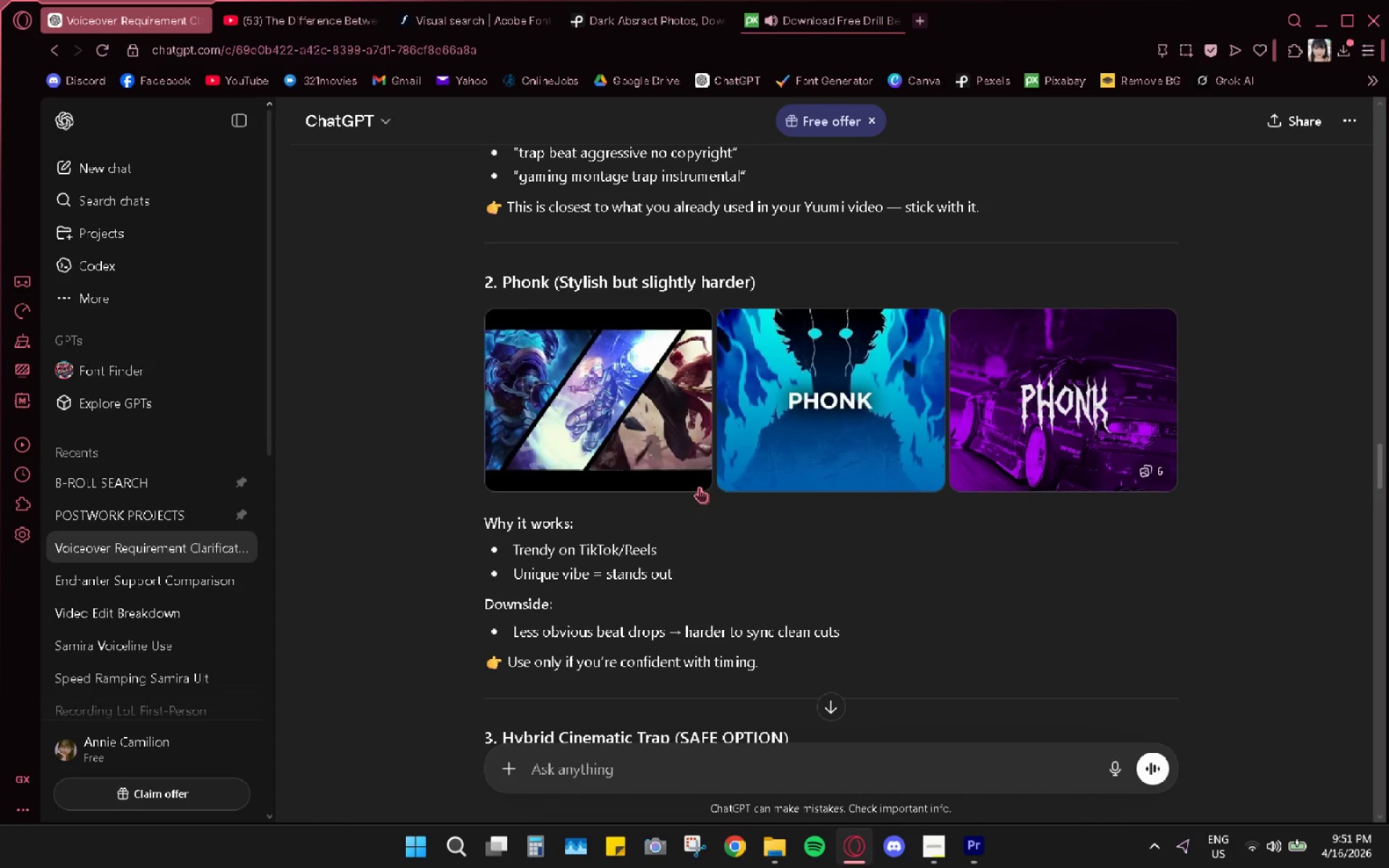 
scroll: coordinate [699, 487], scroll_direction: down, amount: 4.0
 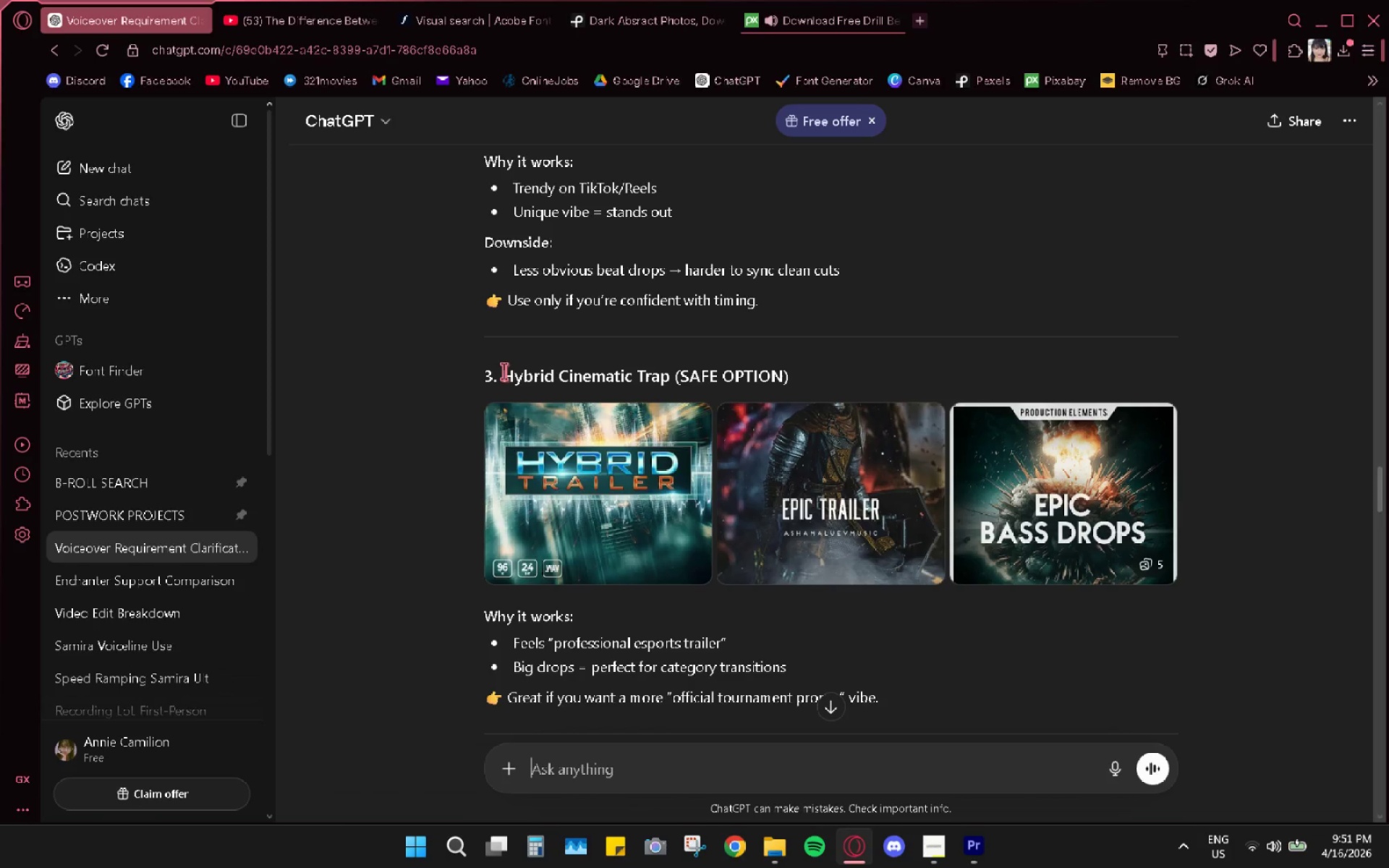 
wait(8.07)
 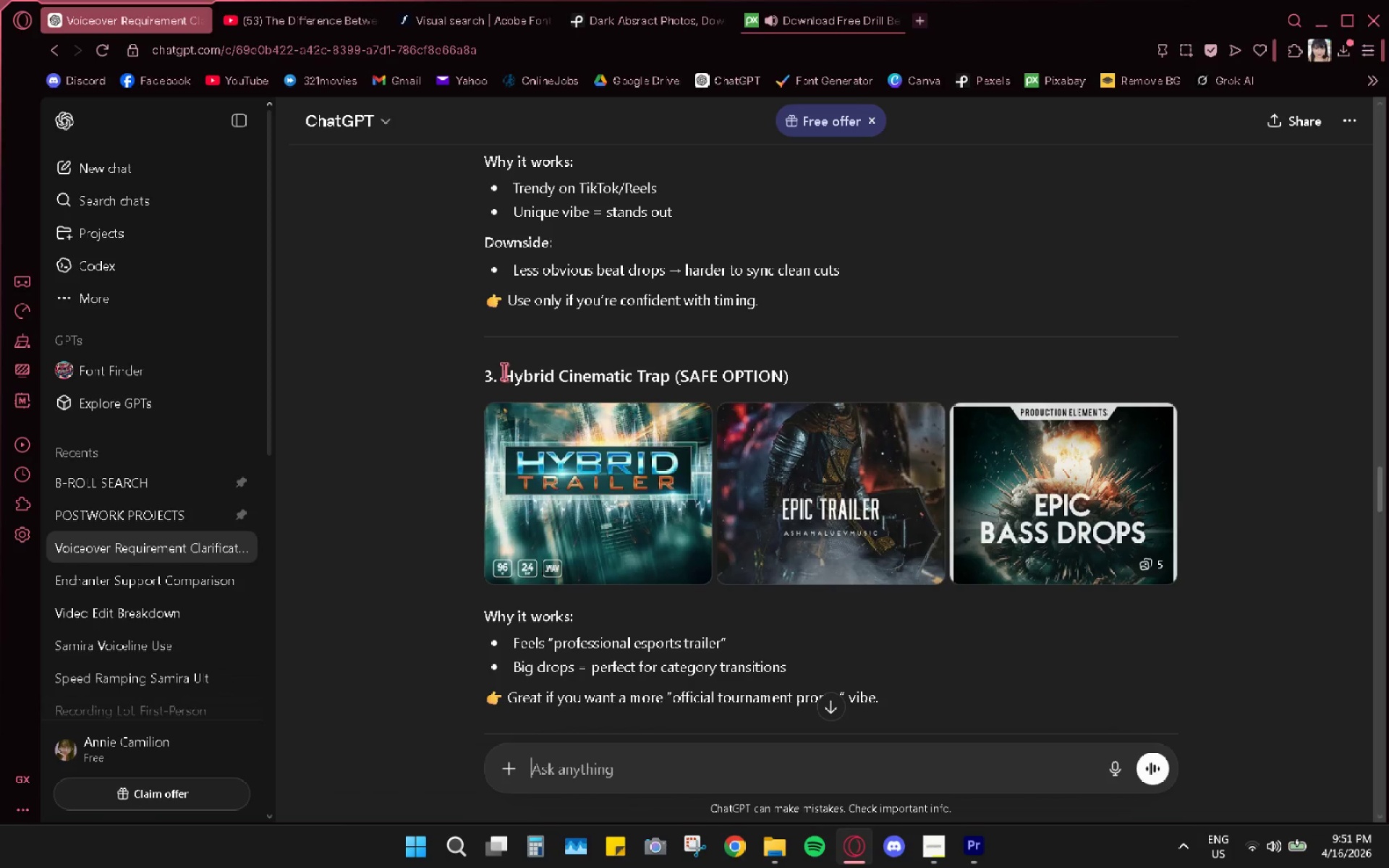 
double_click([817, 13])
 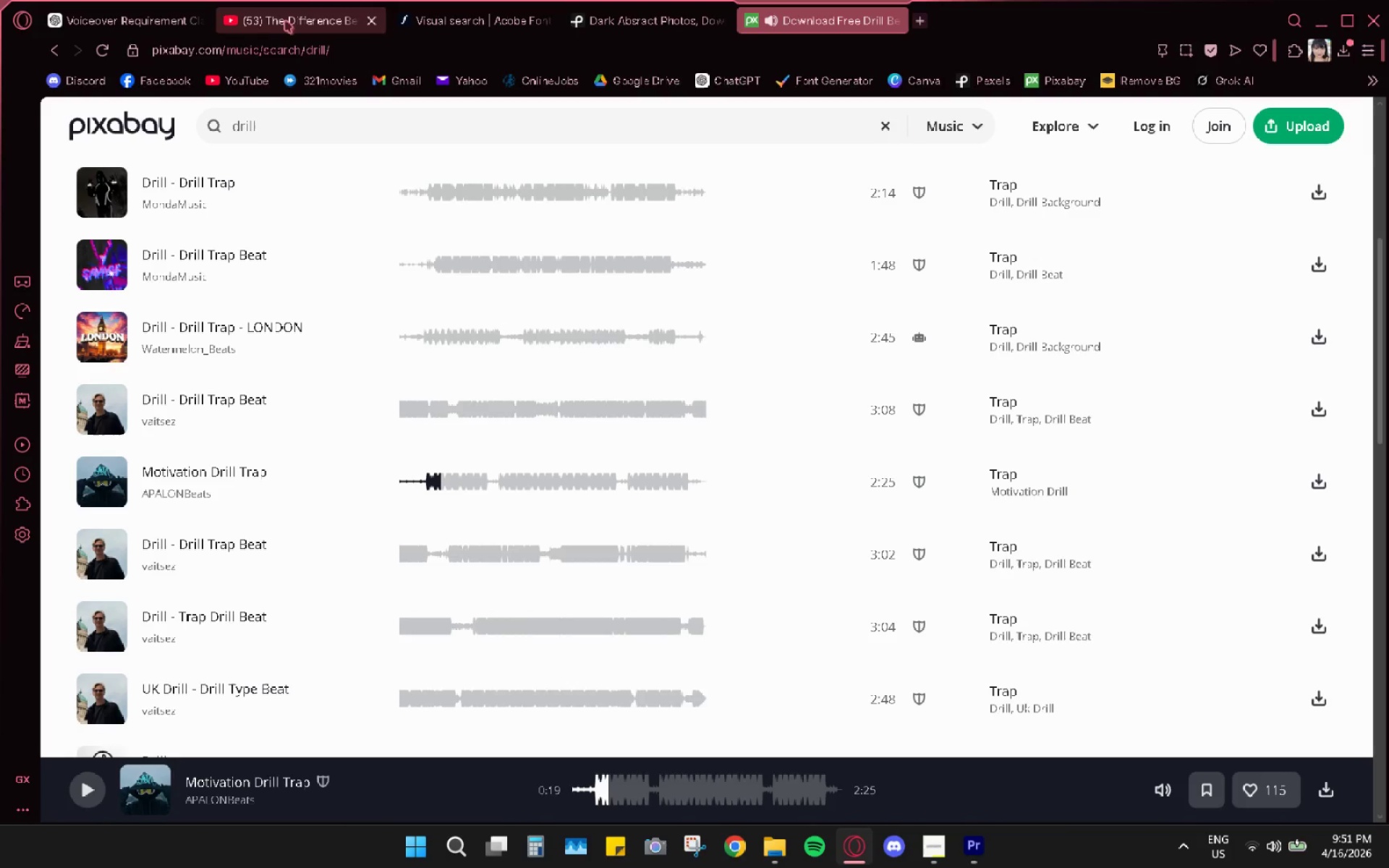 
left_click([140, 20])
 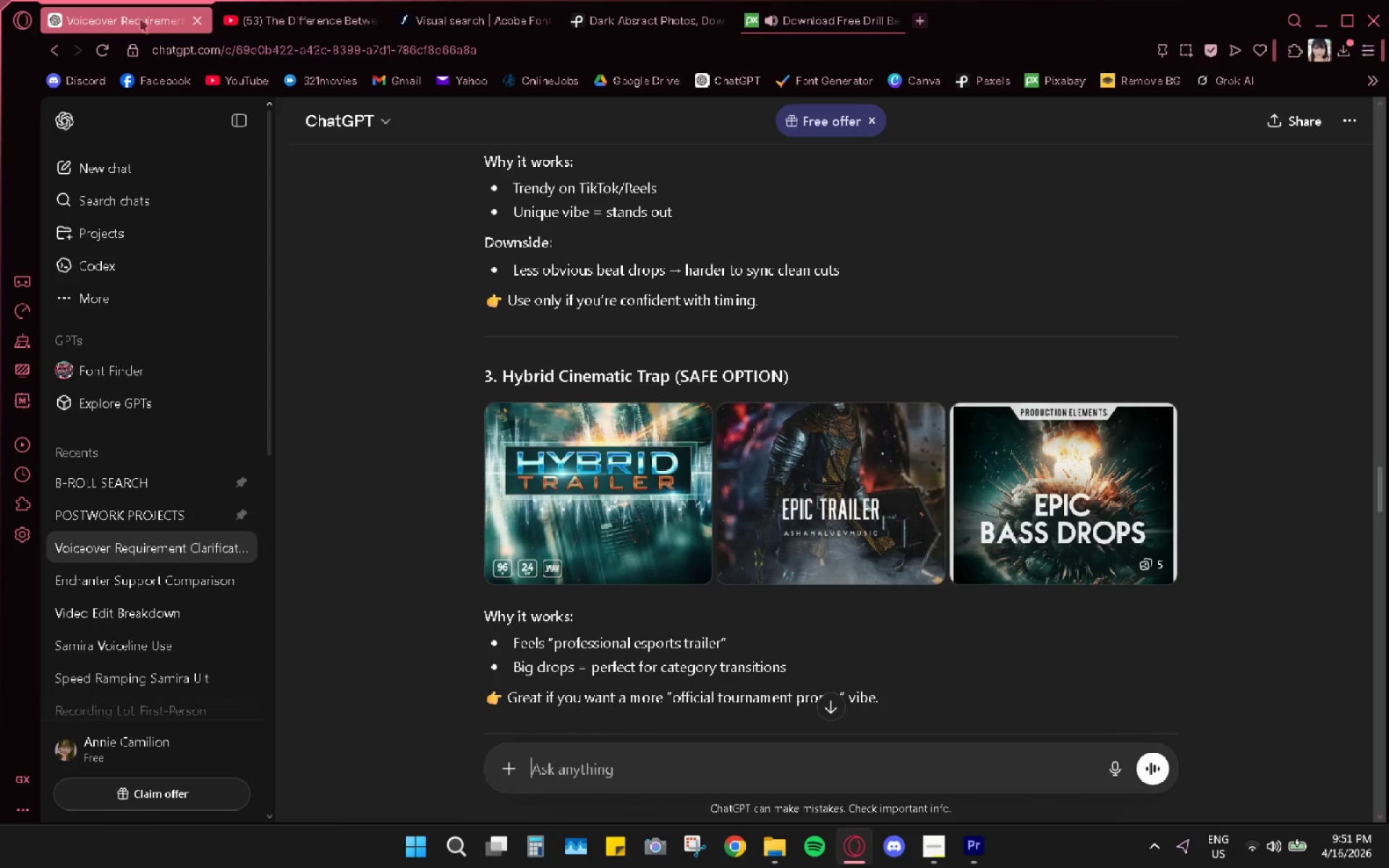 
type(did it specifiall)
key(Backspace)
key(Backspace)
key(Backspace)
type(cally say what kind of music i need?)
 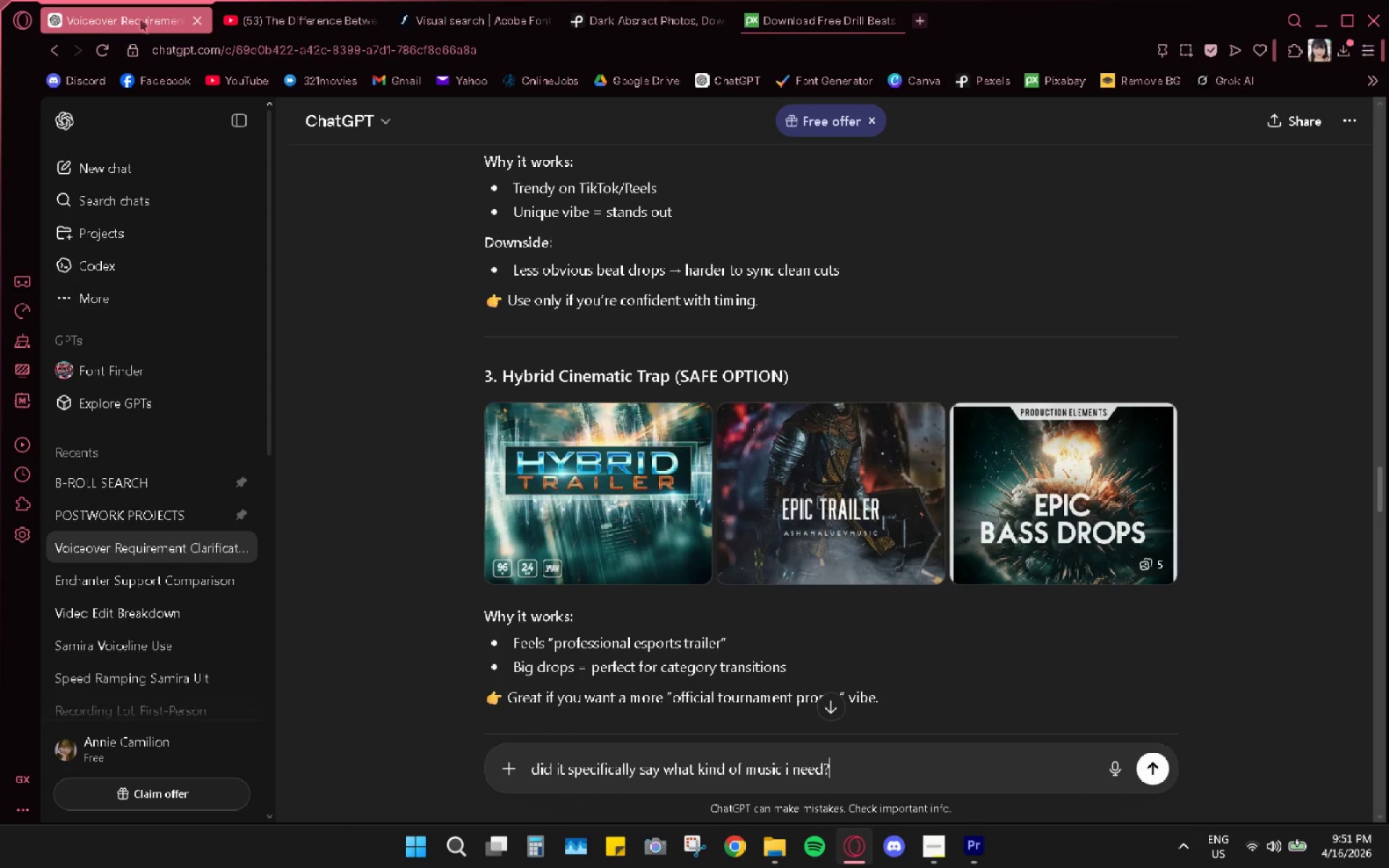 
key(Enter)
 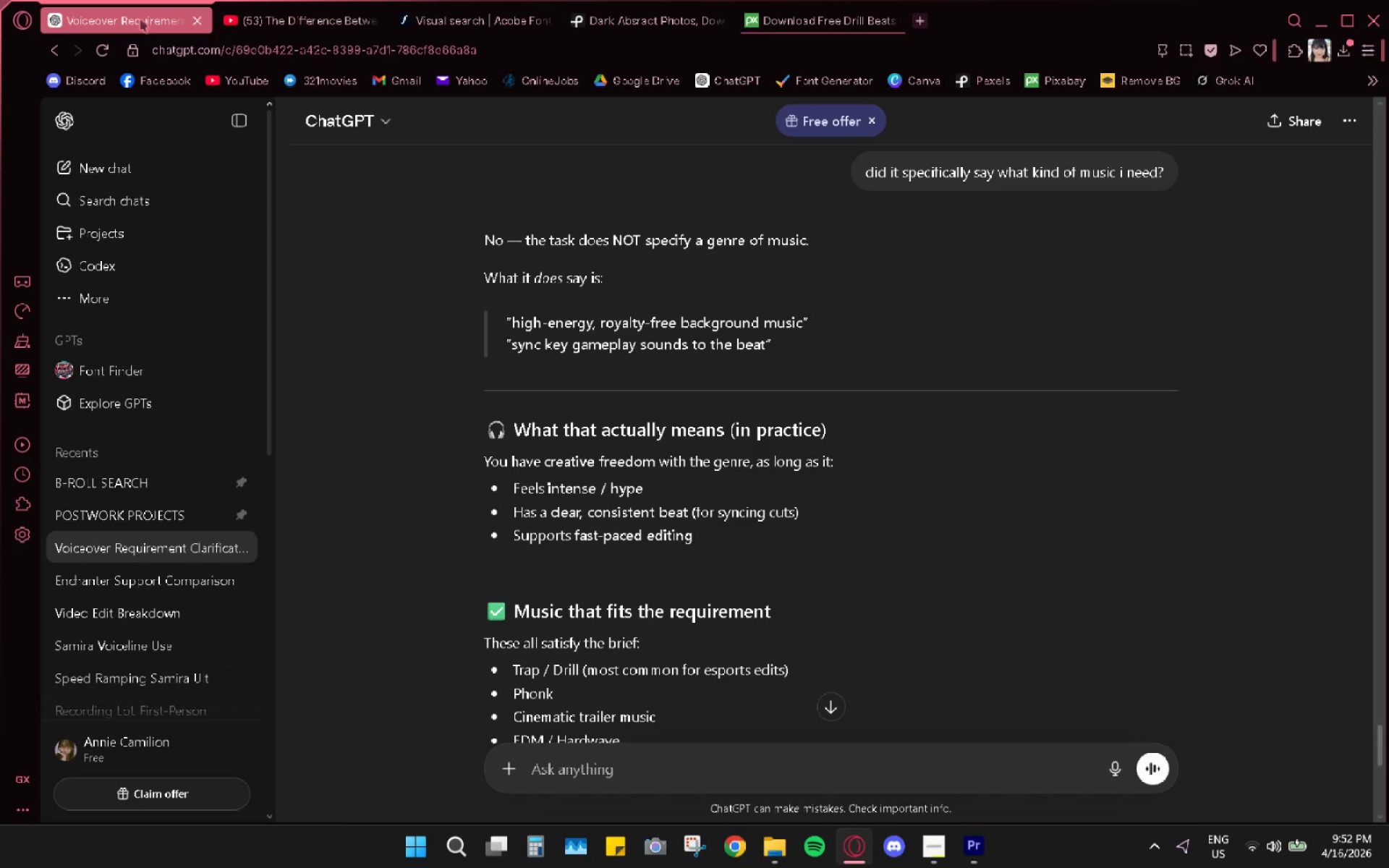 
wait(15.5)
 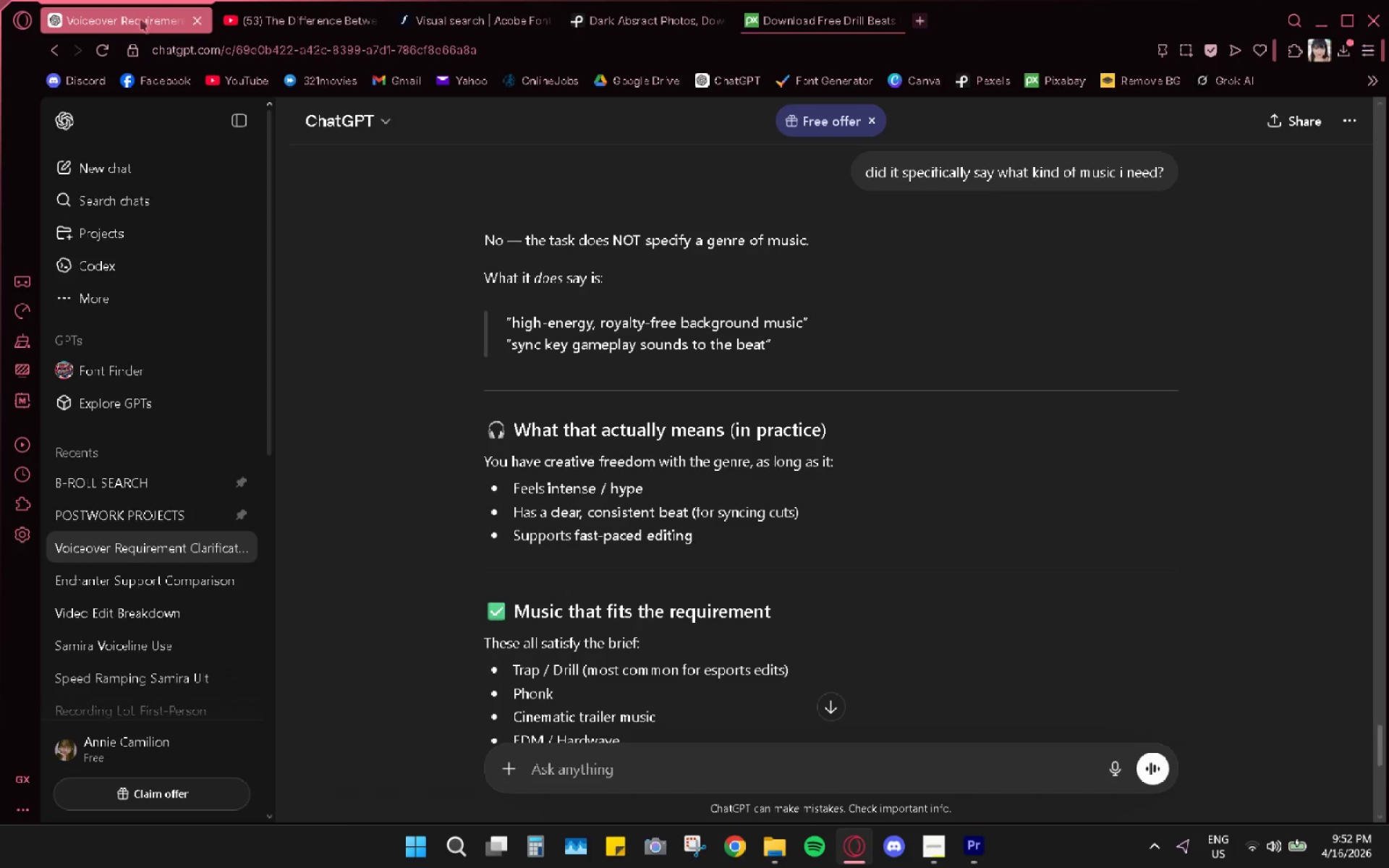 
double_click([286, 120])
 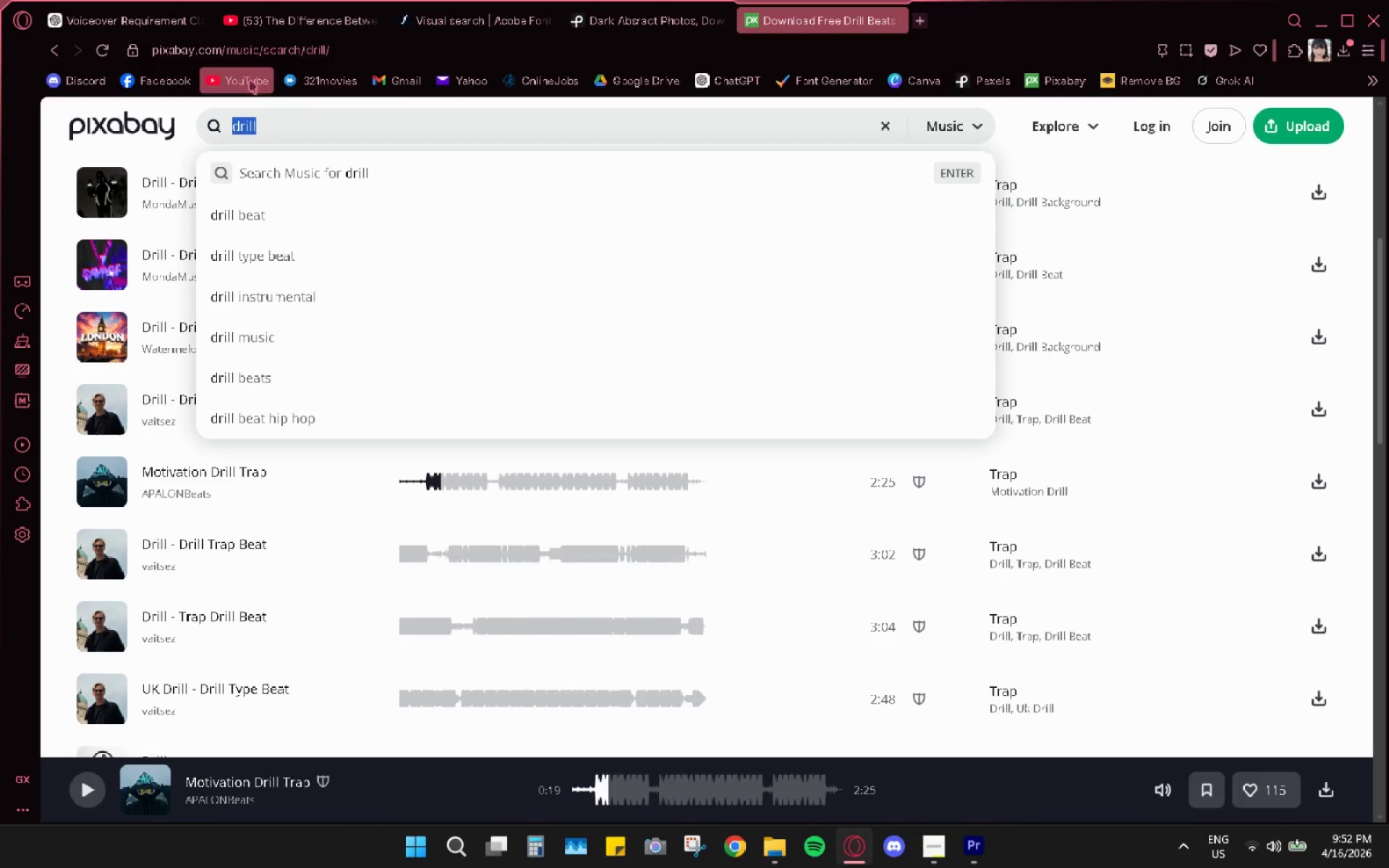 
left_click([98, 7])
 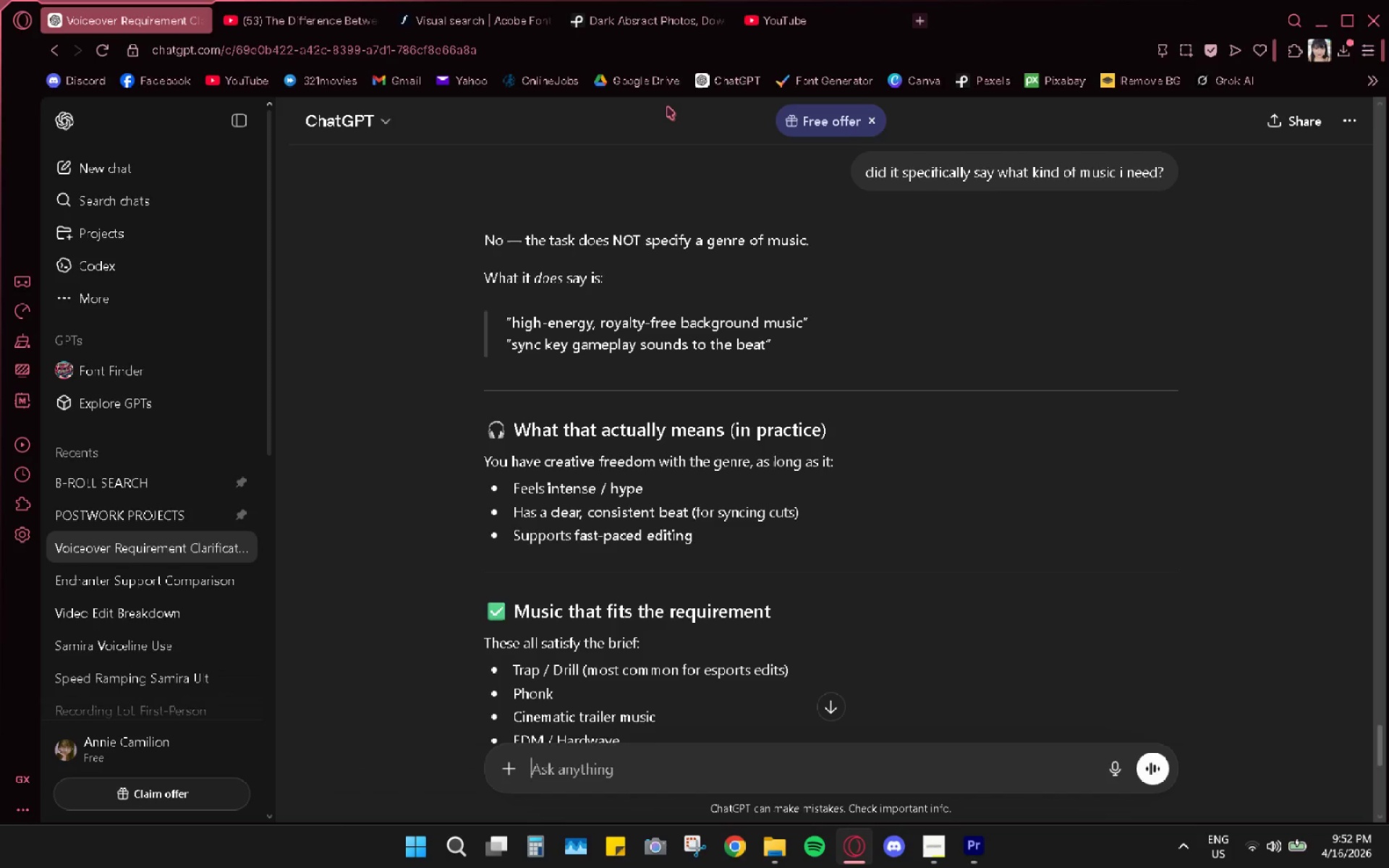 
wait(7.06)
 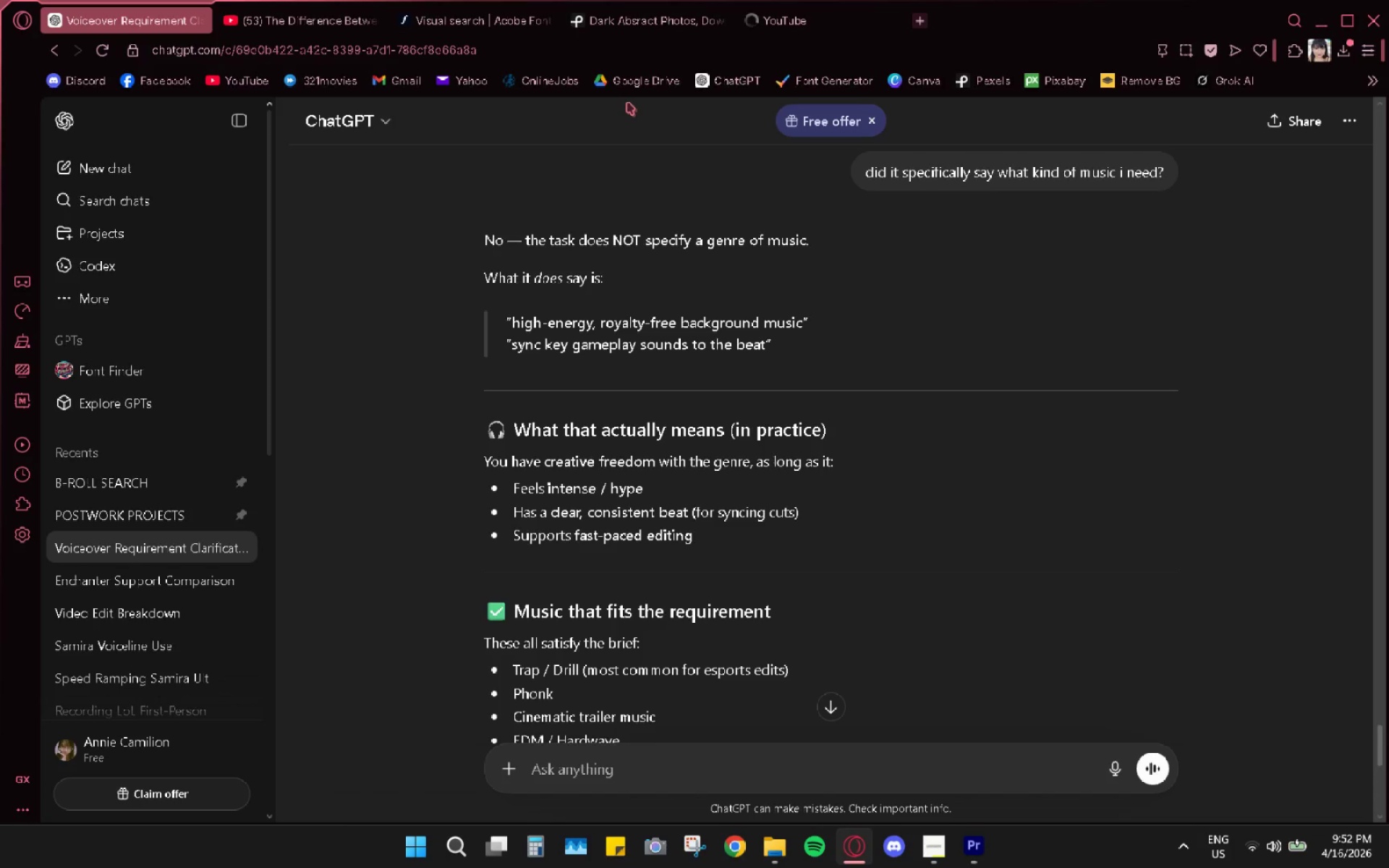 
scroll: coordinate [815, 382], scroll_direction: down, amount: 2.0
 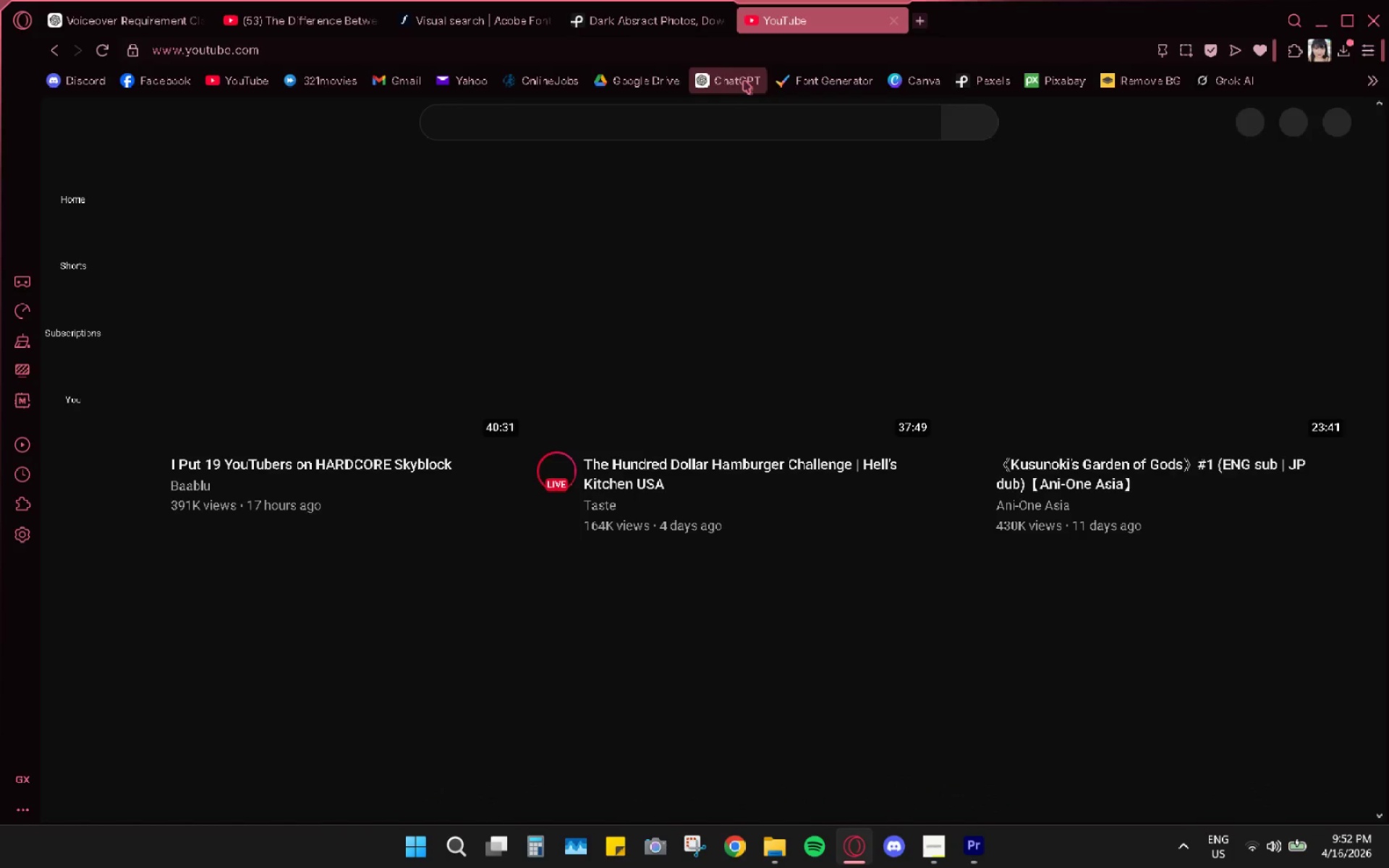 
left_click([623, 126])
 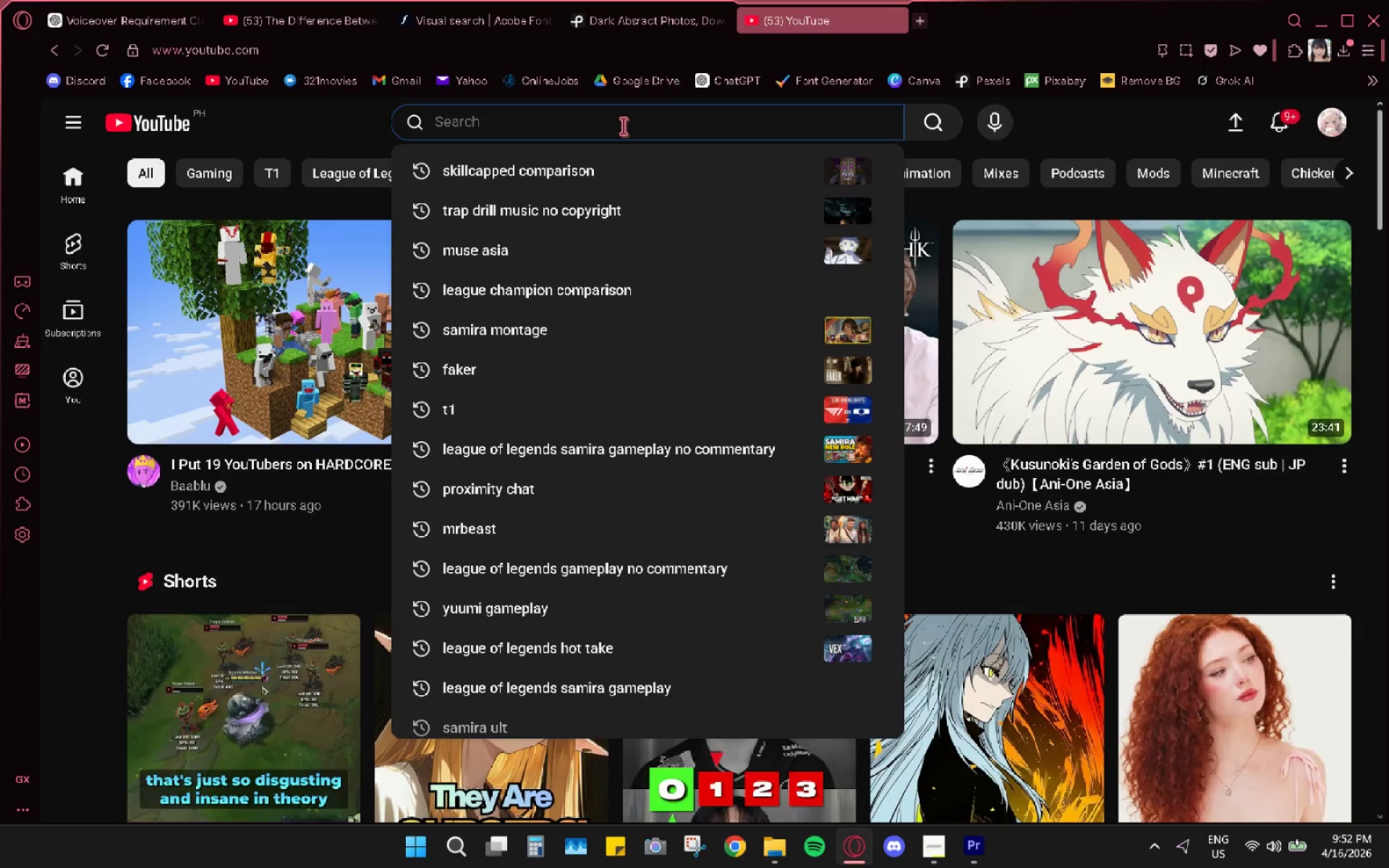 
type(edm no copyright)
 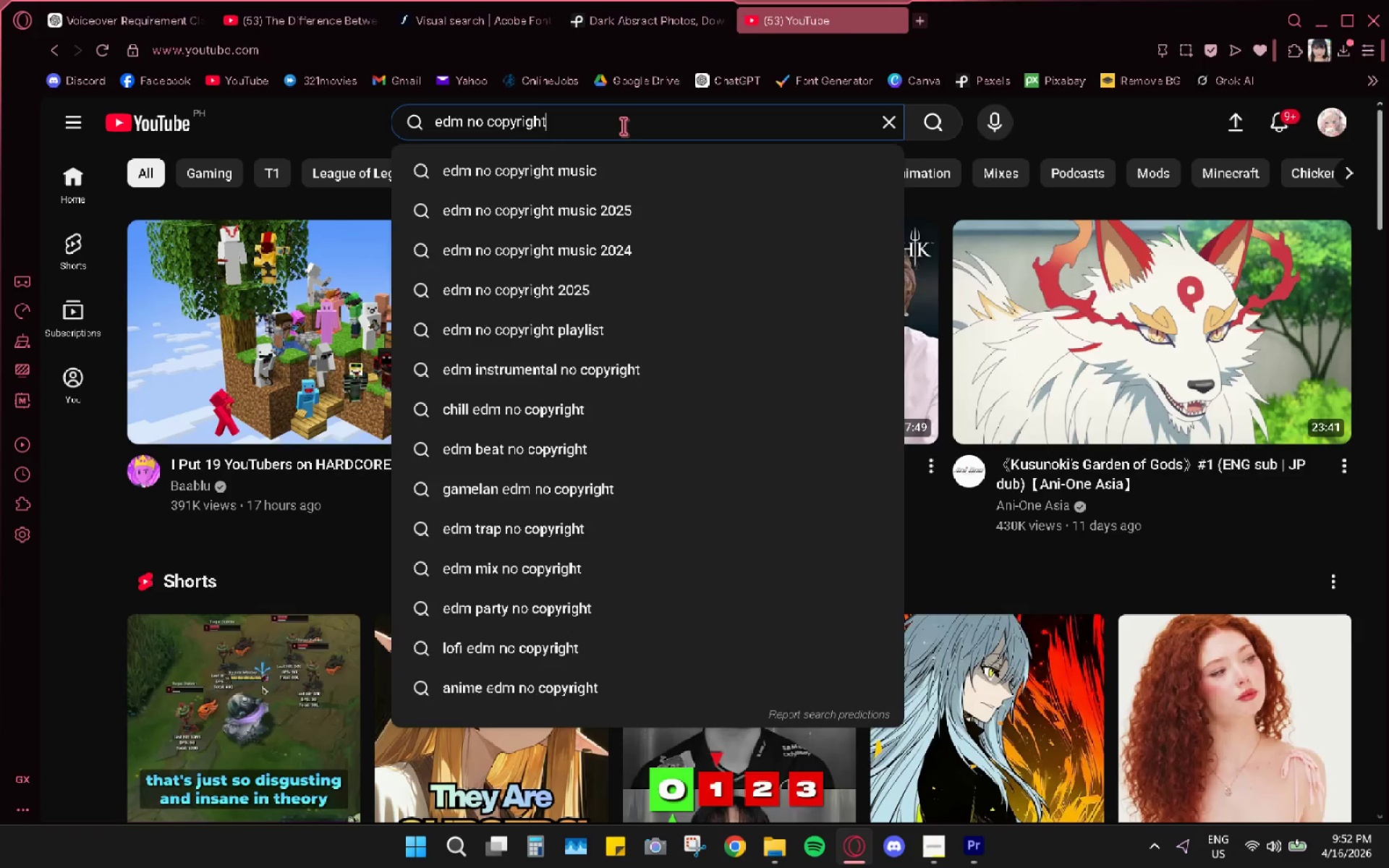 
key(Enter)
 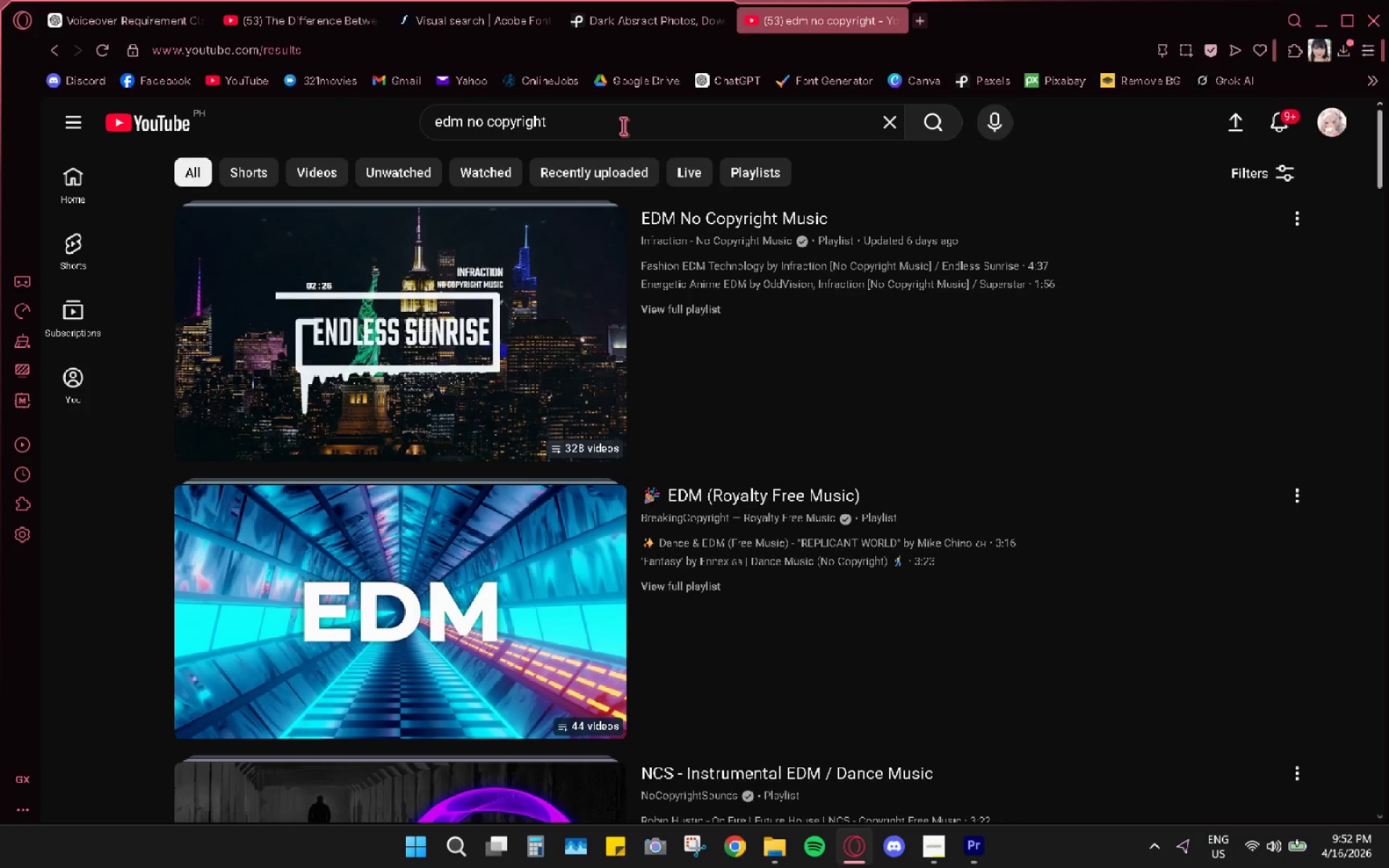 
scroll: coordinate [542, 431], scroll_direction: down, amount: 23.0
 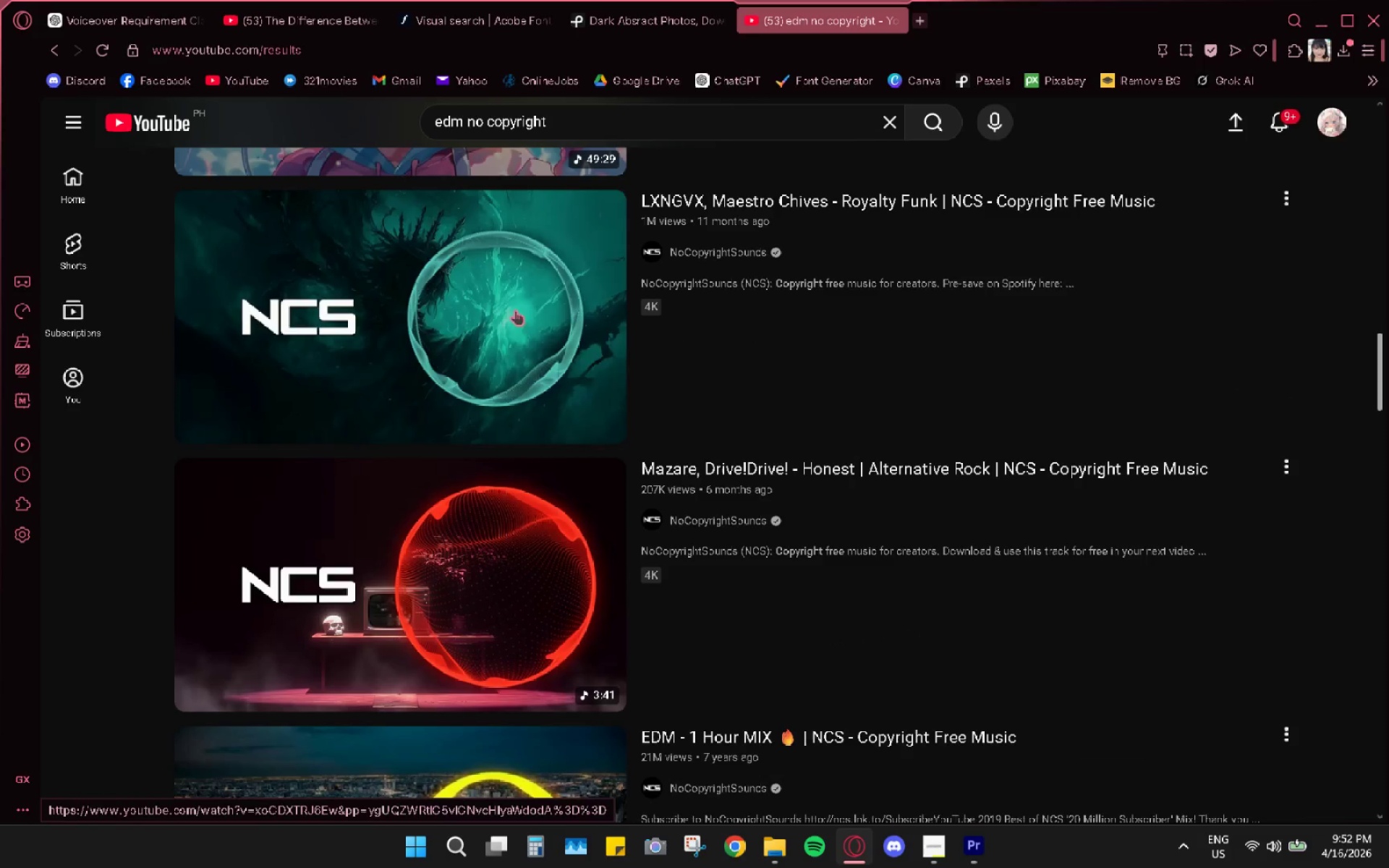 
left_click([511, 286])
 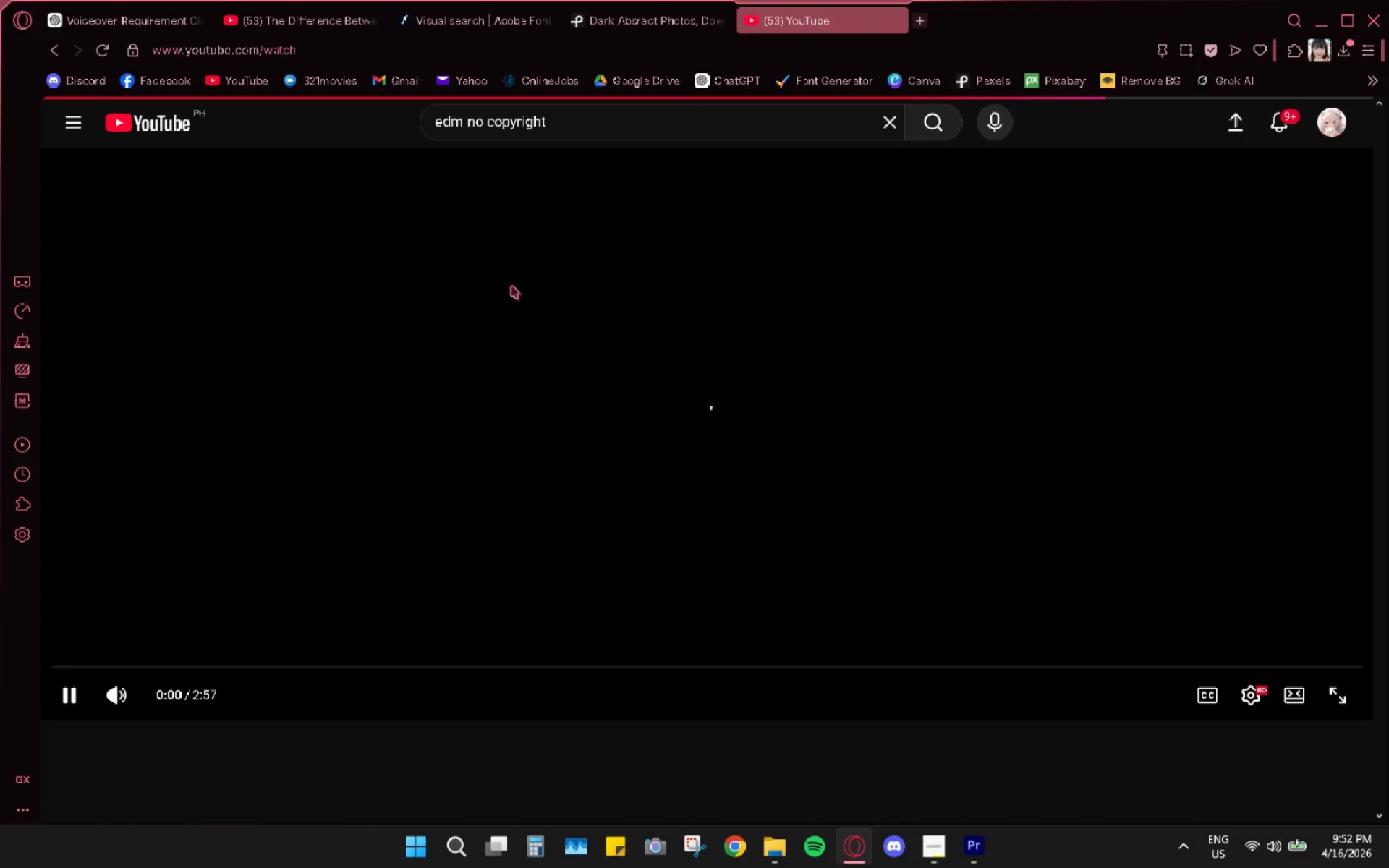 
left_click([148, 666])
 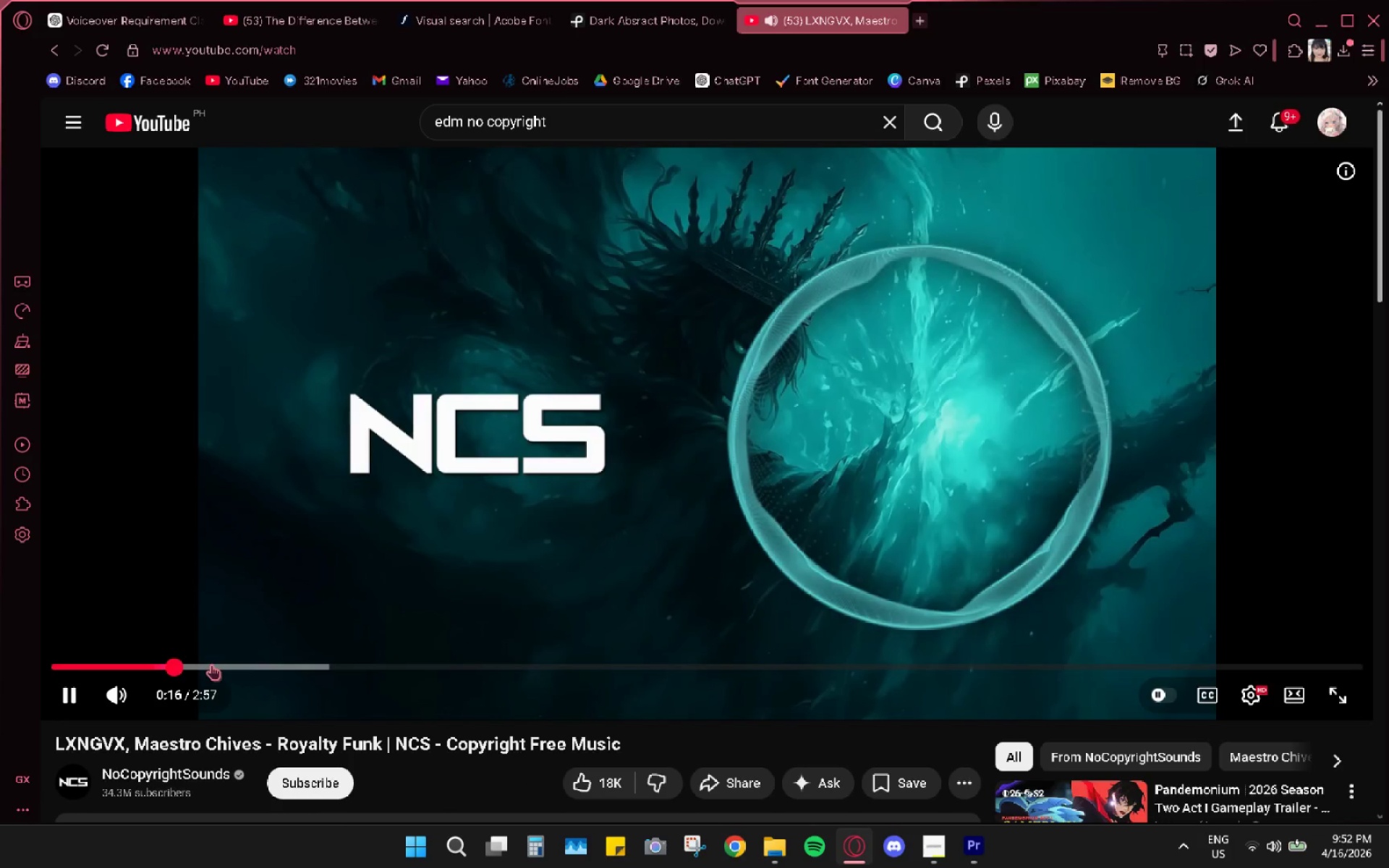 
scroll: coordinate [570, 496], scroll_direction: down, amount: 2.0
 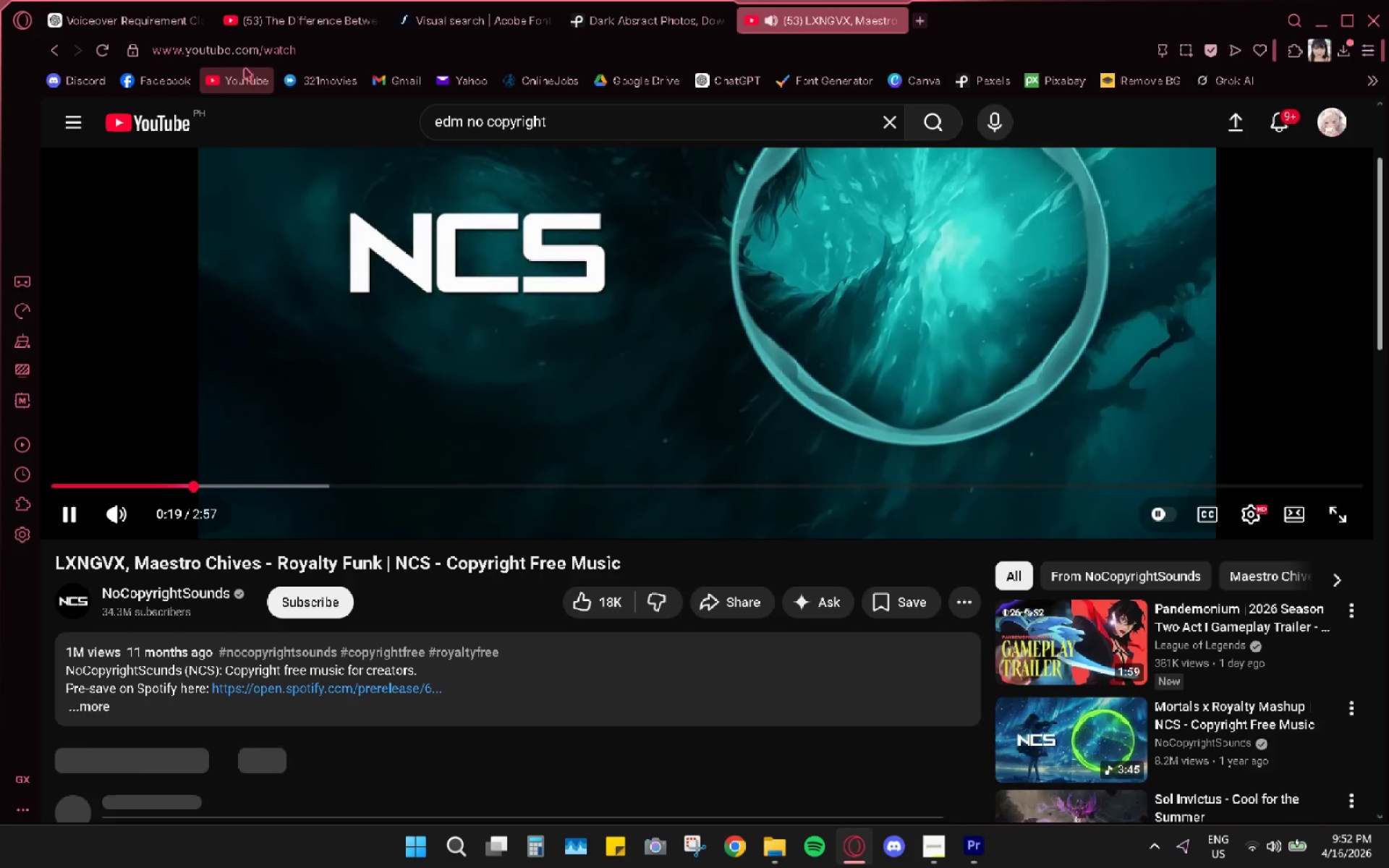 
mouse_move([58, 46])
 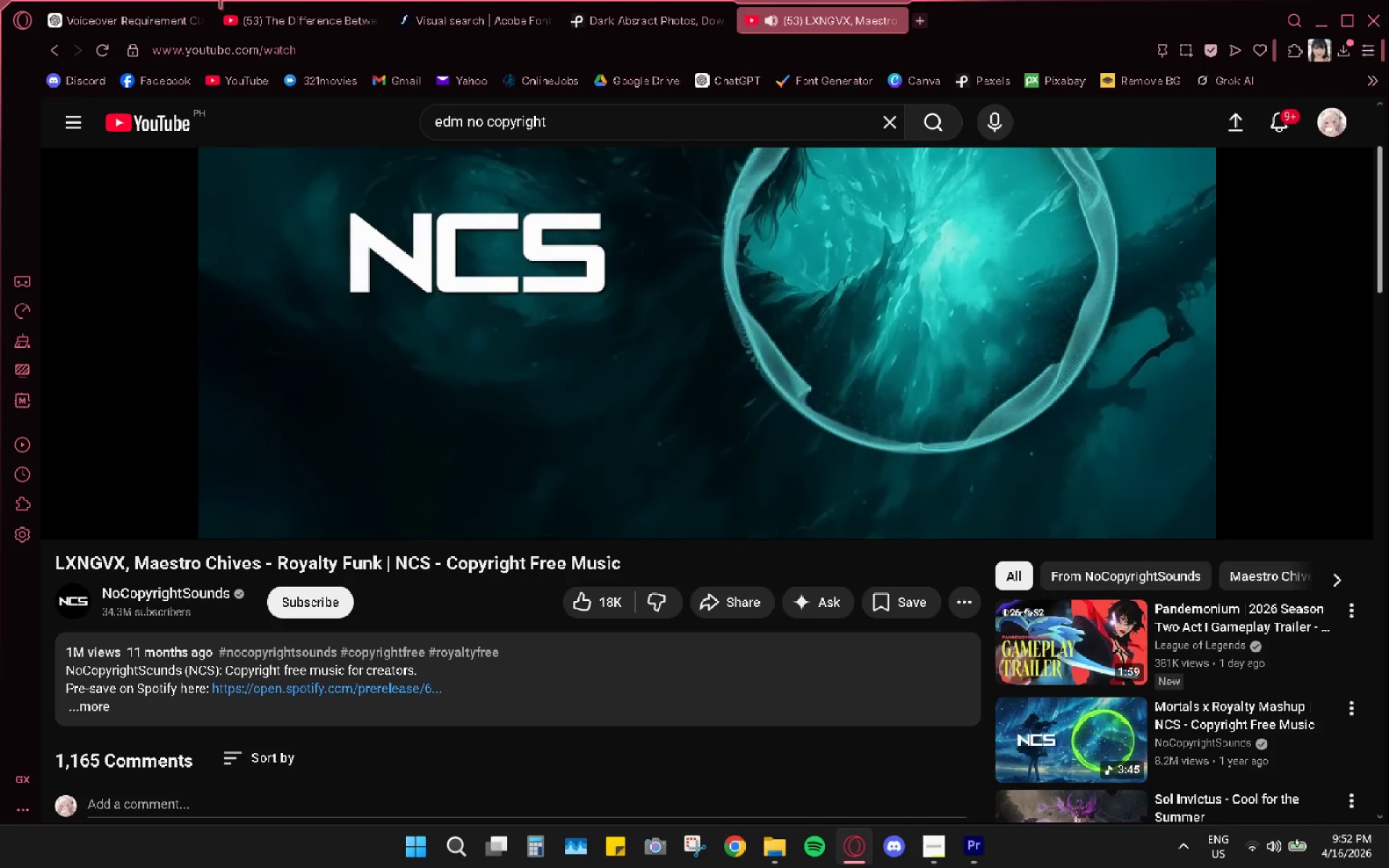 
mouse_move([239, 0])
 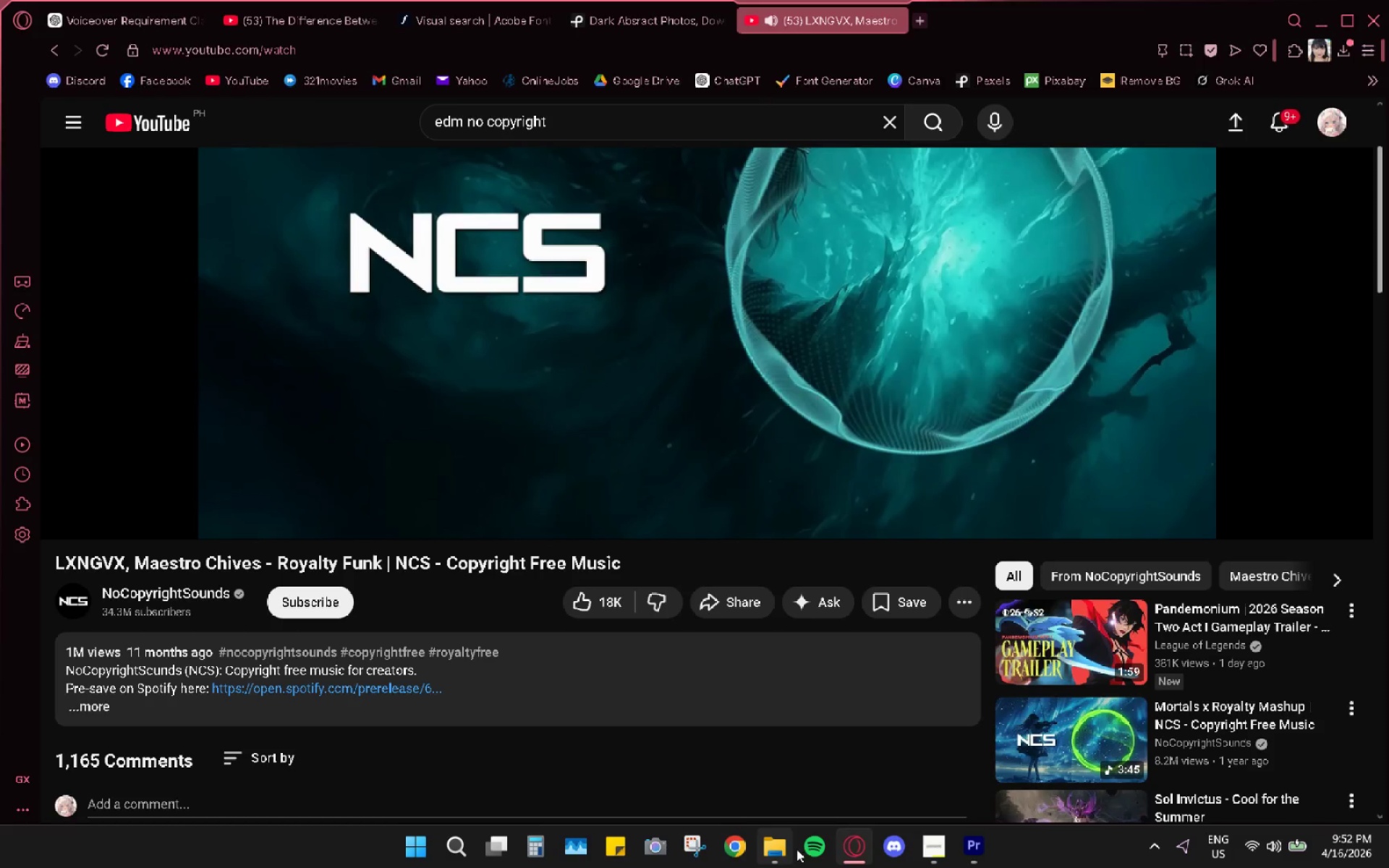 
left_click([987, 856])
 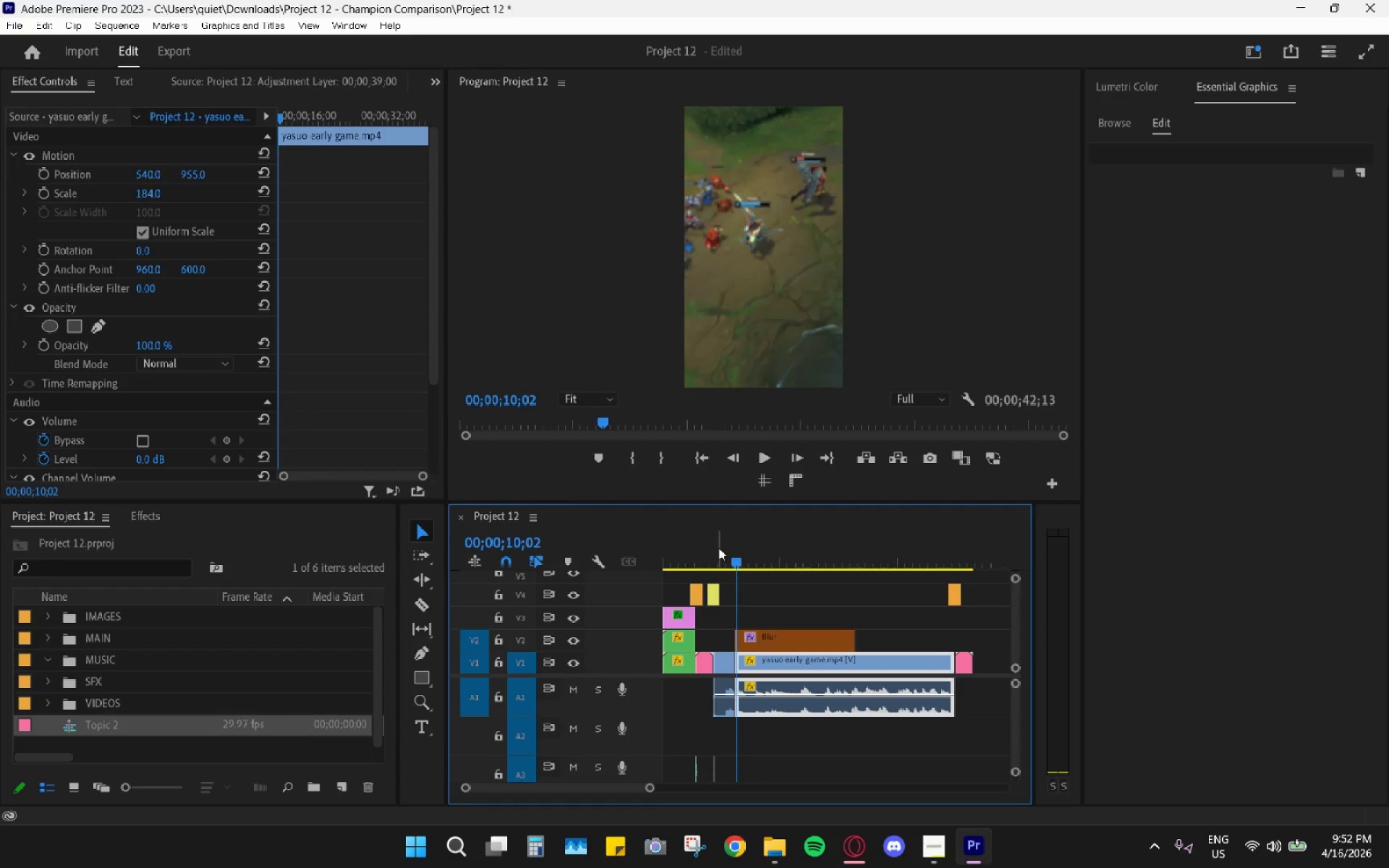 
left_click_drag(start_coordinate=[713, 547], to_coordinate=[653, 559])
 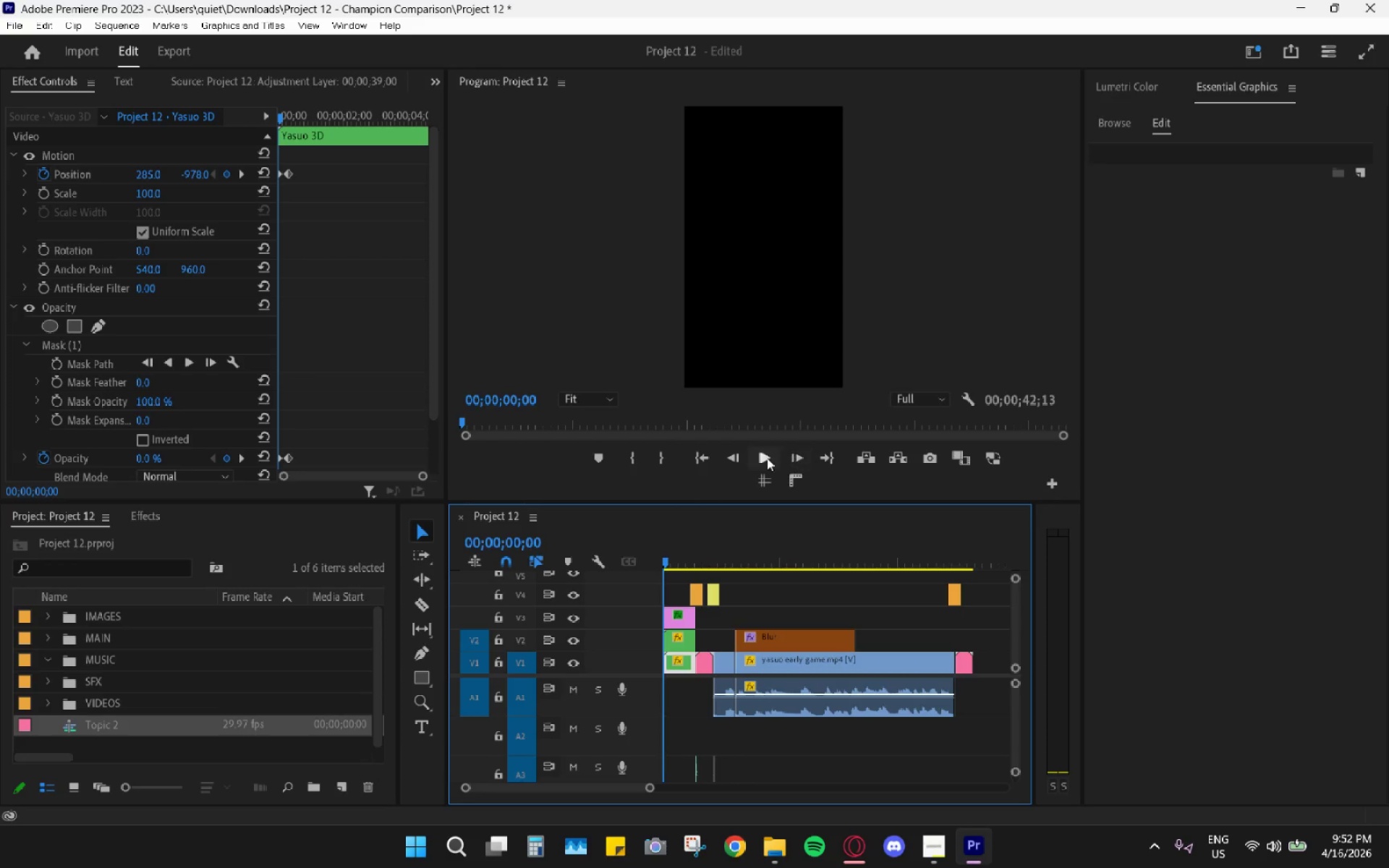 
left_click([760, 459])
 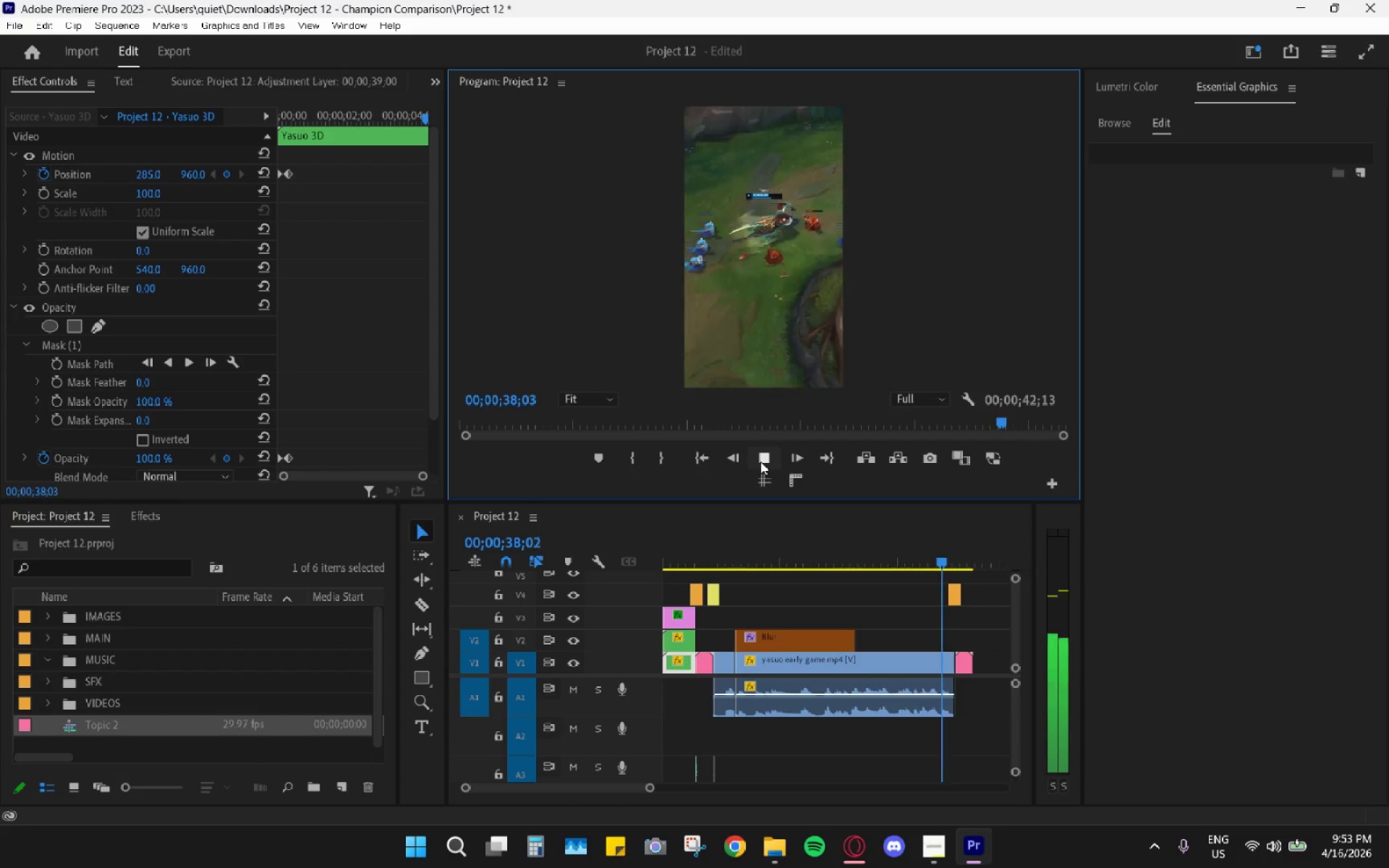 
wait(43.52)
 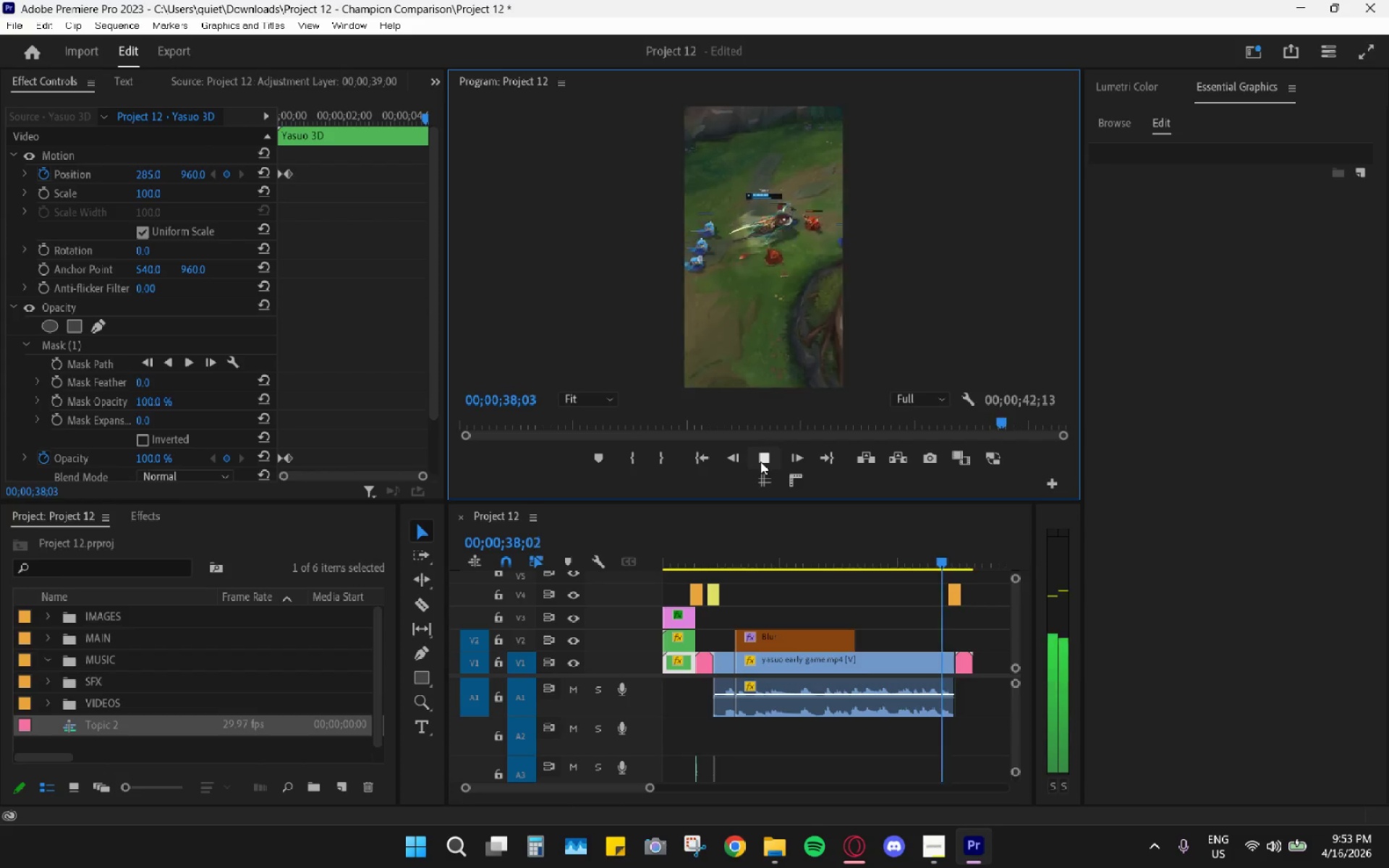 
key(Space)
 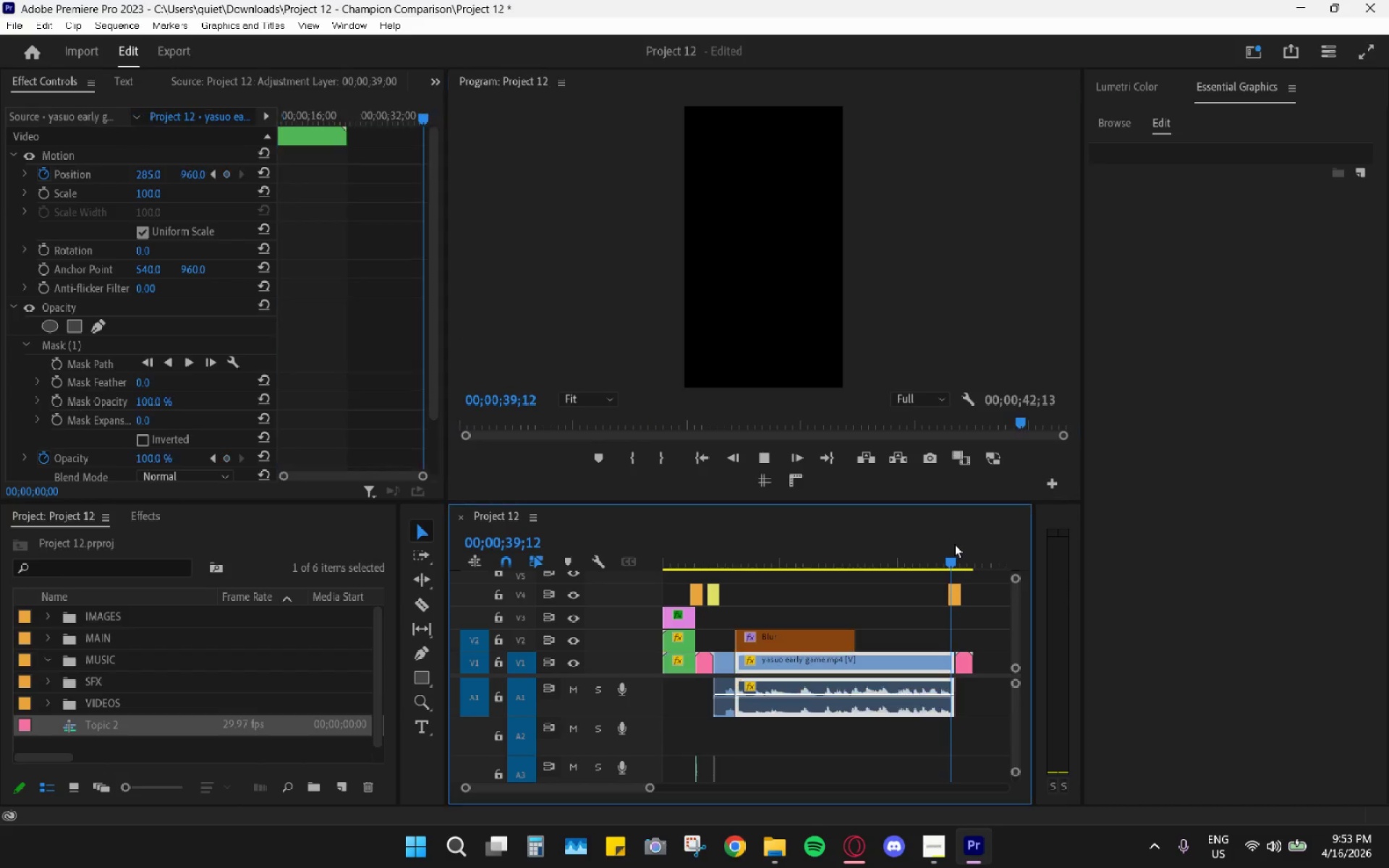 
key(Space)
 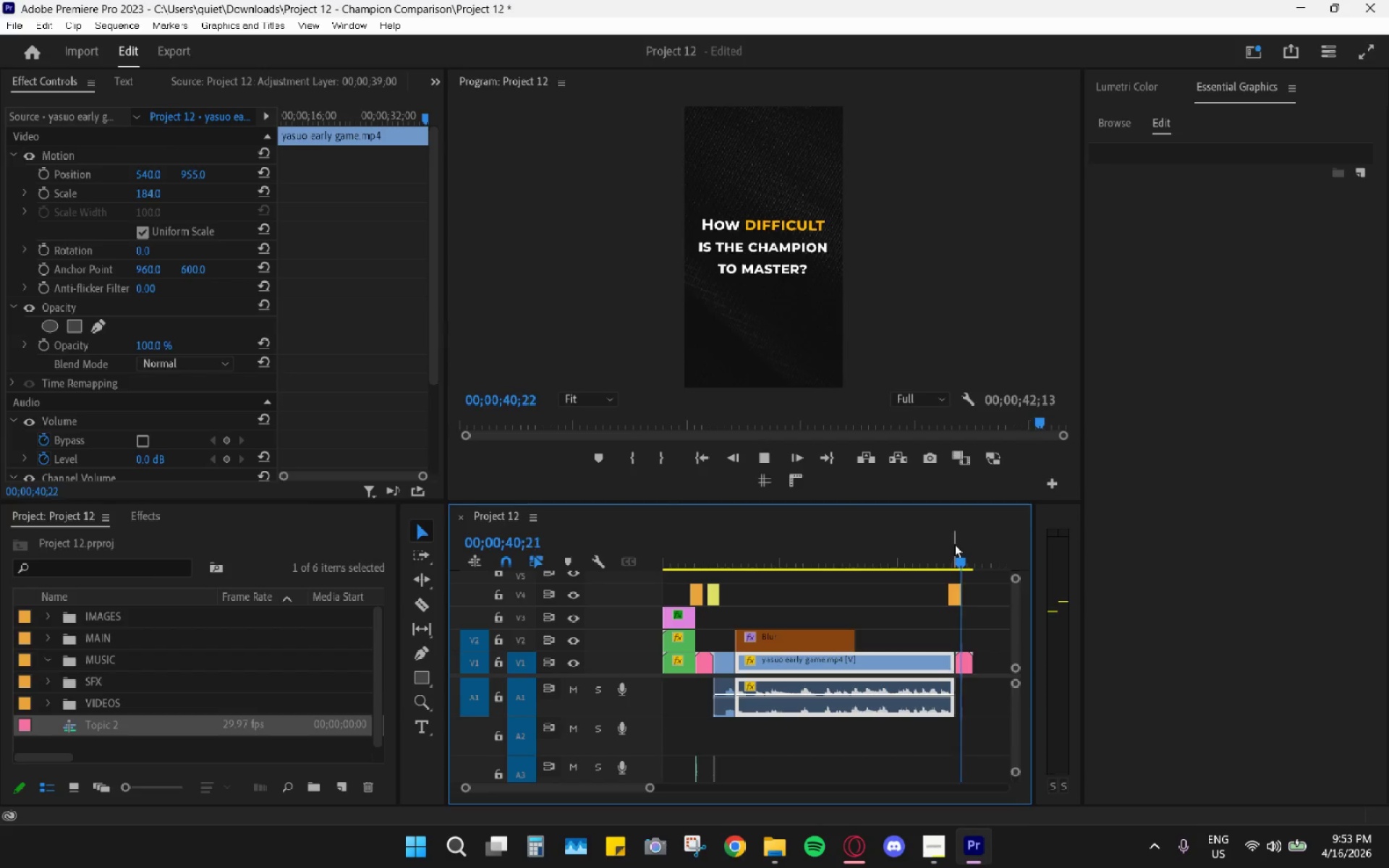 
key(Space)
 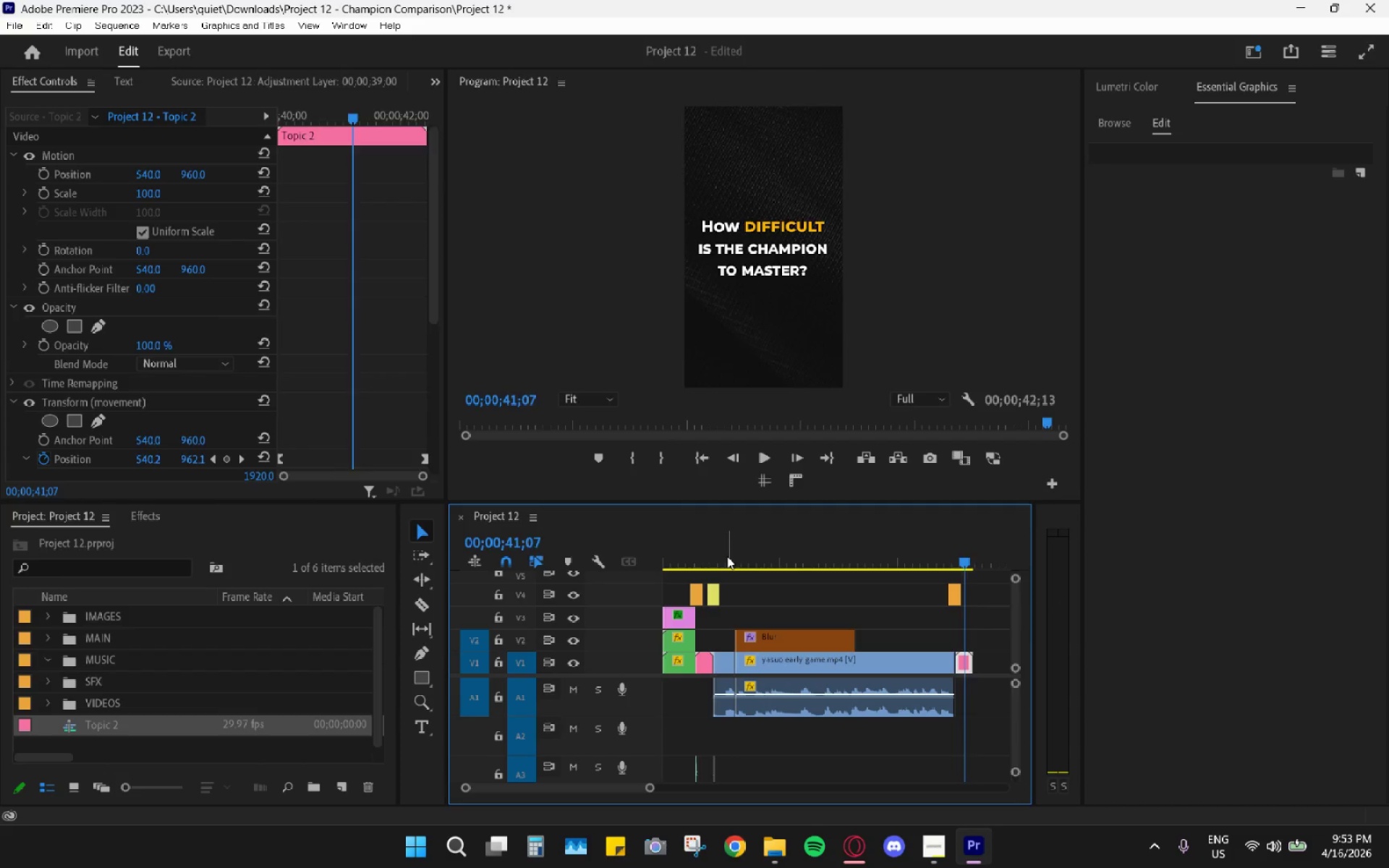 
left_click_drag(start_coordinate=[713, 550], to_coordinate=[694, 547])
 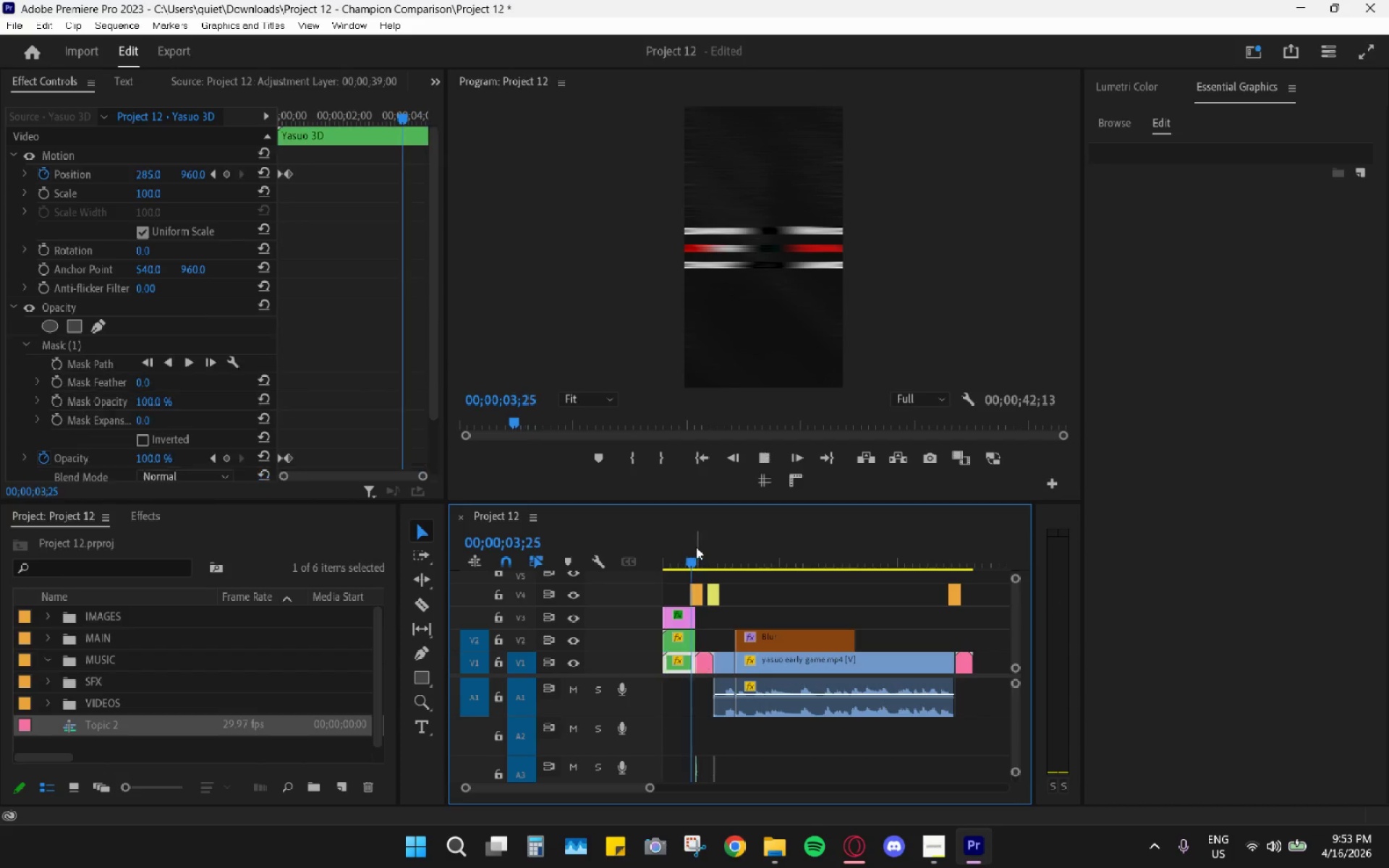 
key(Space)
 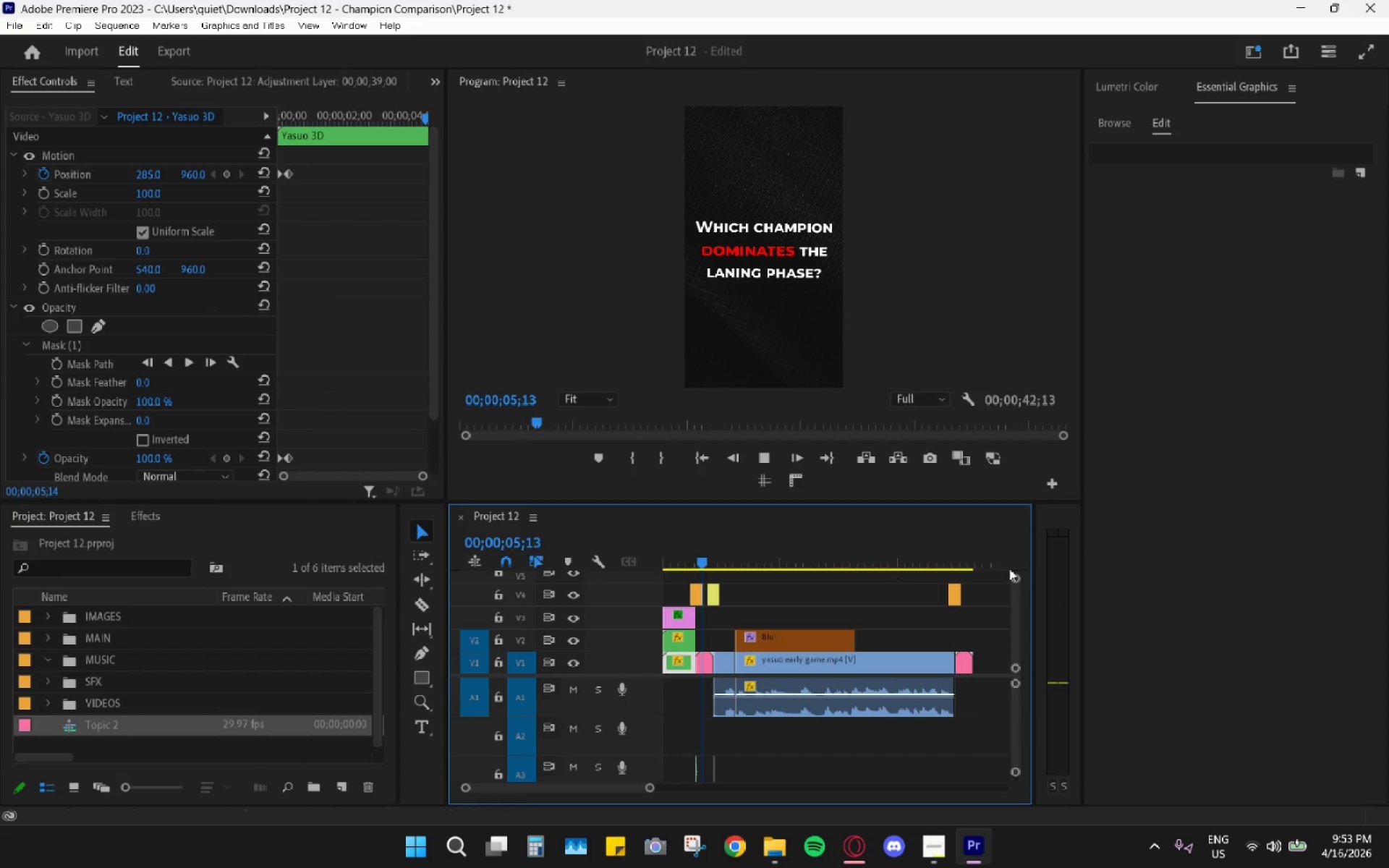 
key(Space)
 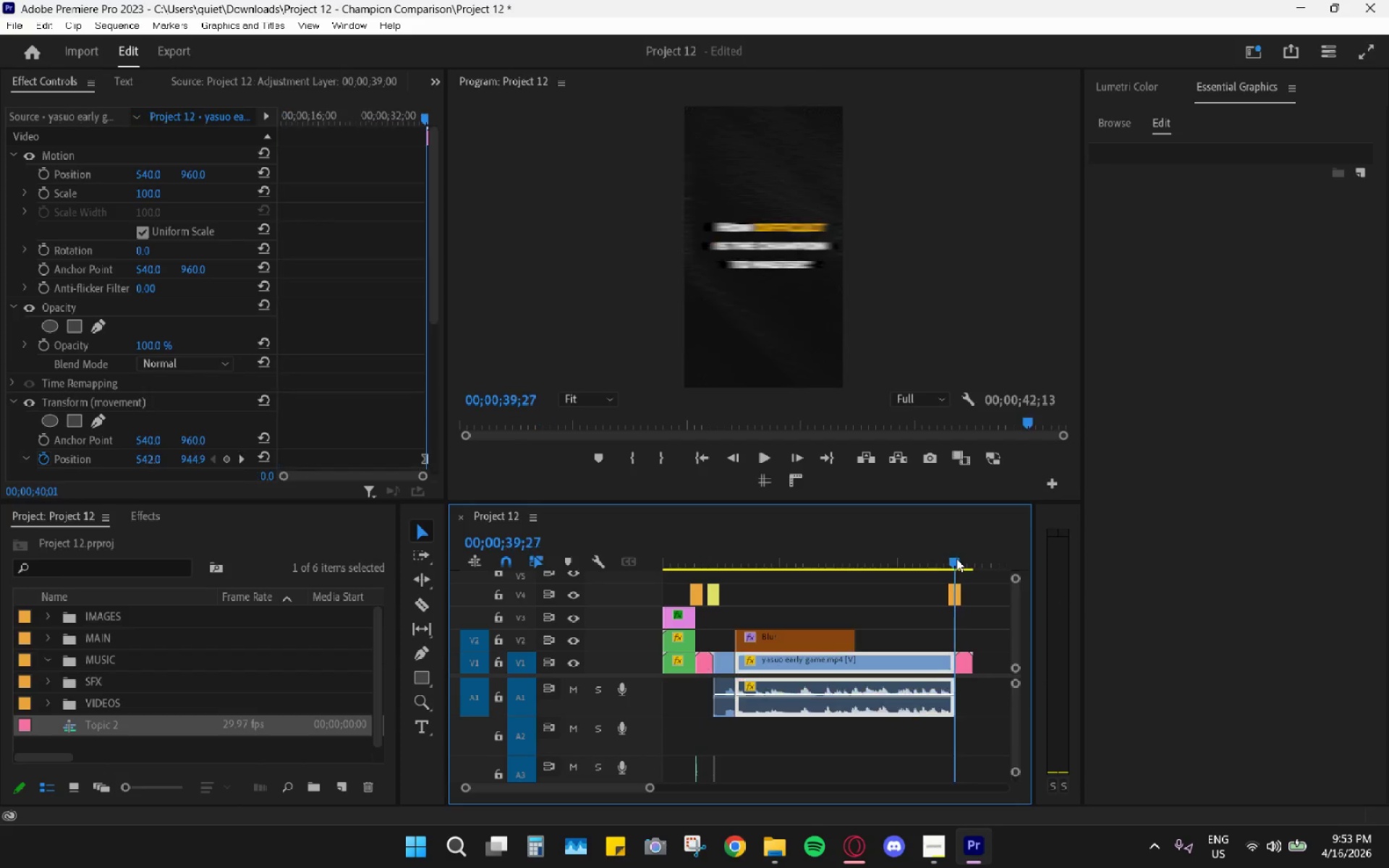 
key(Space)
 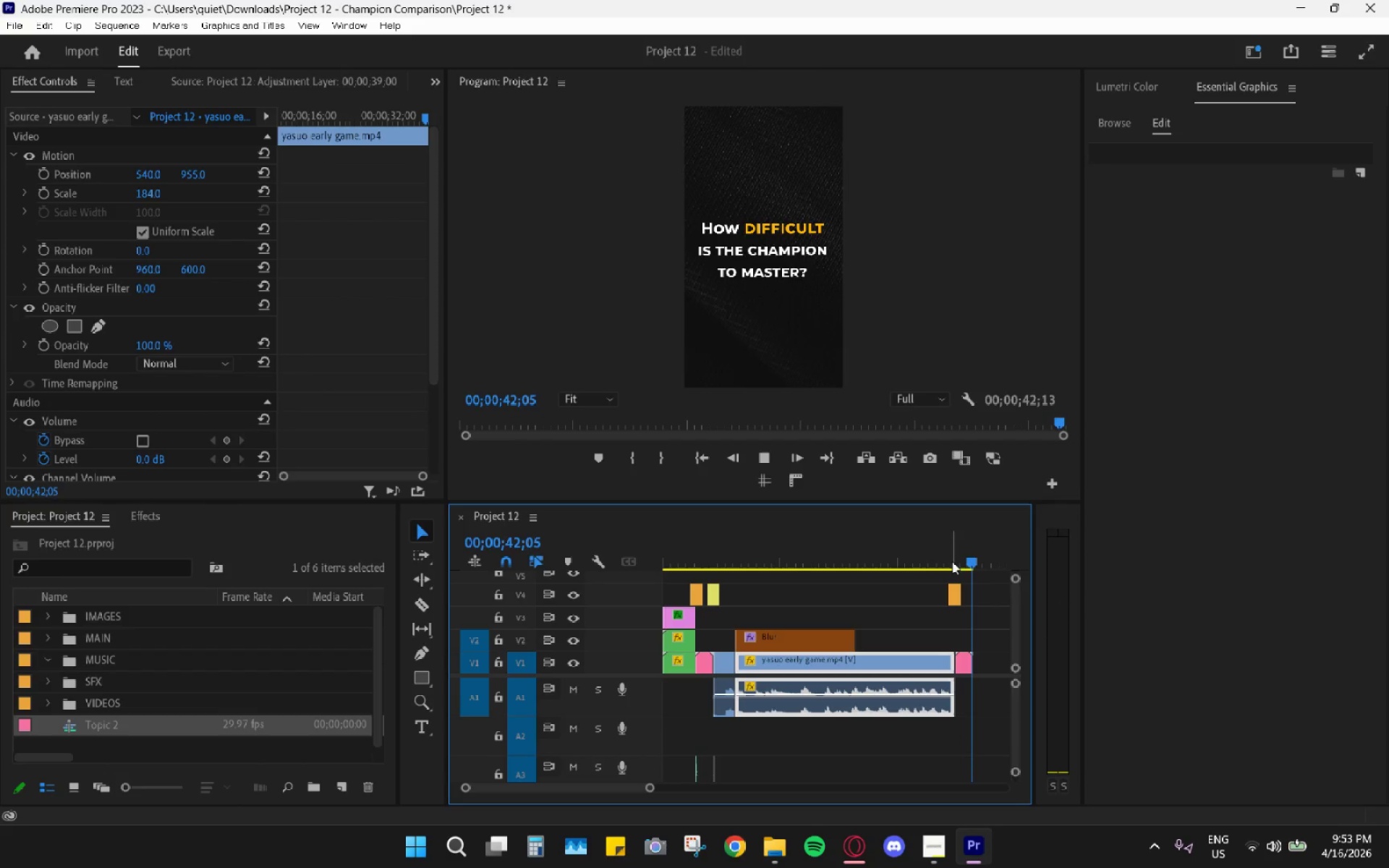 
key(Space)
 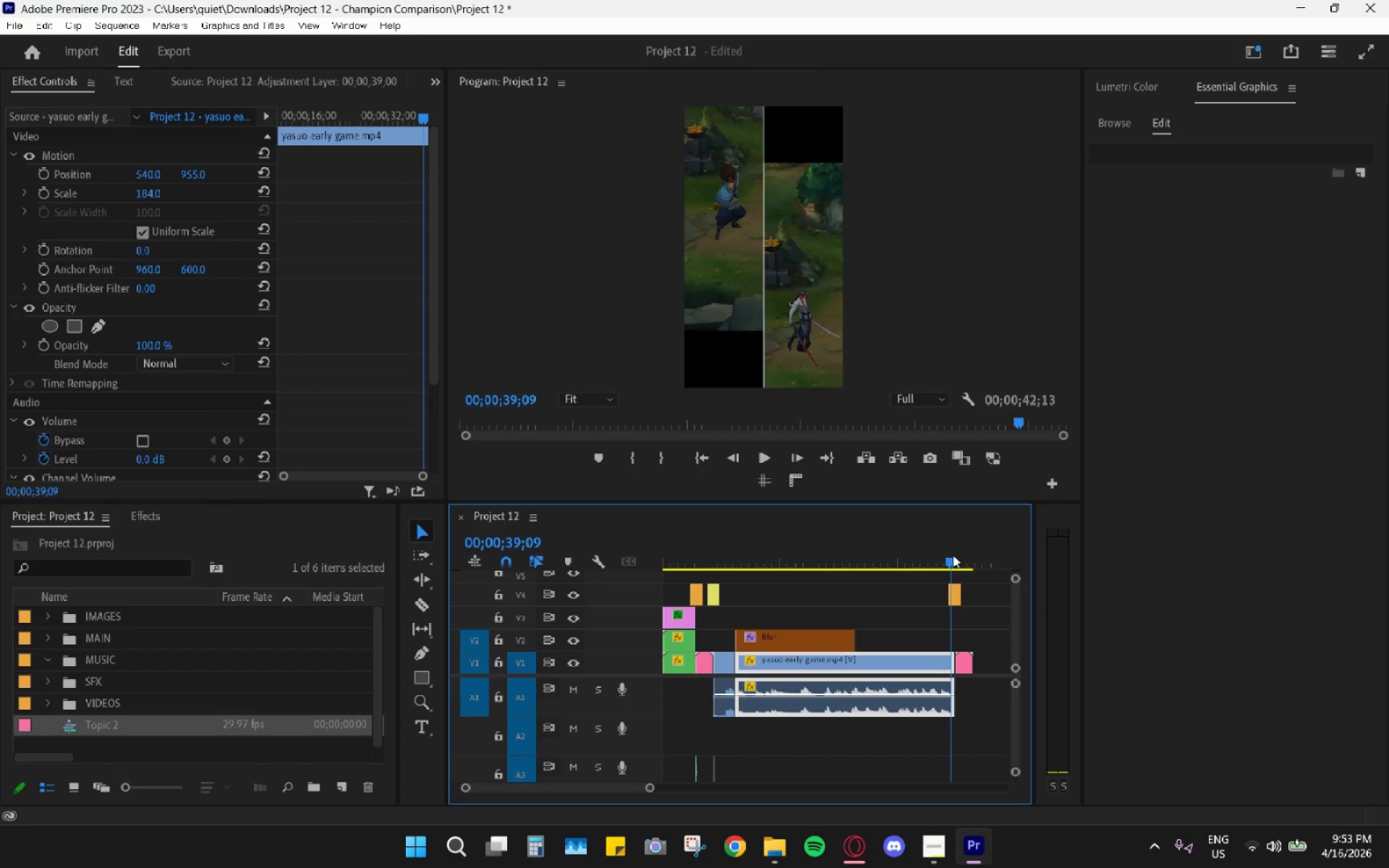 
key(Space)
 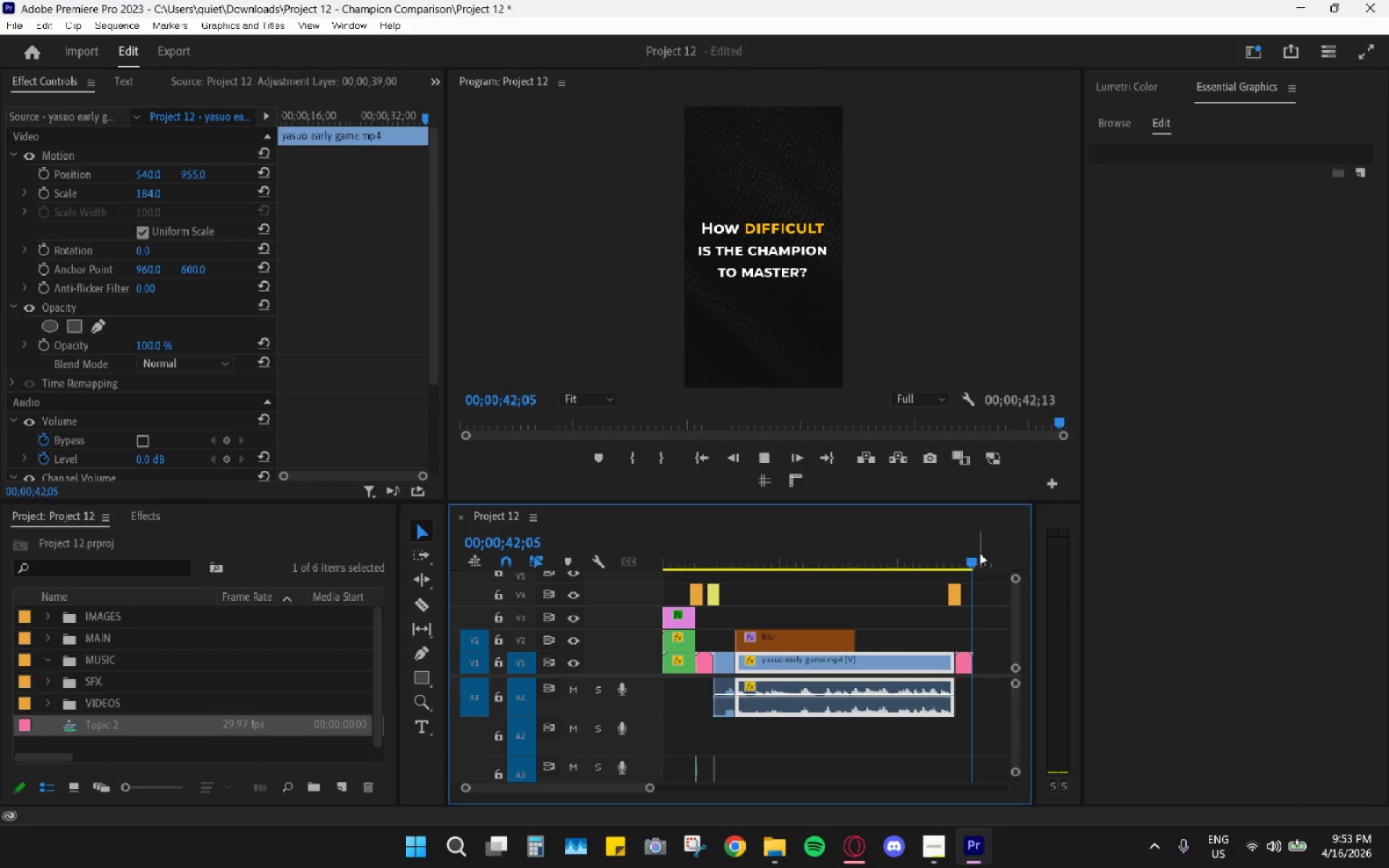 
key(Space)
 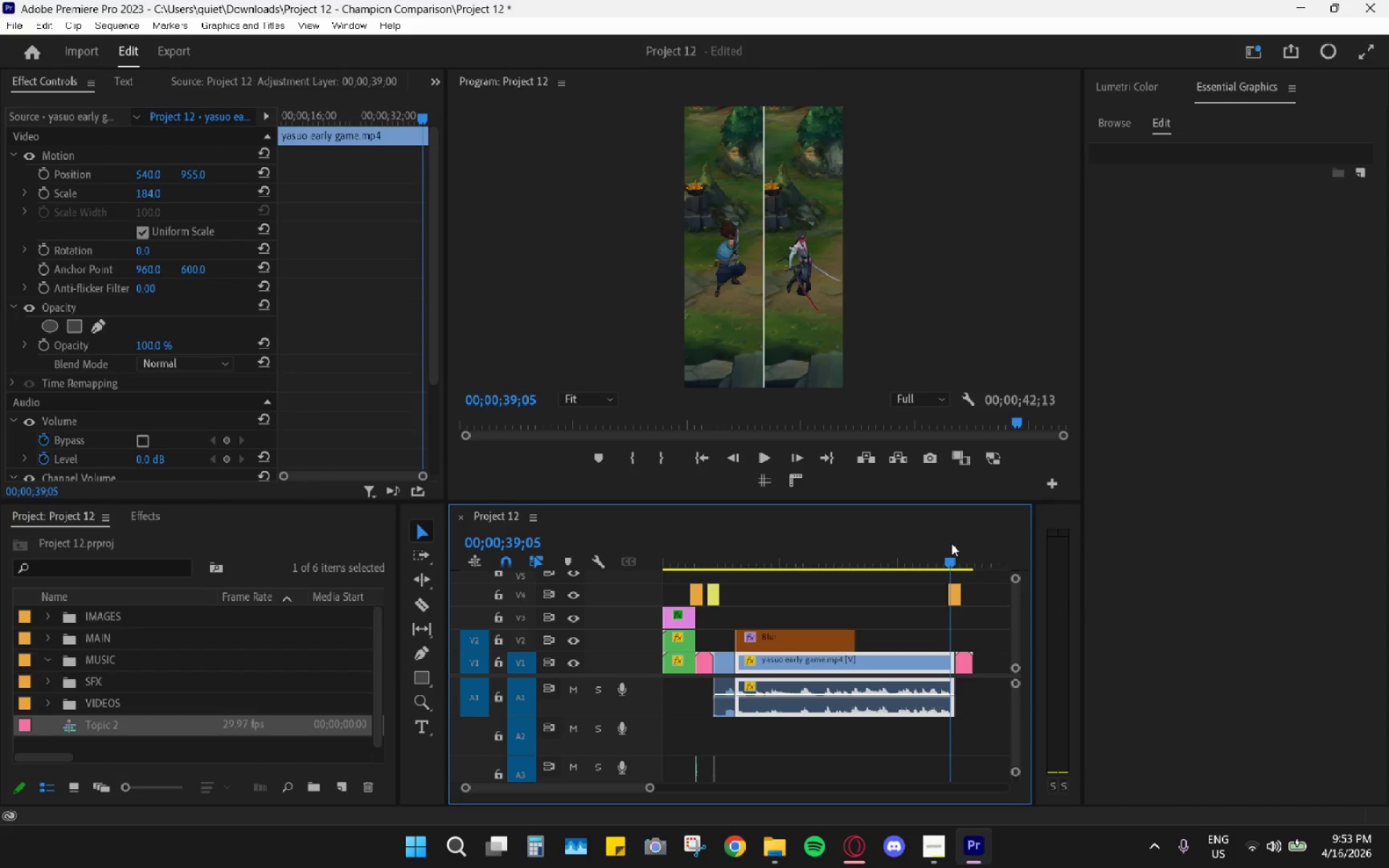 
key(Space)
 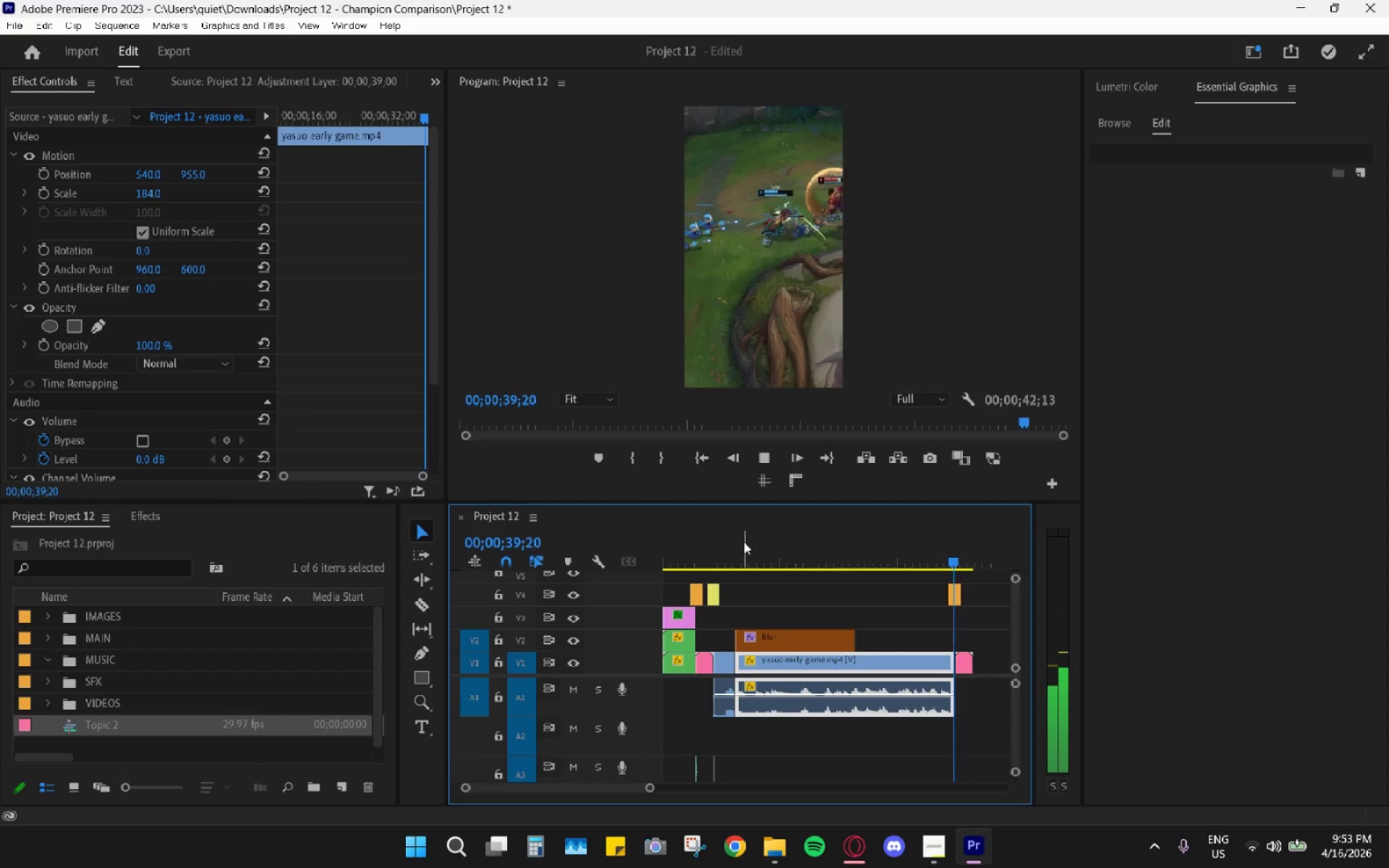 
left_click_drag(start_coordinate=[722, 543], to_coordinate=[708, 545])
 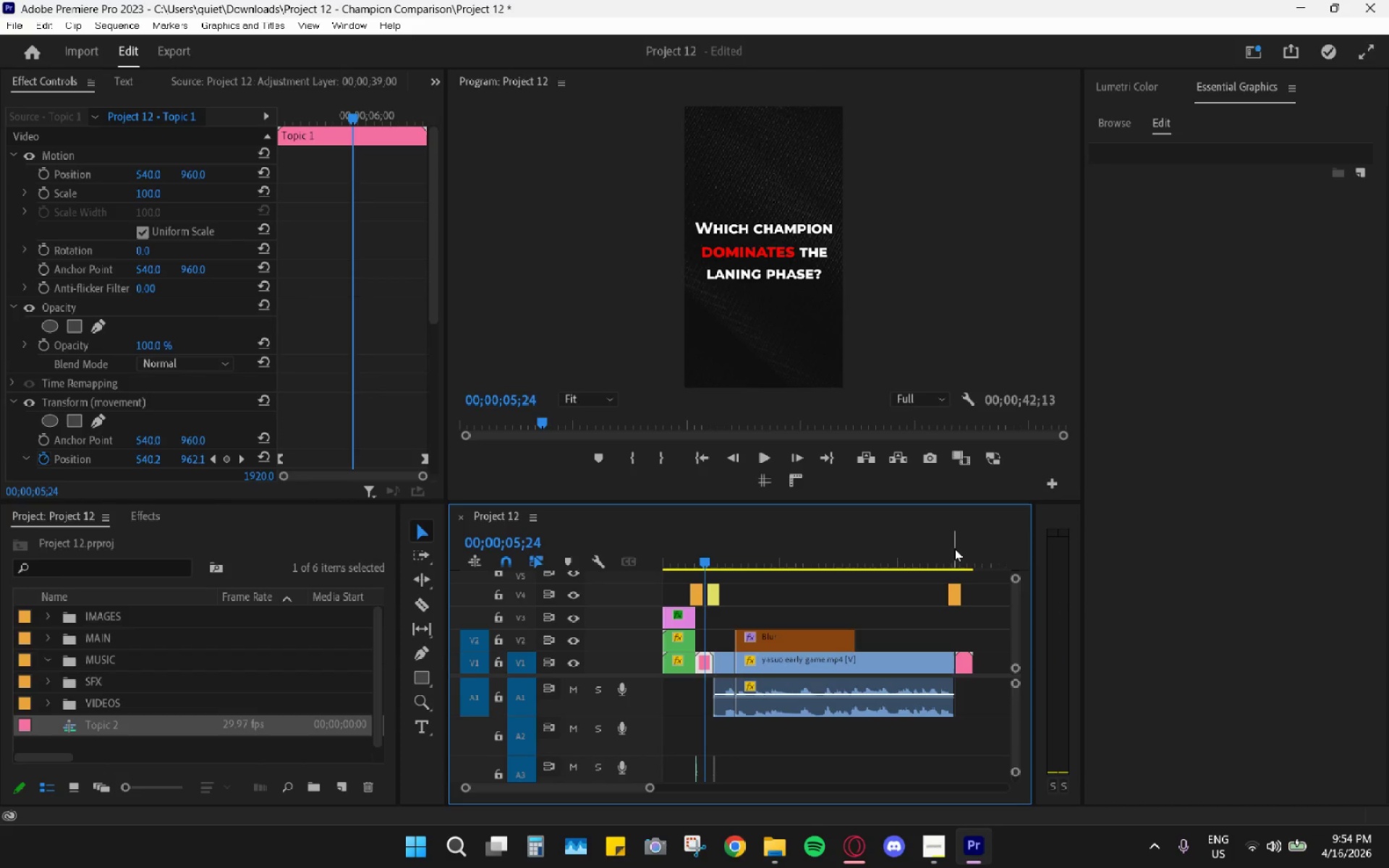 
left_click_drag(start_coordinate=[954, 548], to_coordinate=[707, 557])
 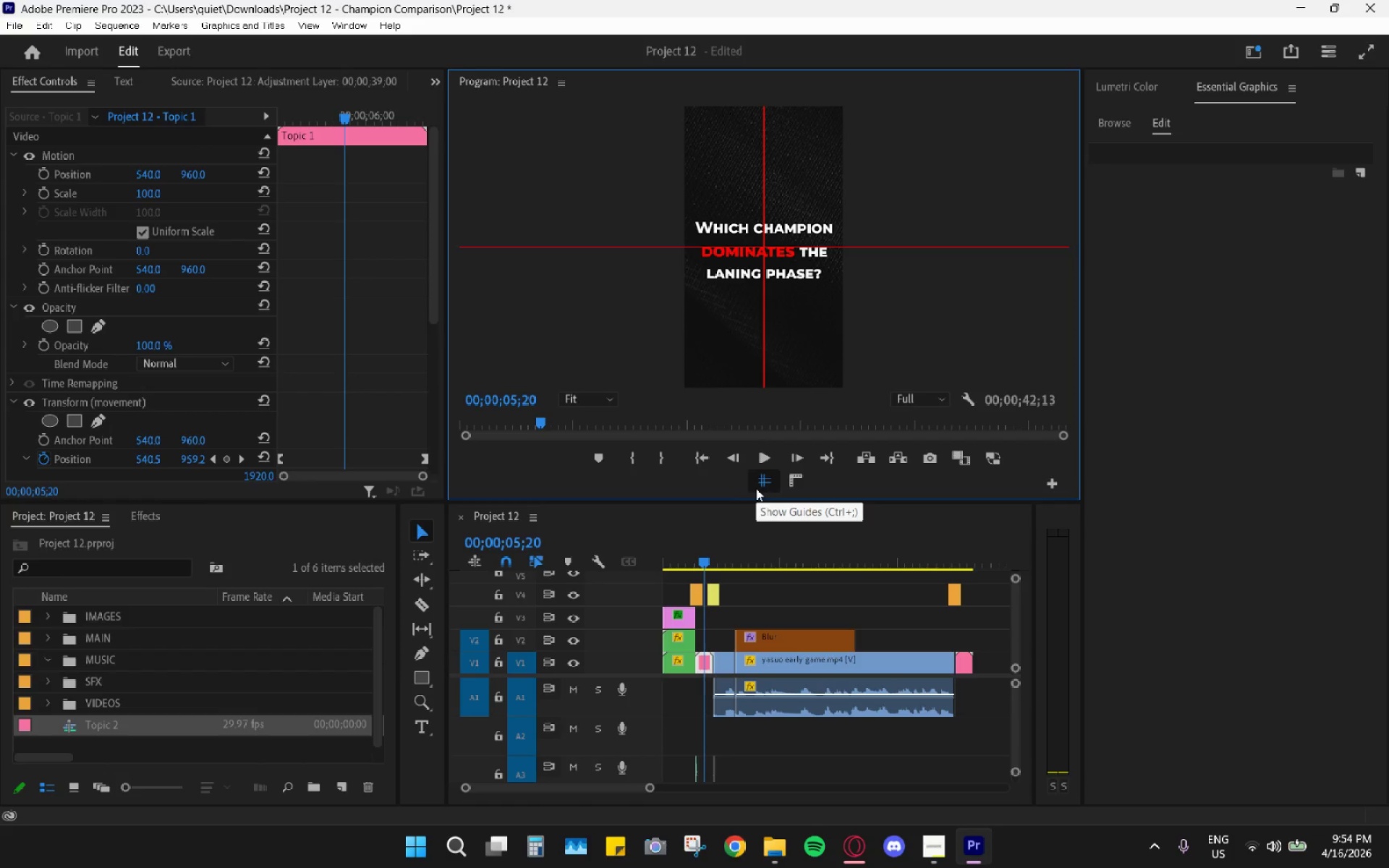 
left_click([801, 271])
 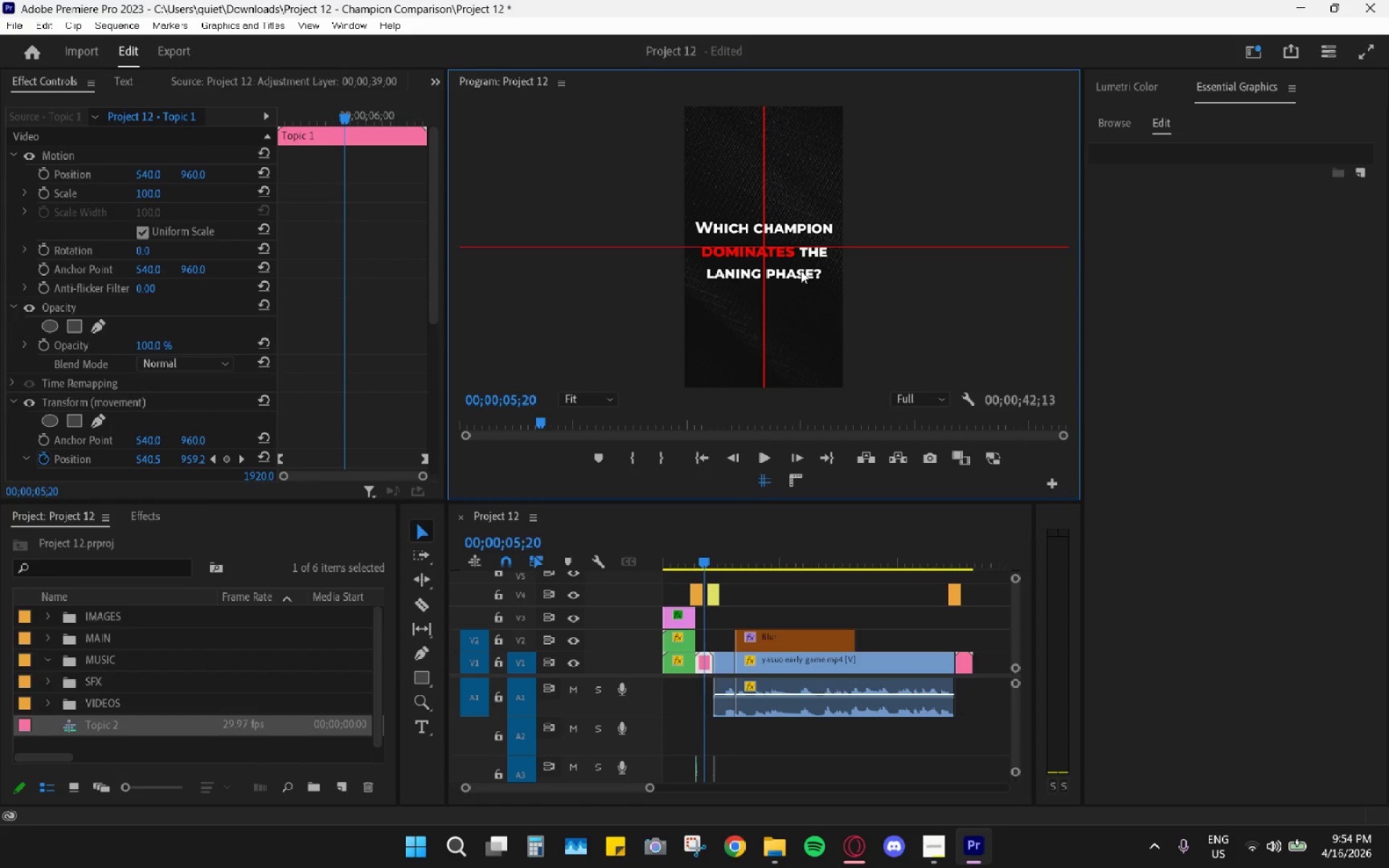 
left_click([801, 270])
 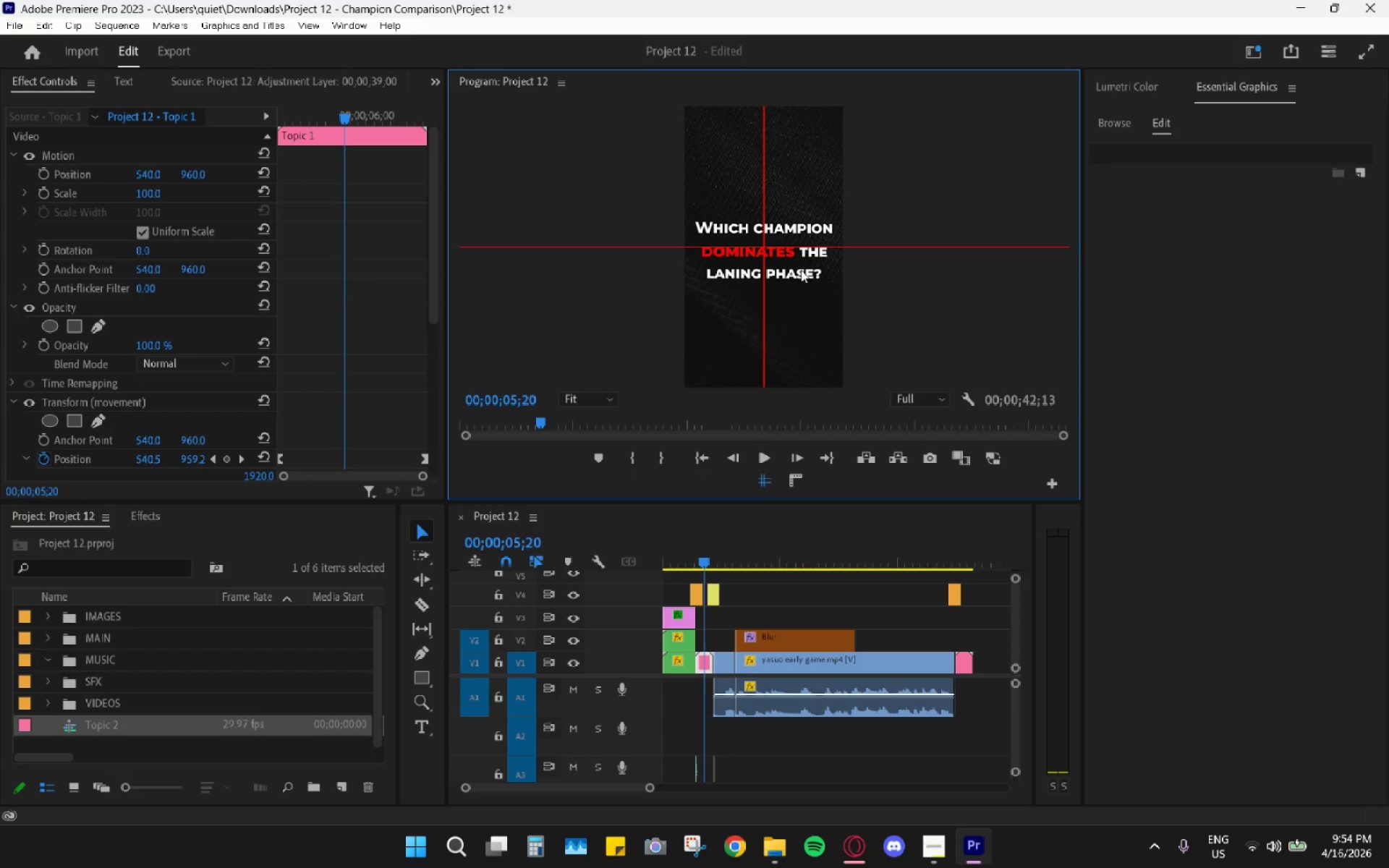 
left_click([799, 255])
 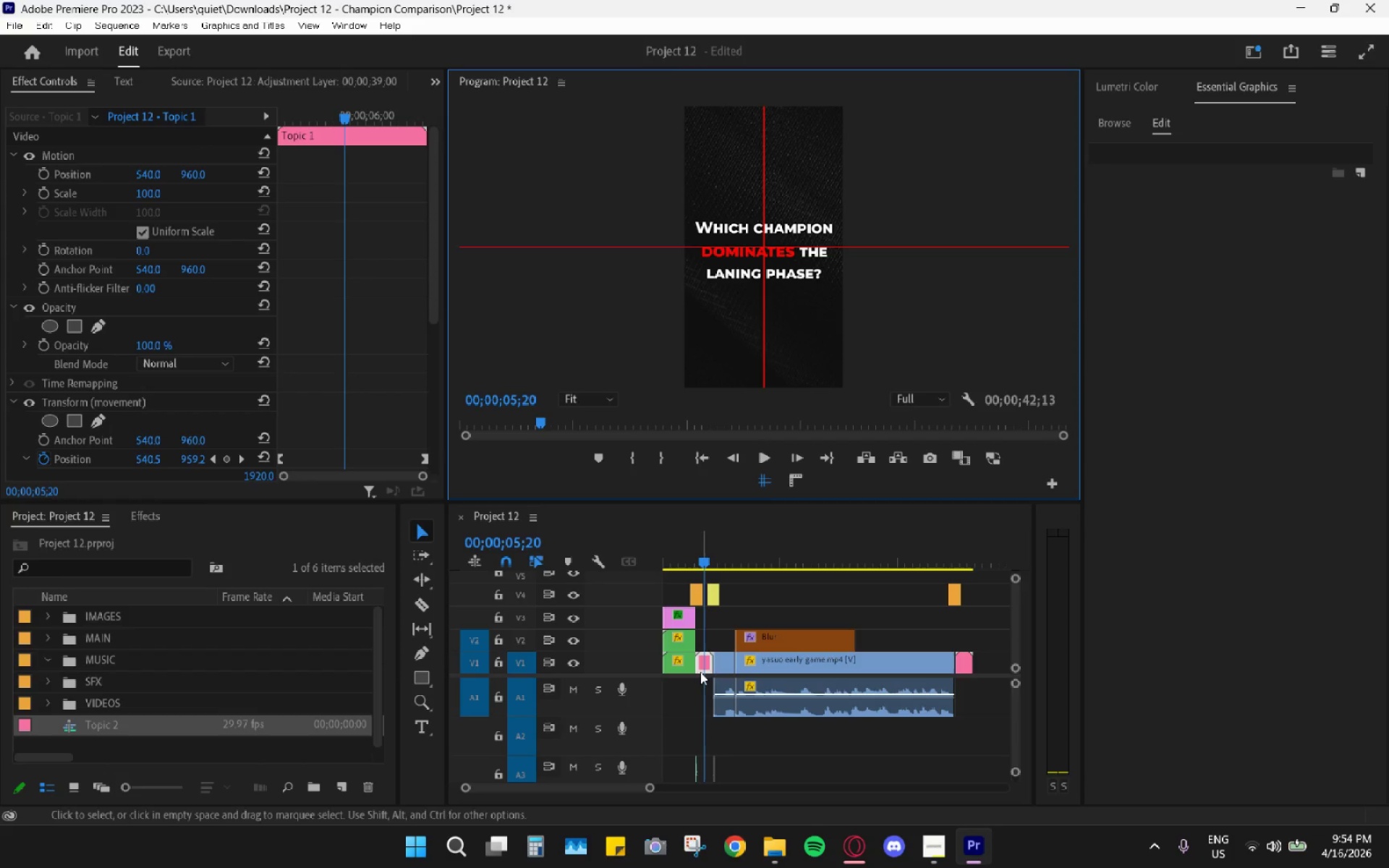 
double_click([699, 671])
 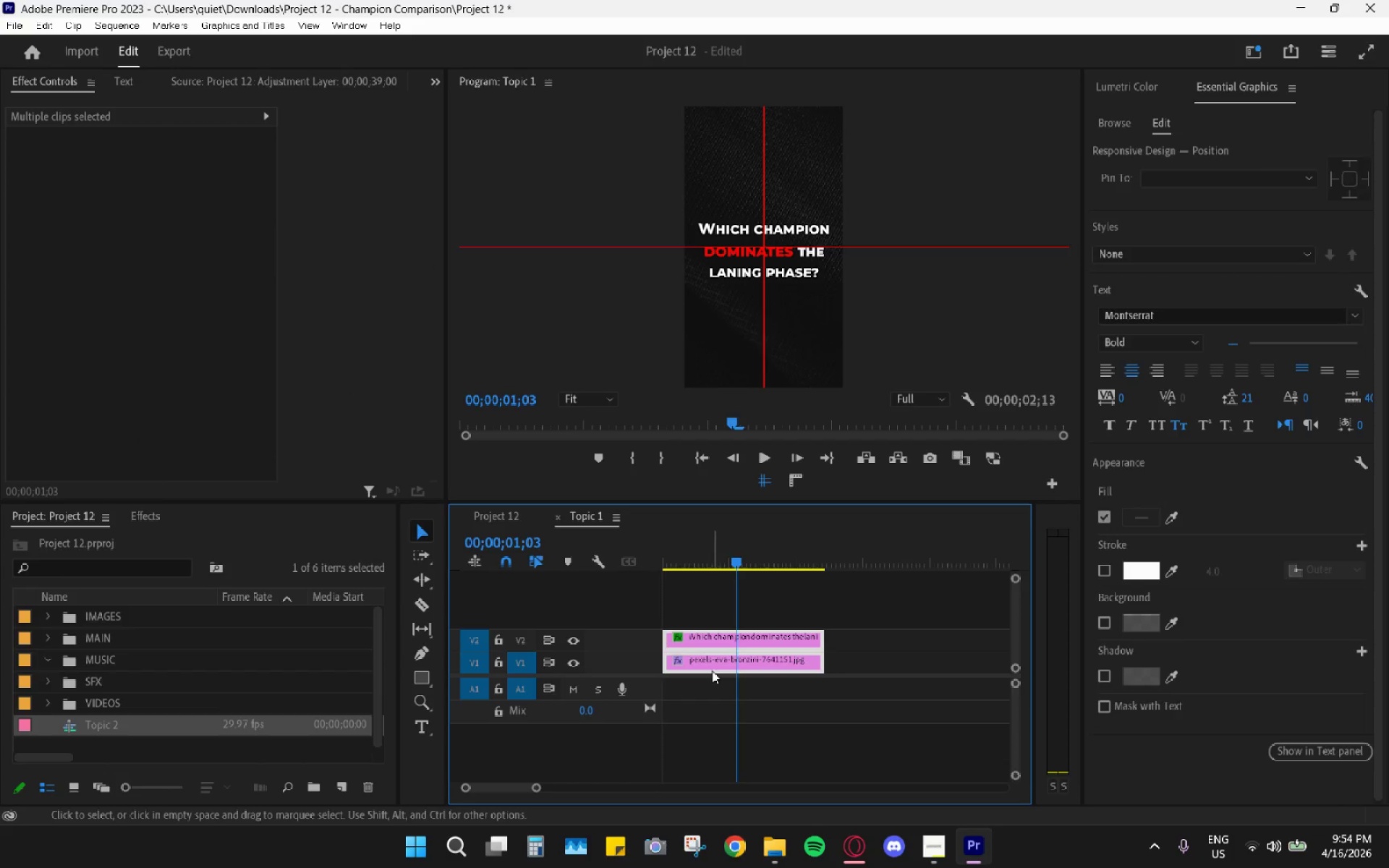 
left_click([720, 632])
 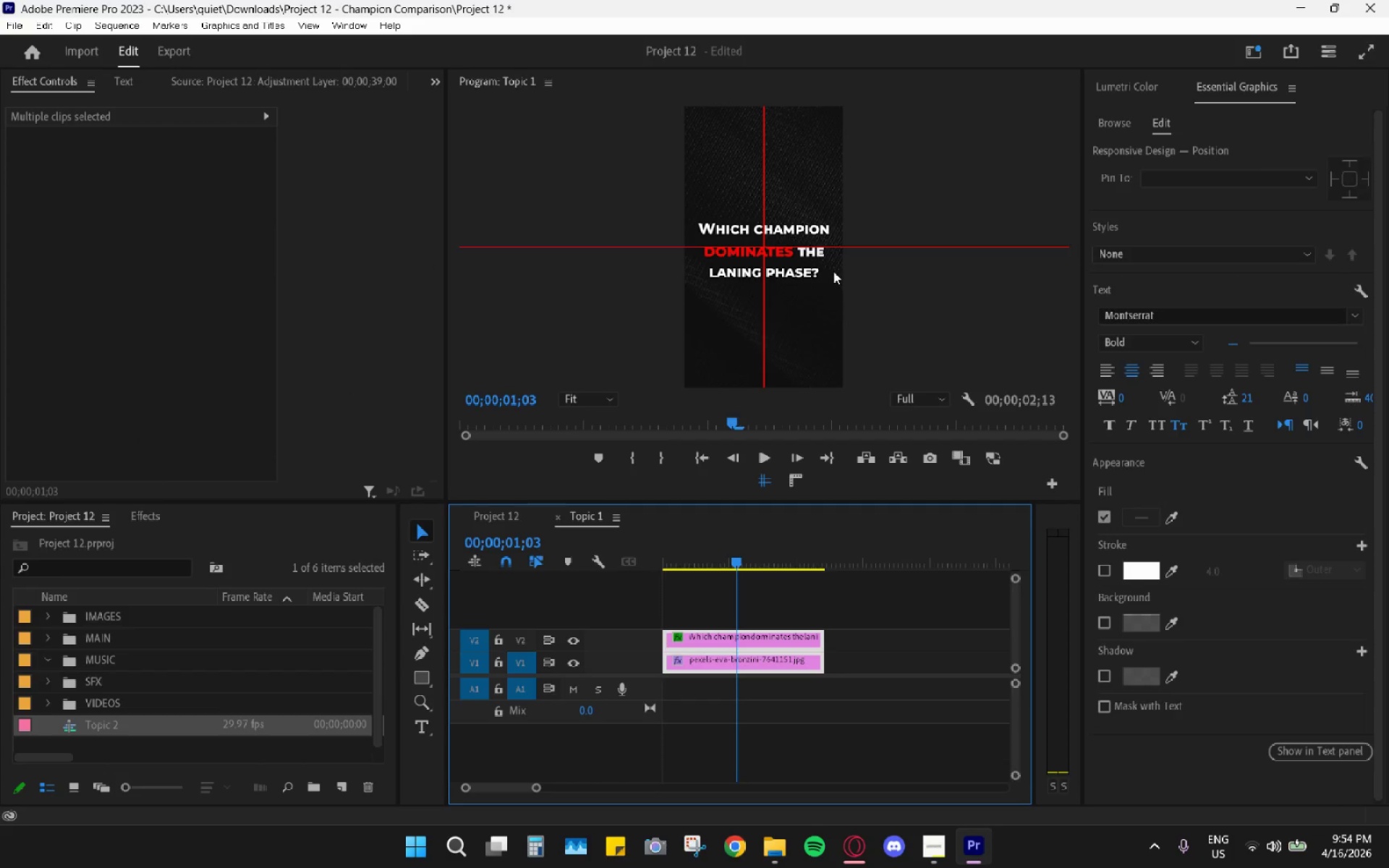 
left_click([770, 264])
 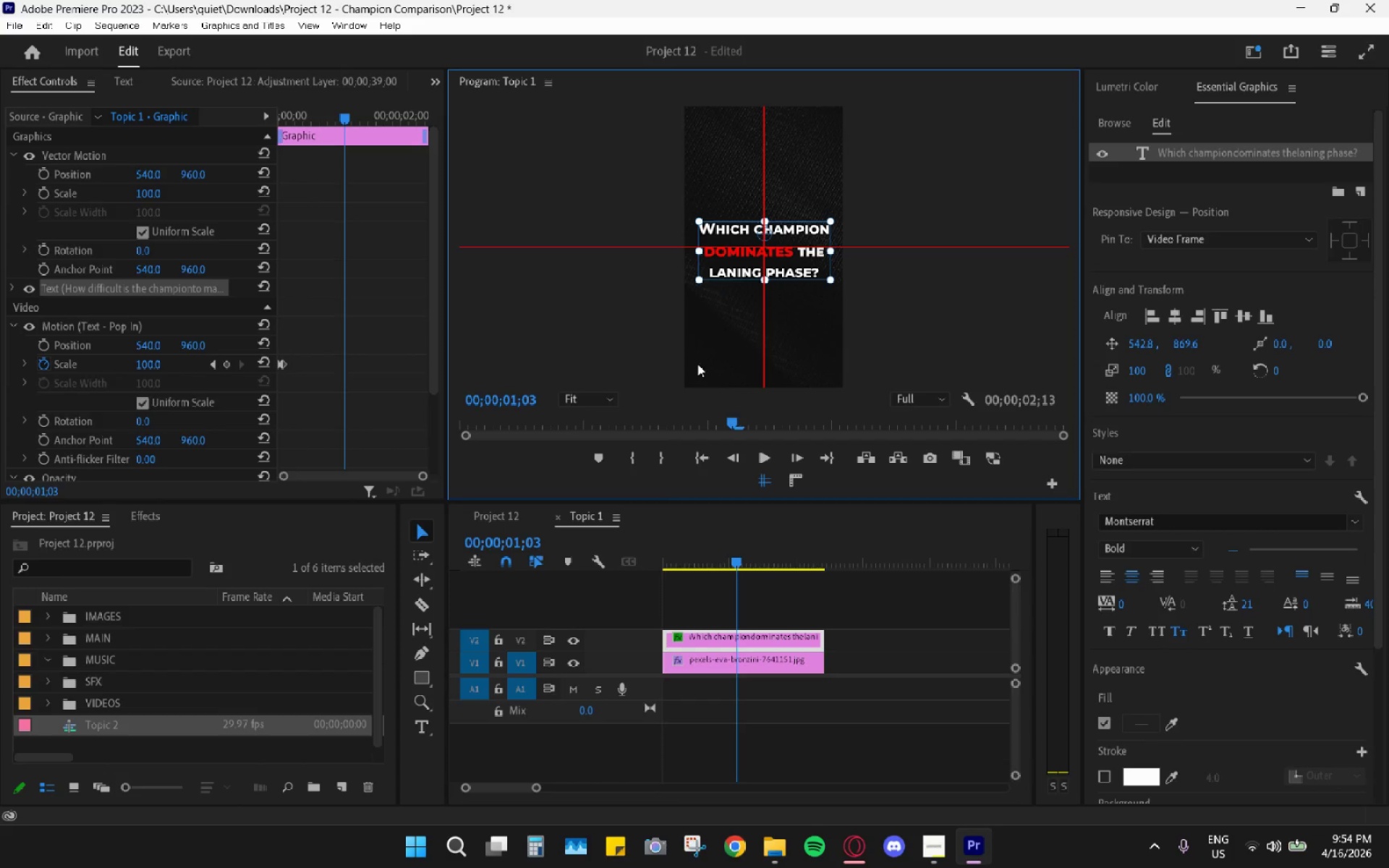 
left_click([520, 519])
 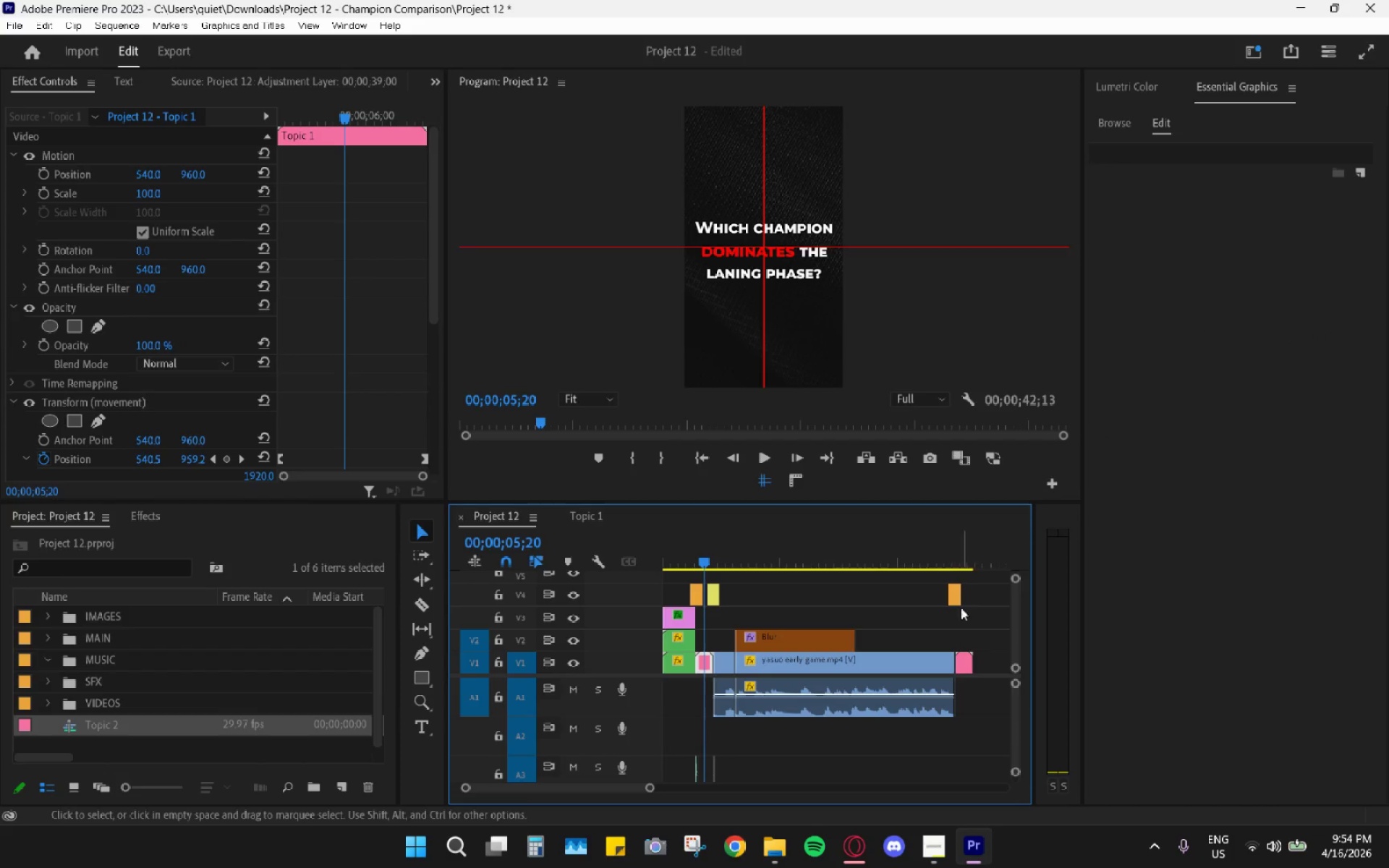 
left_click([957, 552])
 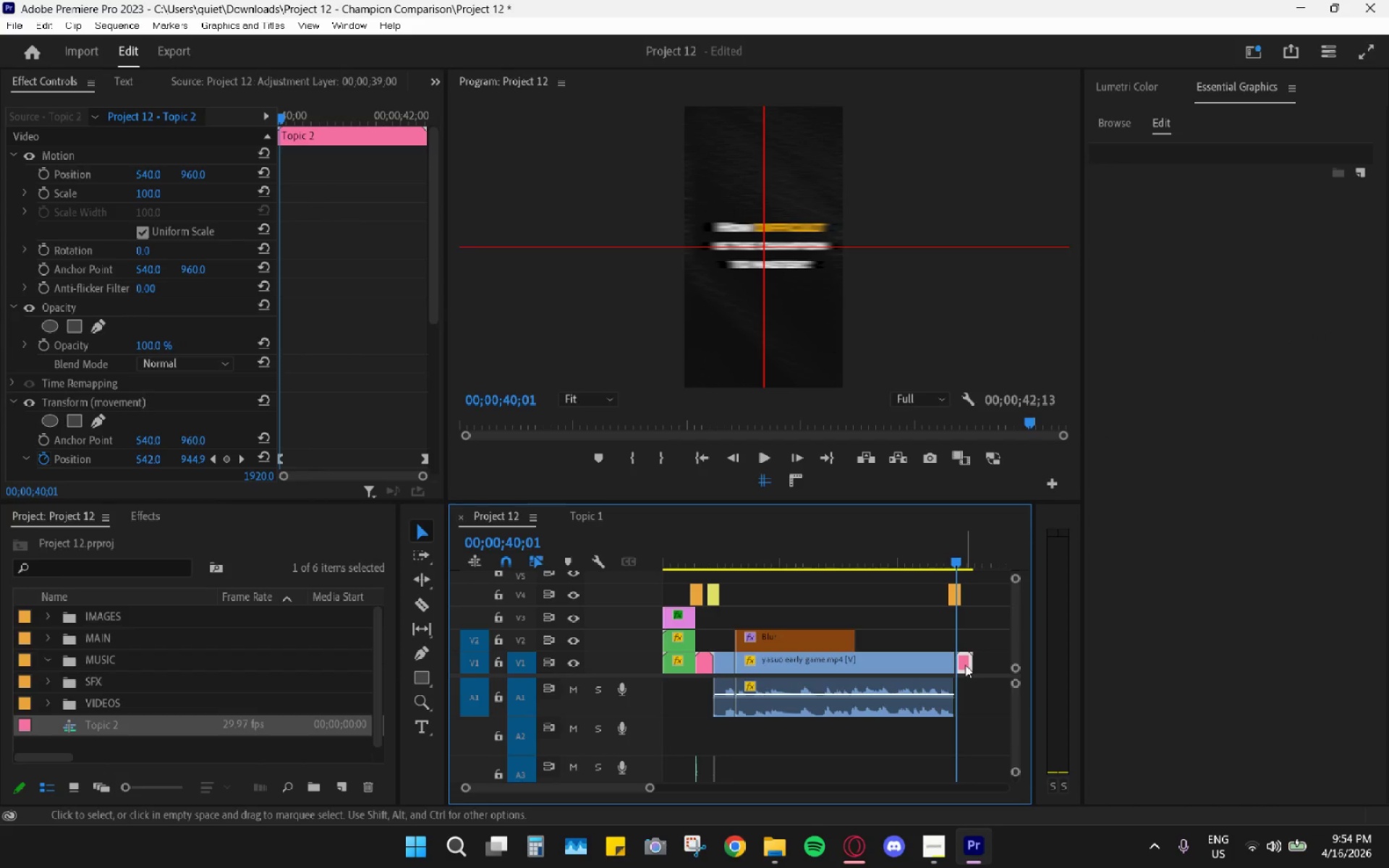 
double_click([965, 665])
 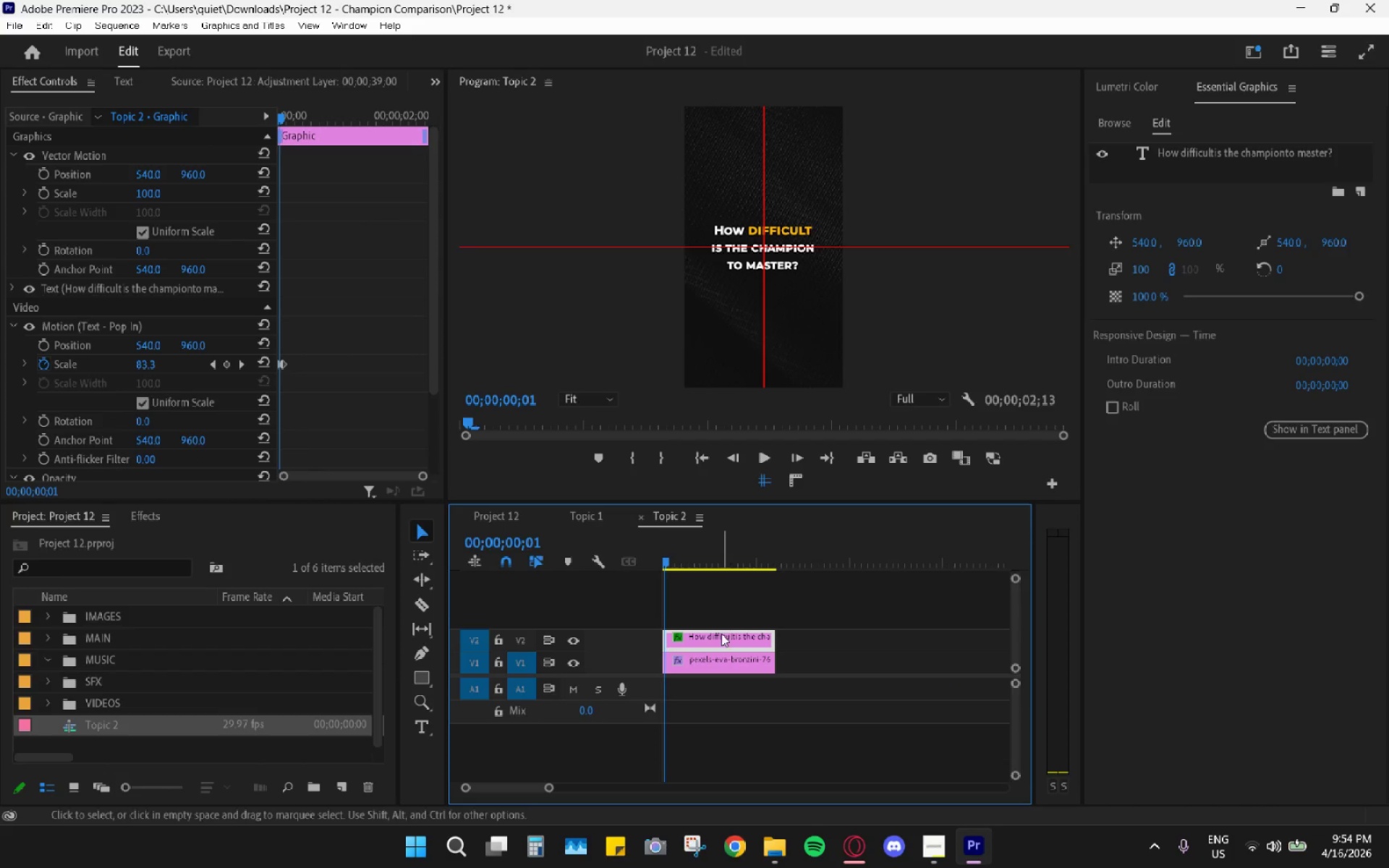 
left_click([802, 256])
 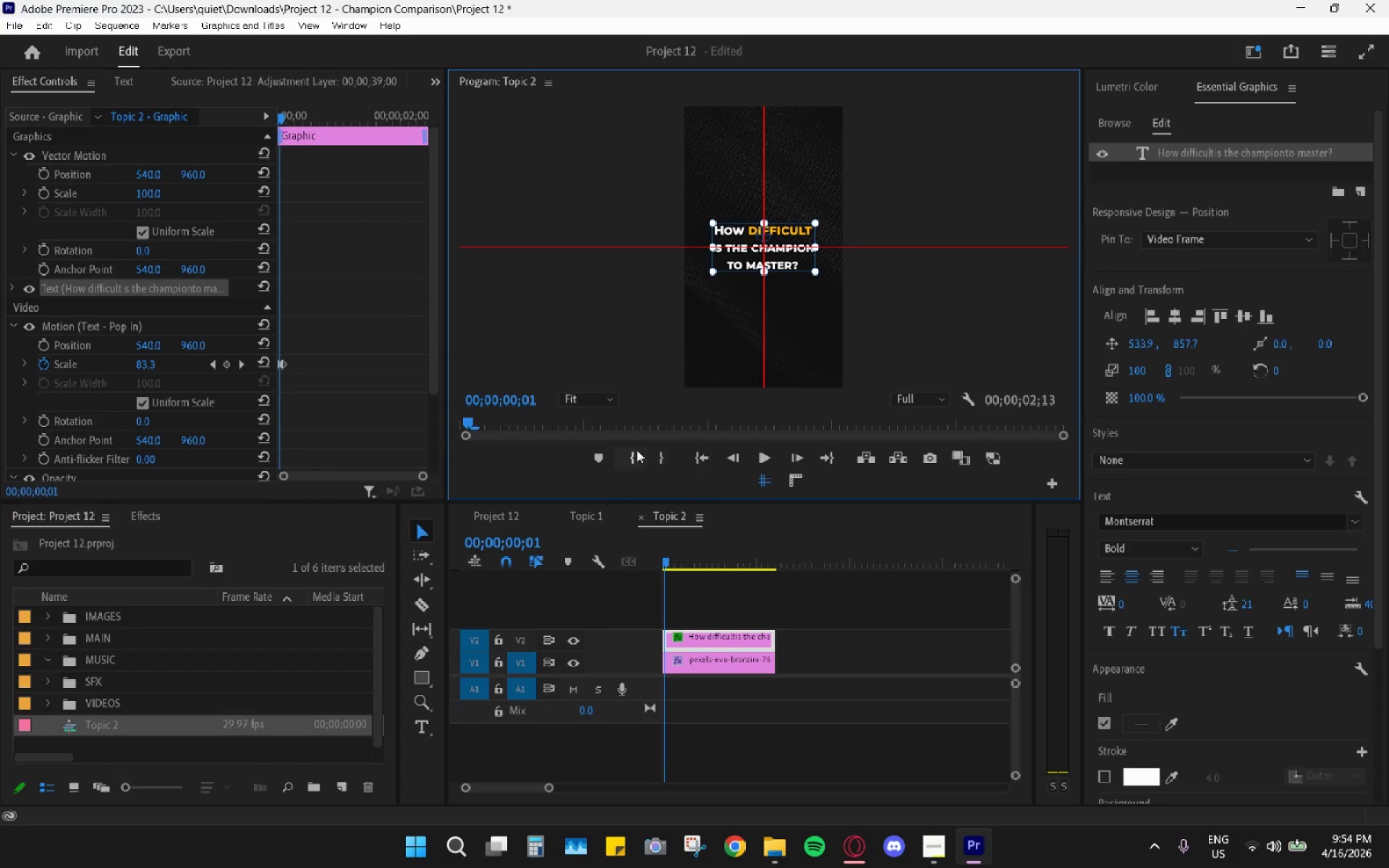 
left_click([581, 405])
 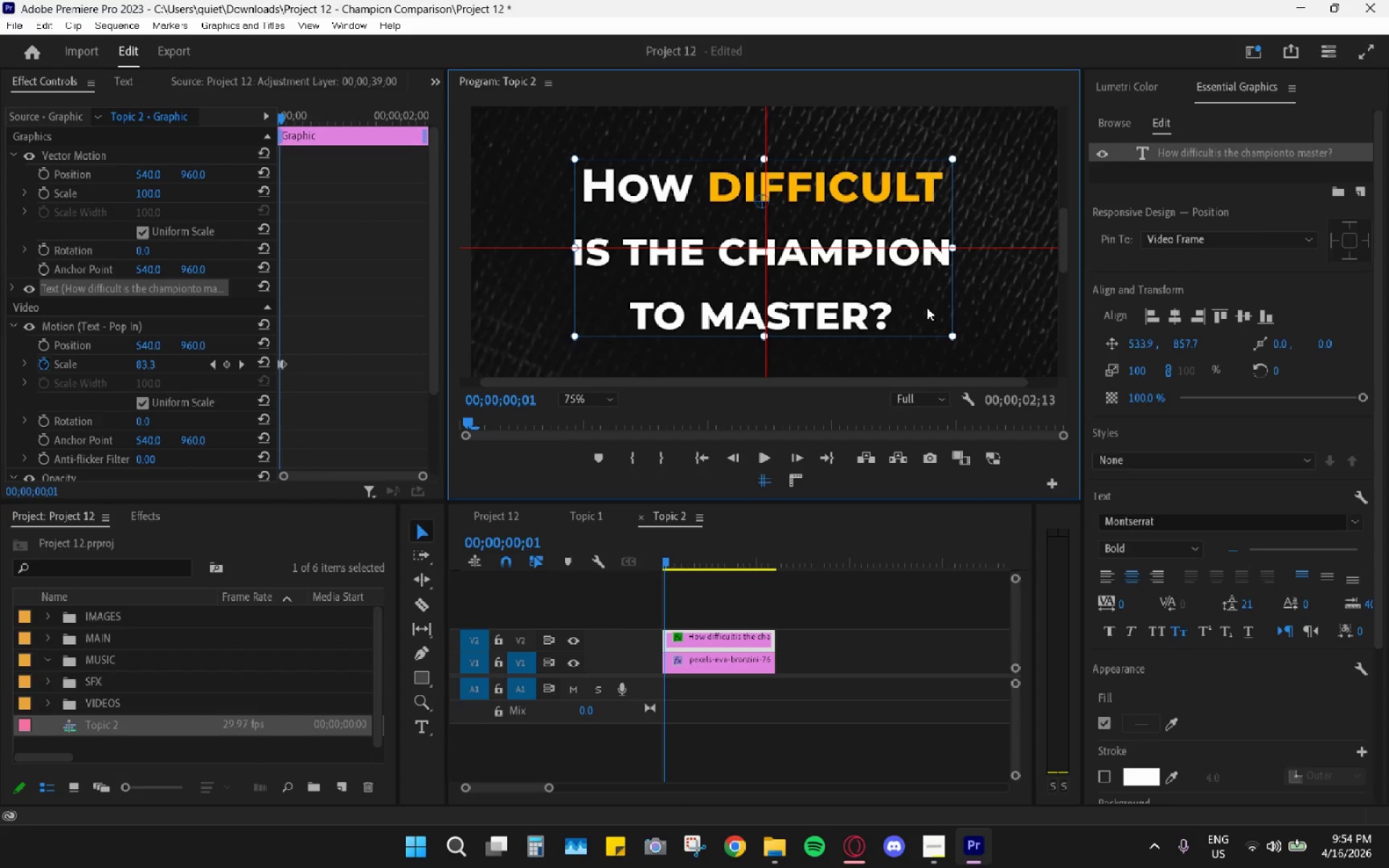 
left_click([927, 307])
 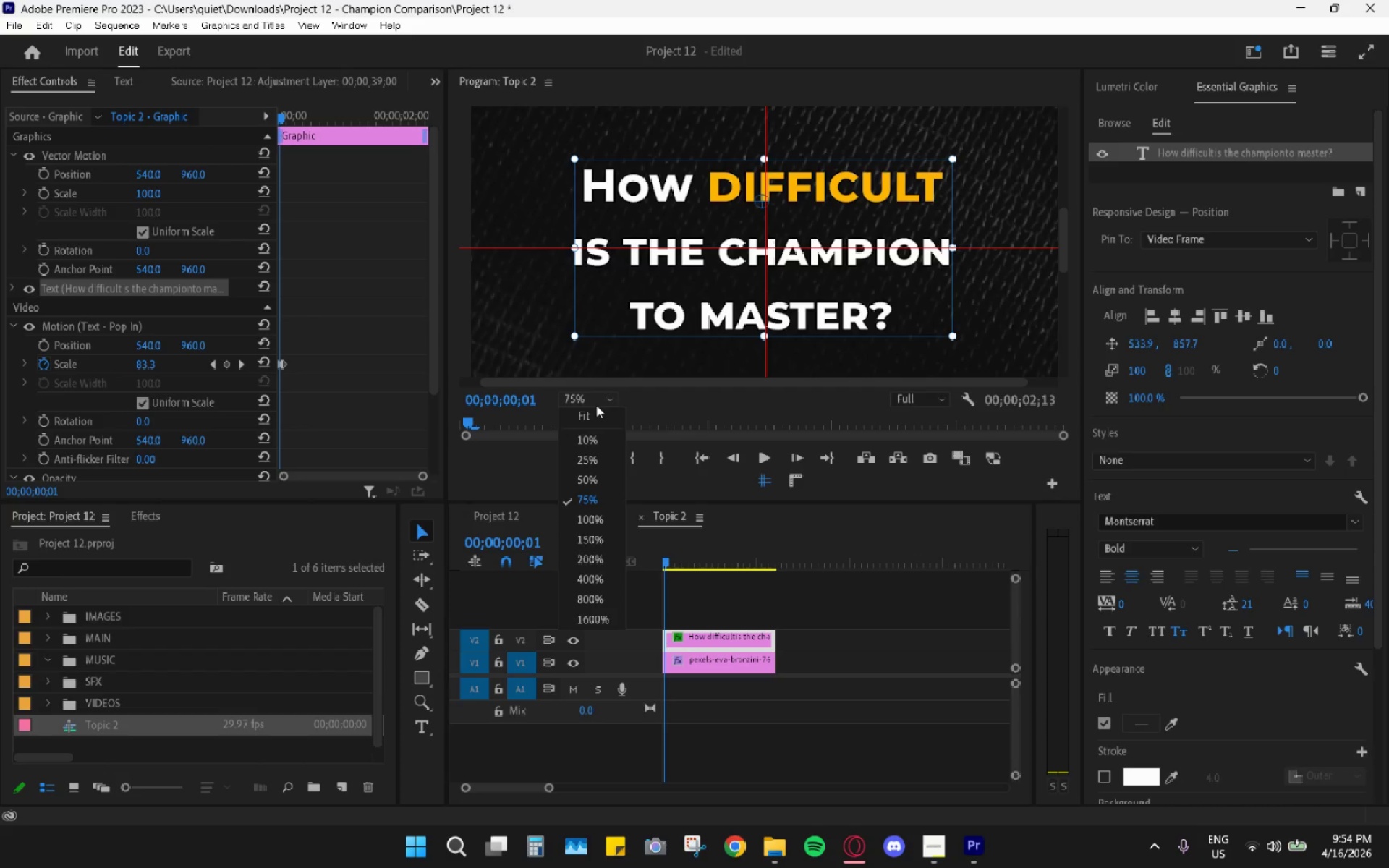 
double_click([598, 413])
 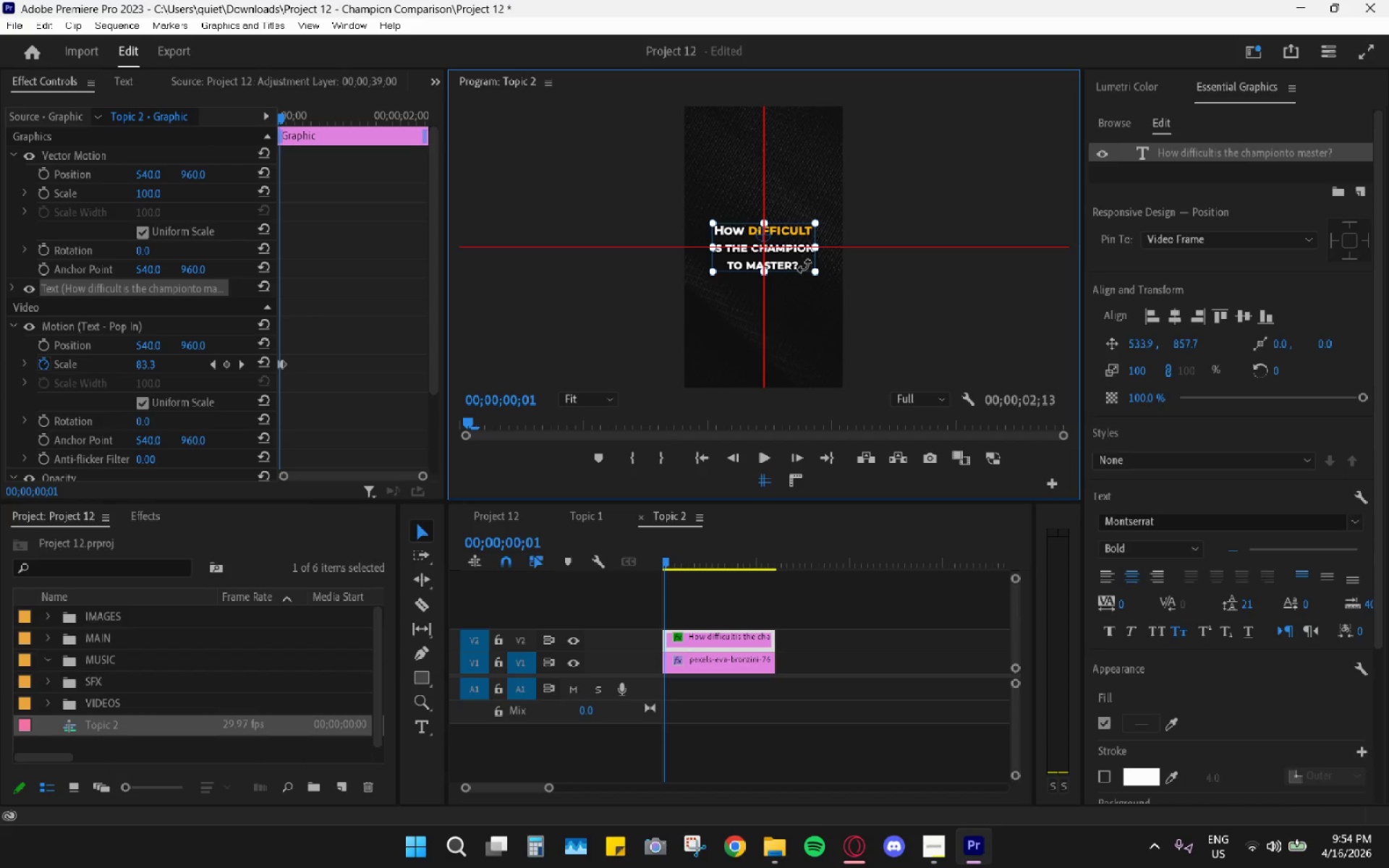 
left_click_drag(start_coordinate=[804, 265], to_coordinate=[807, 270])
 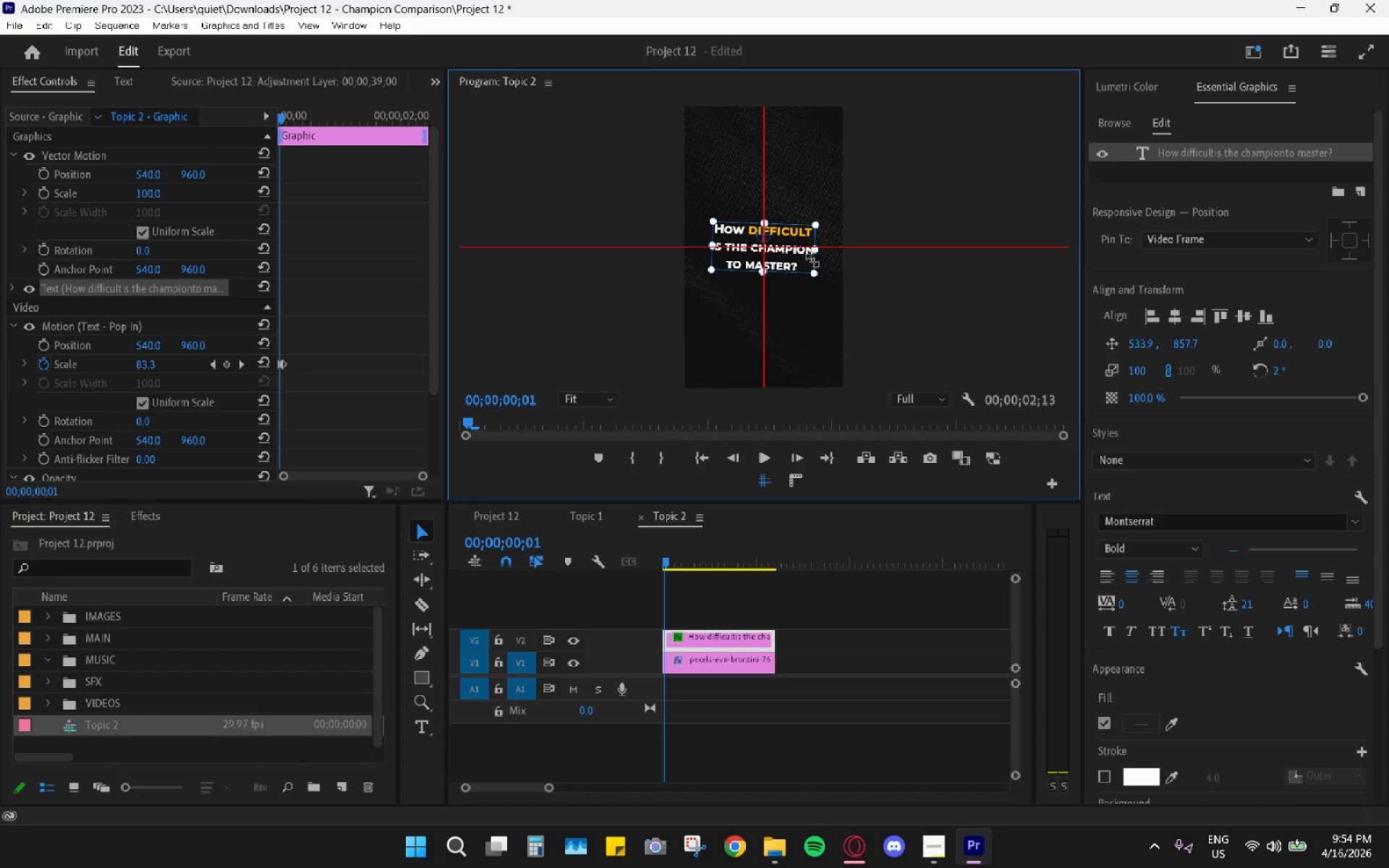 
key(Control+Z)
 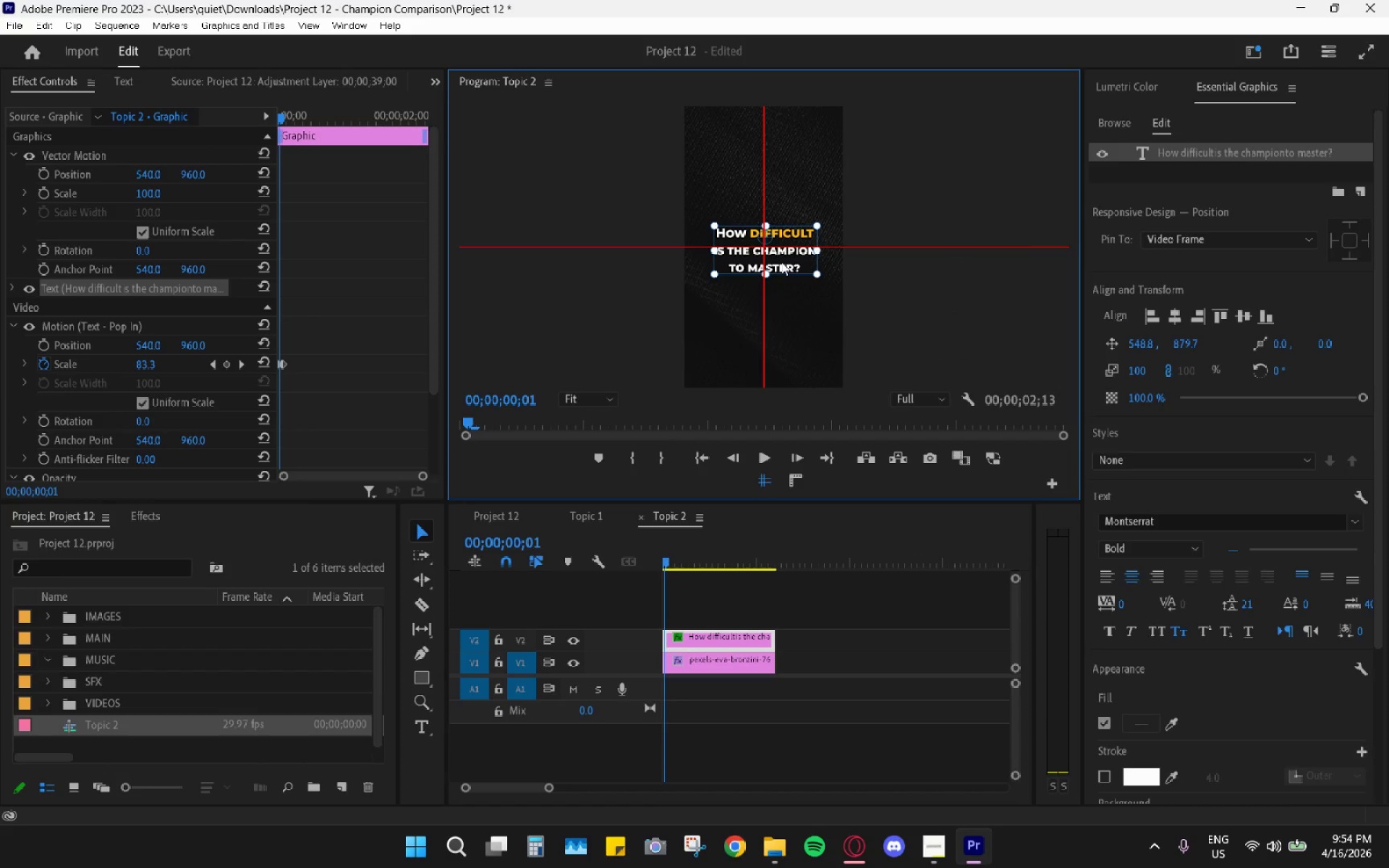 
wait(10.06)
 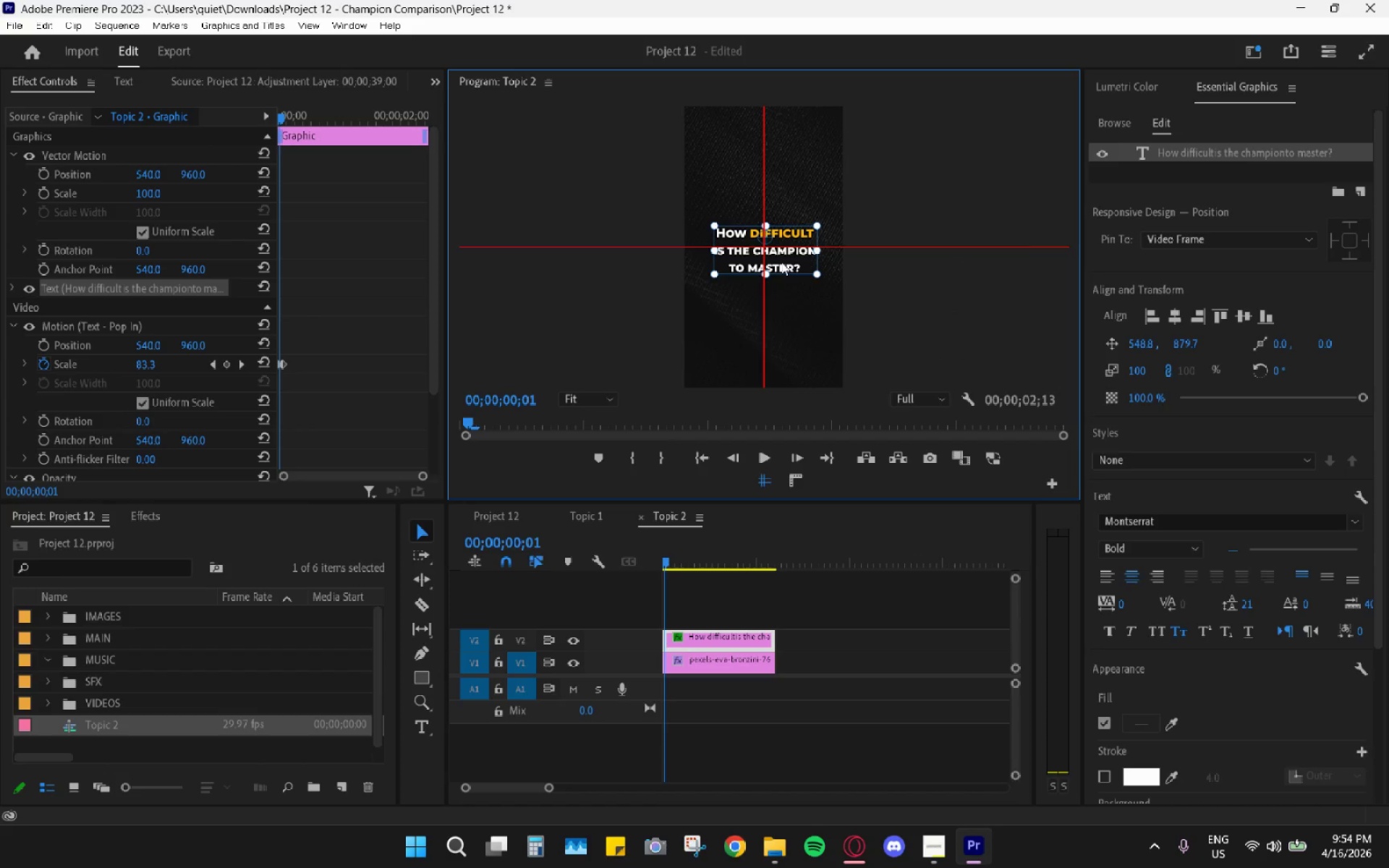 
left_click([770, 475])
 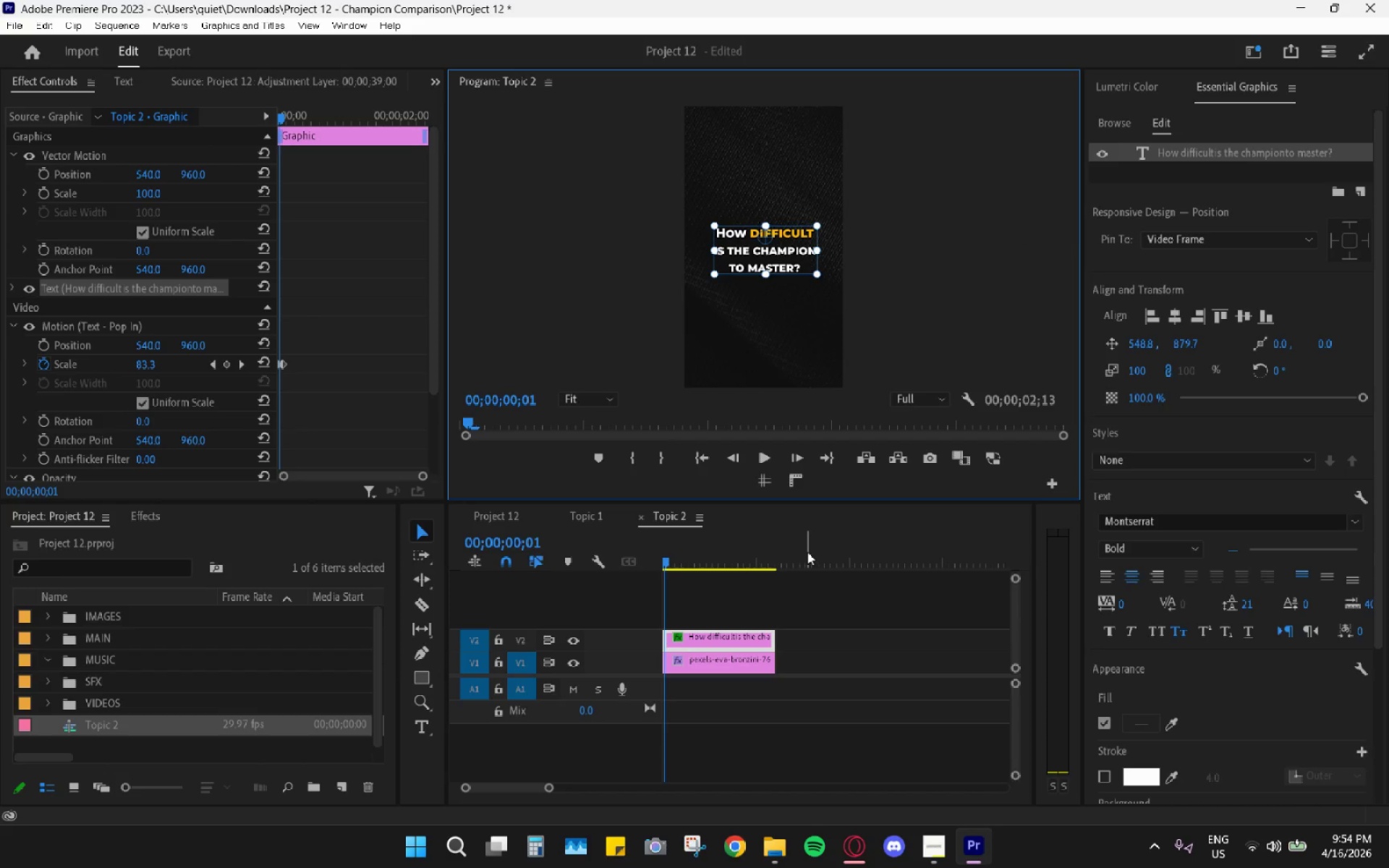 
left_click([837, 604])
 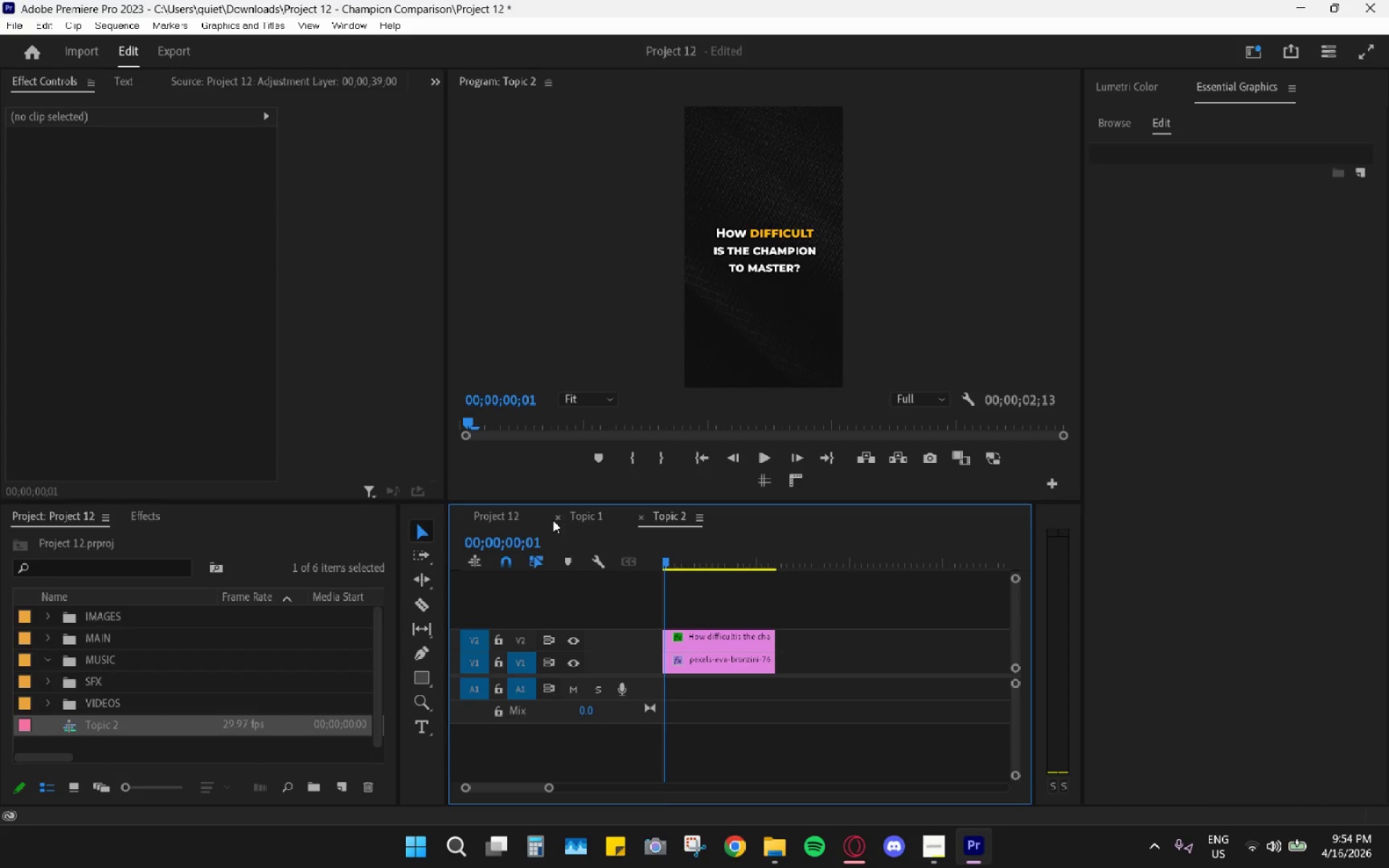 
left_click([513, 509])
 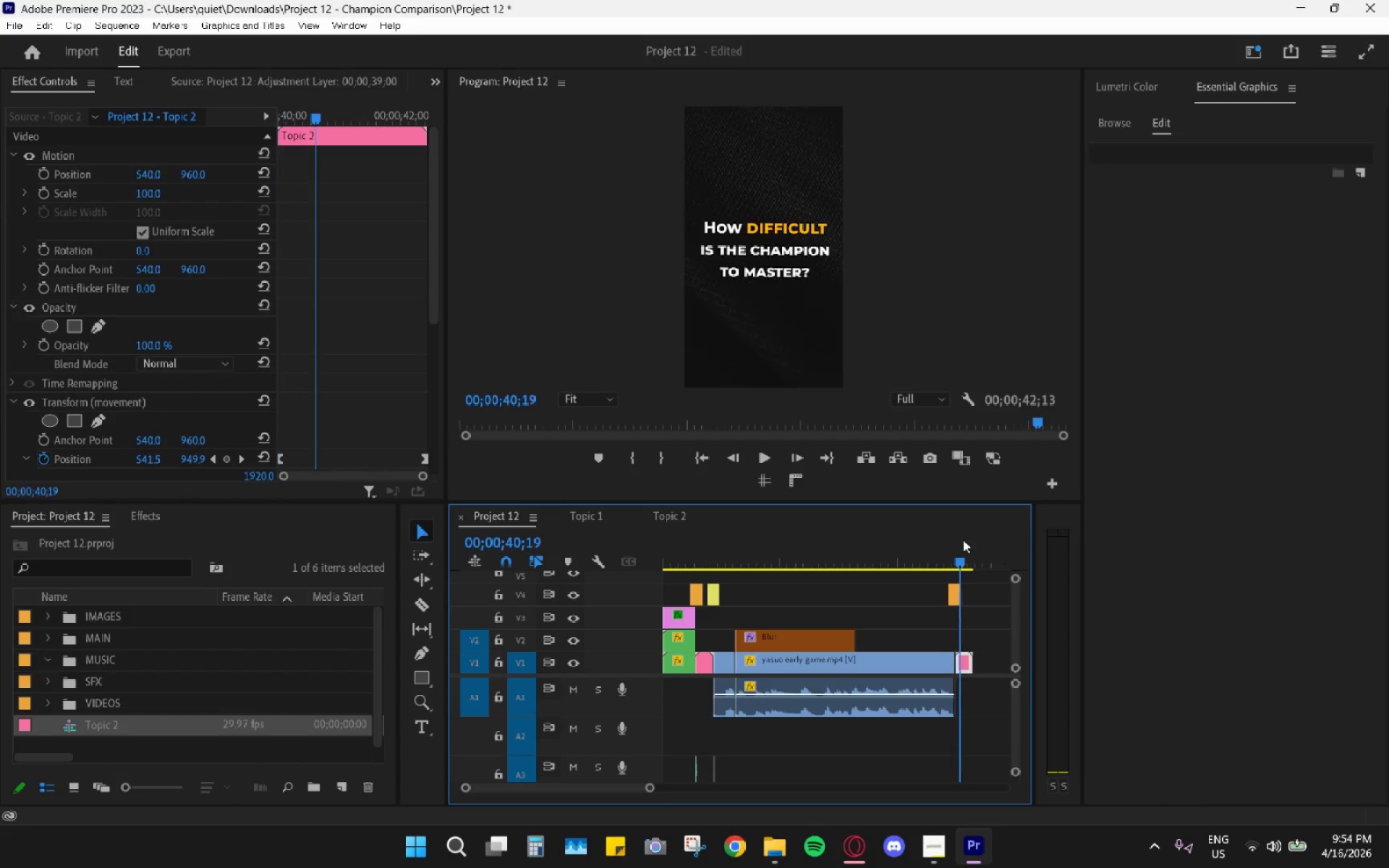 
double_click([946, 549])
 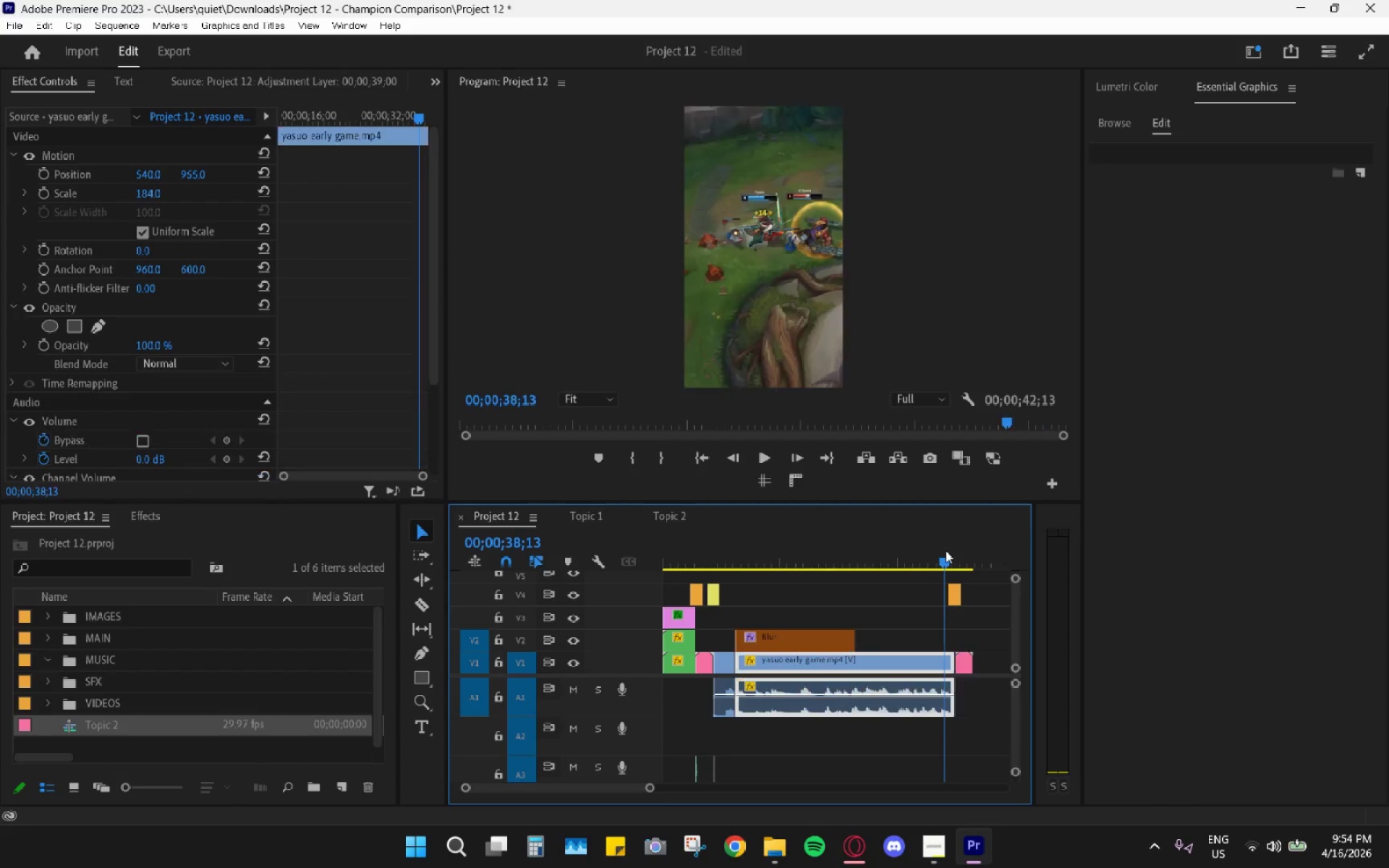 
key(Space)
 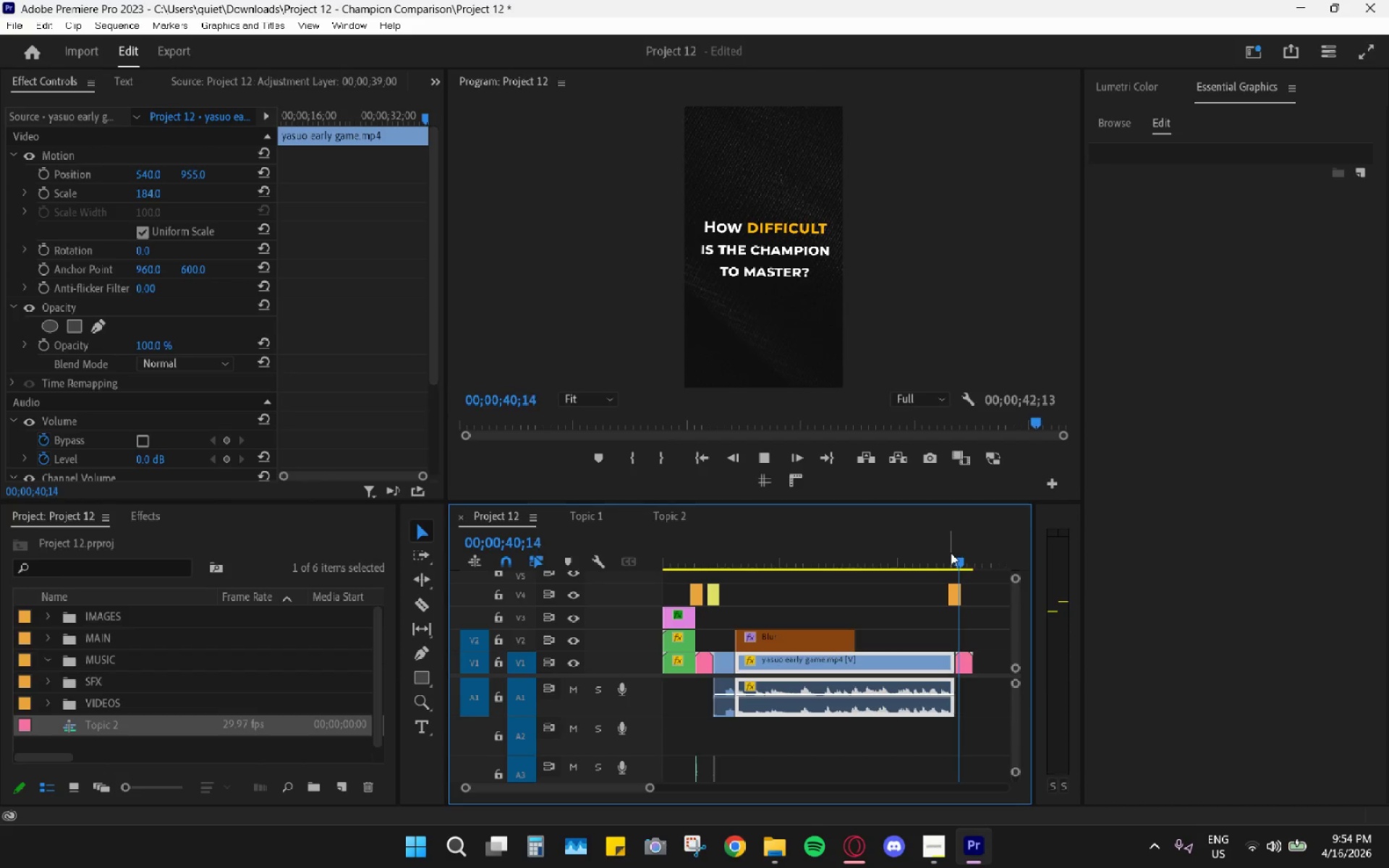 
key(Space)
 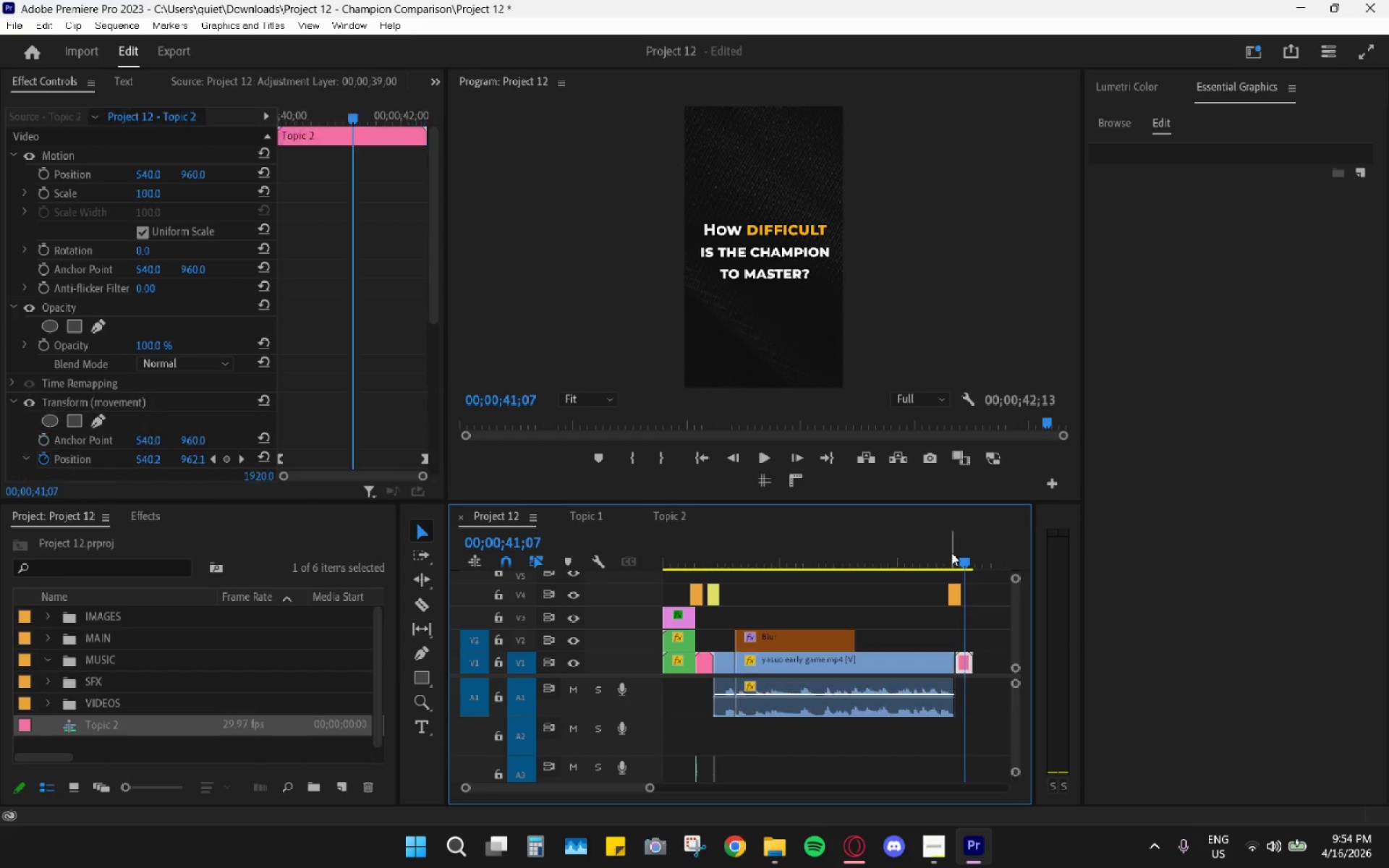 
left_click([951, 553])
 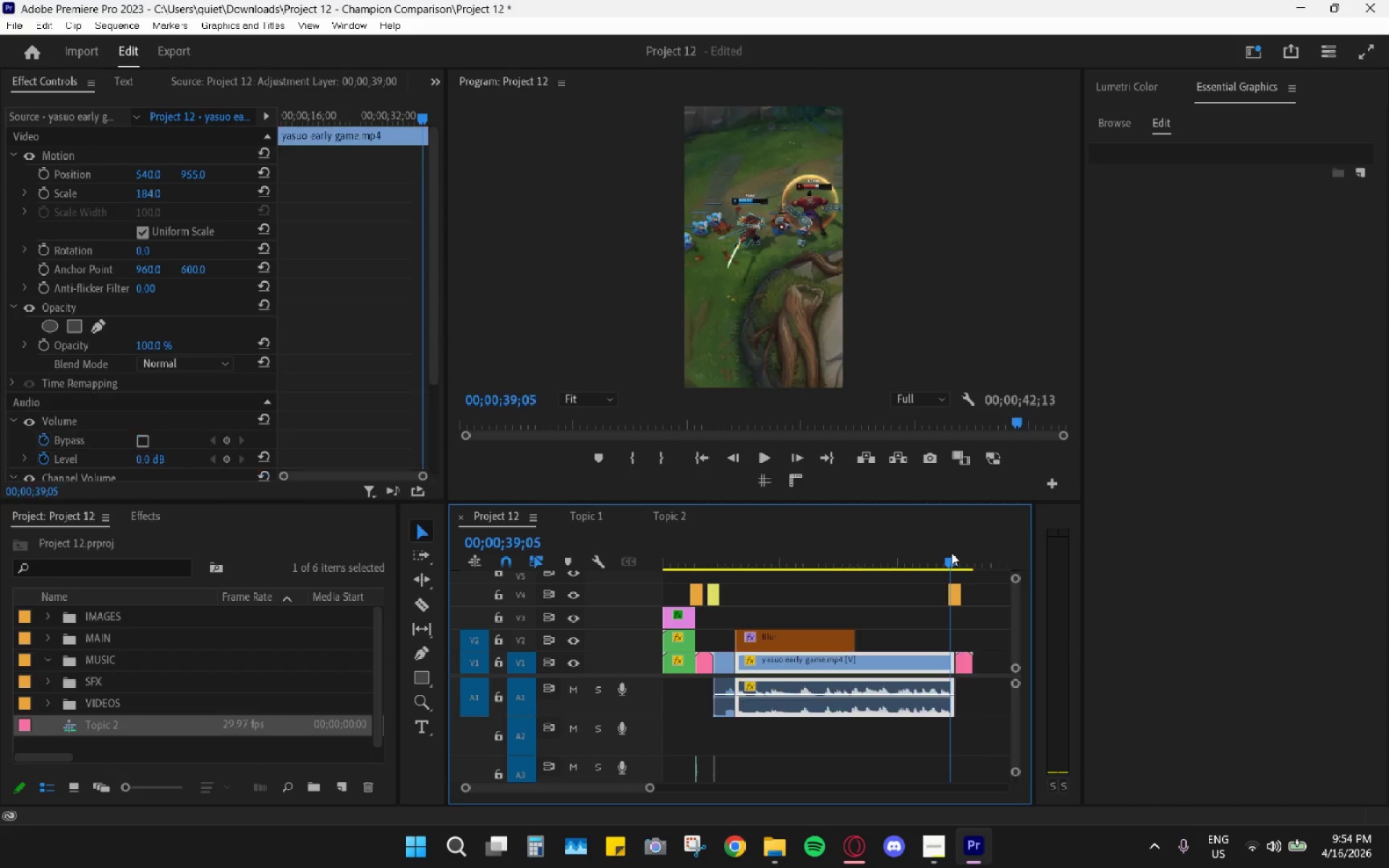 
key(Space)
 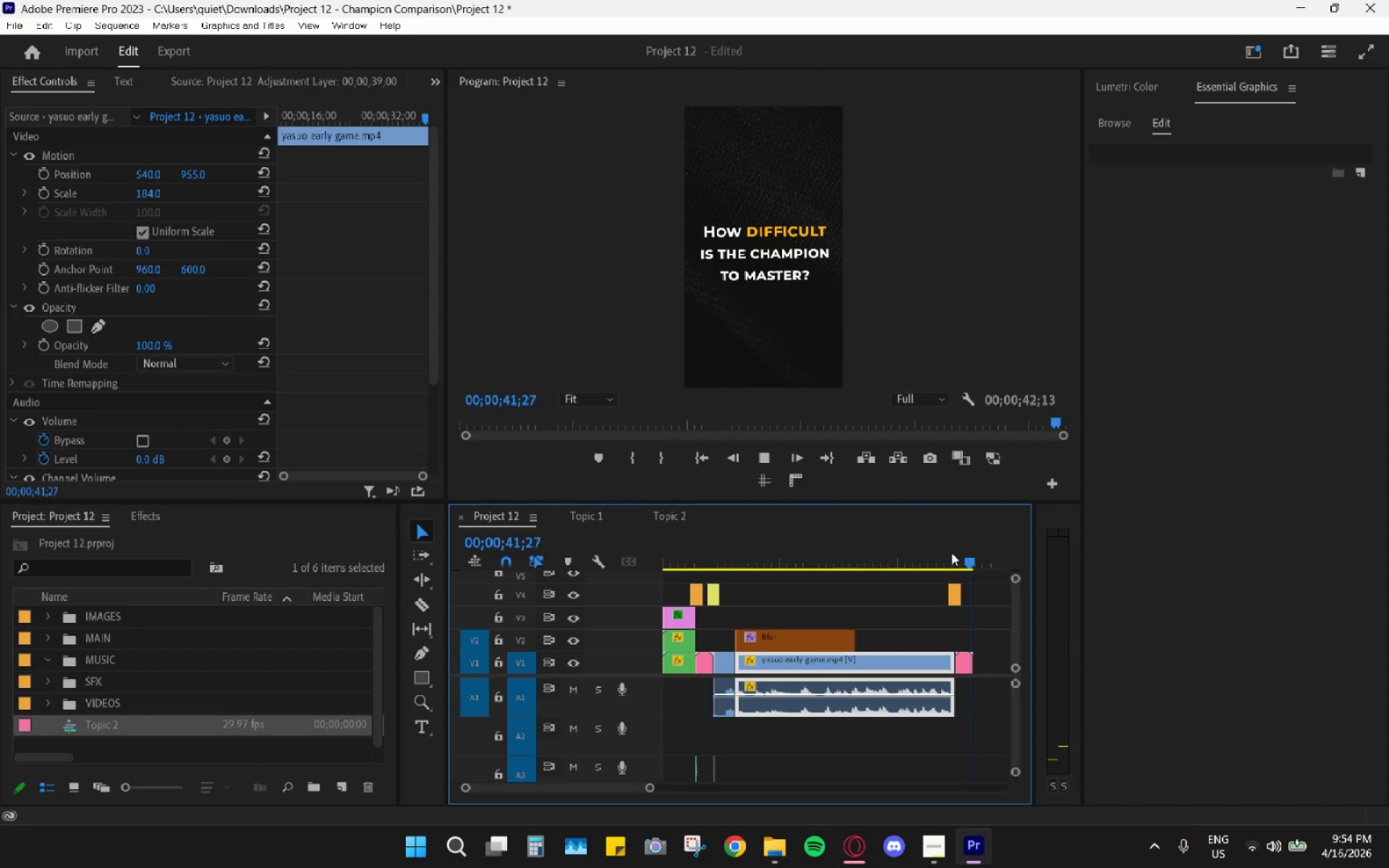 
key(Space)
 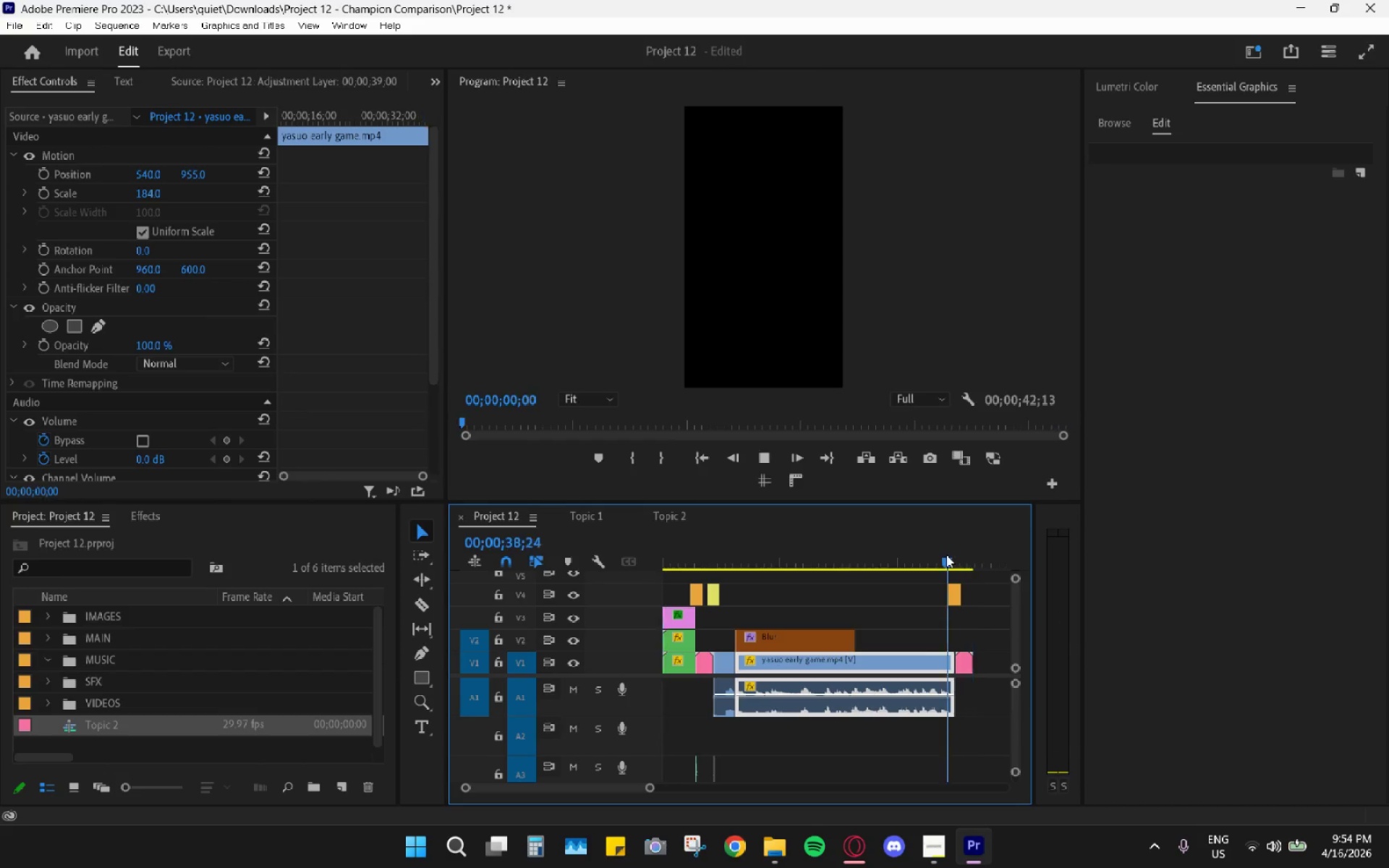 
left_click_drag(start_coordinate=[948, 555], to_coordinate=[941, 556])
 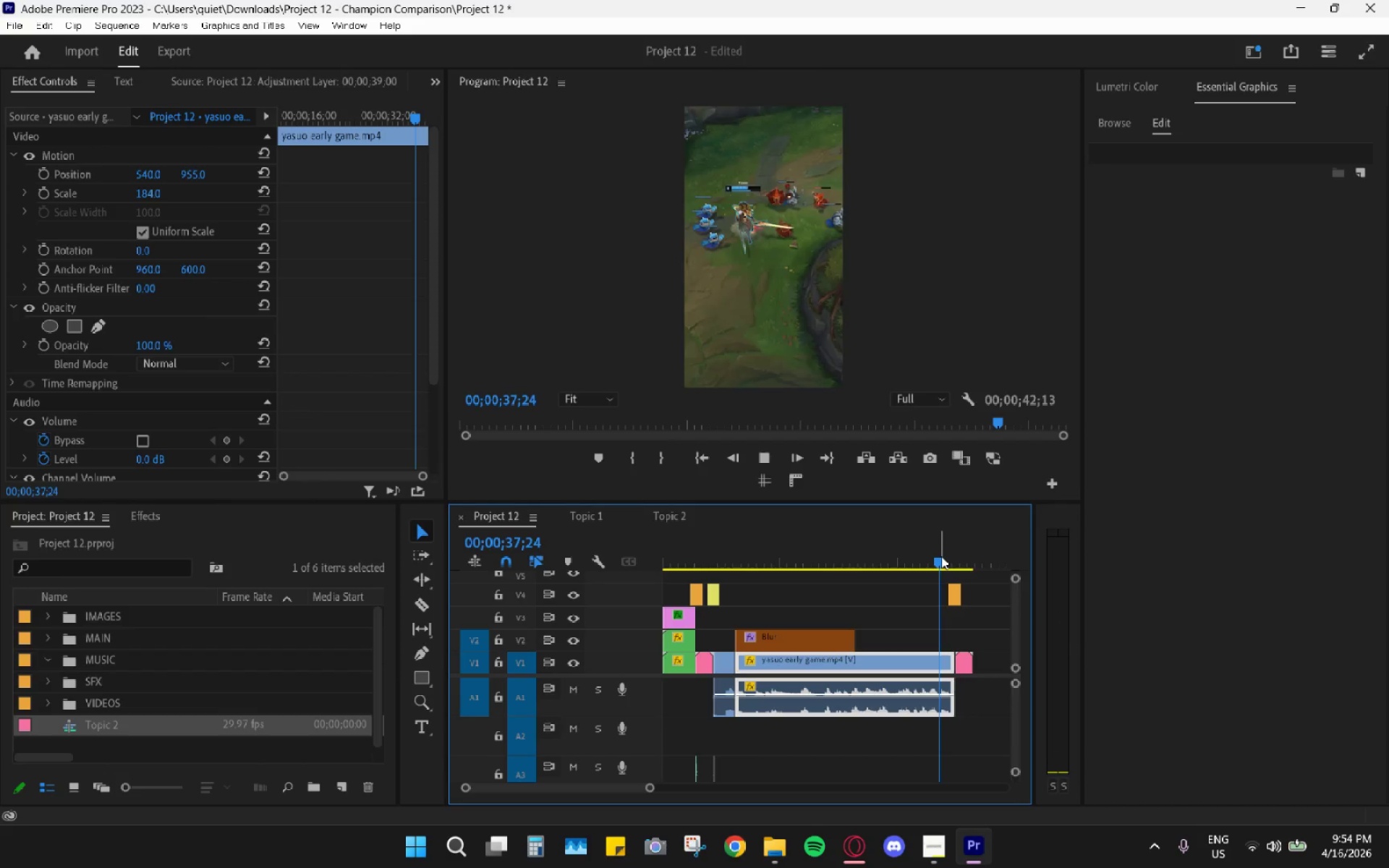 
key(Space)
 